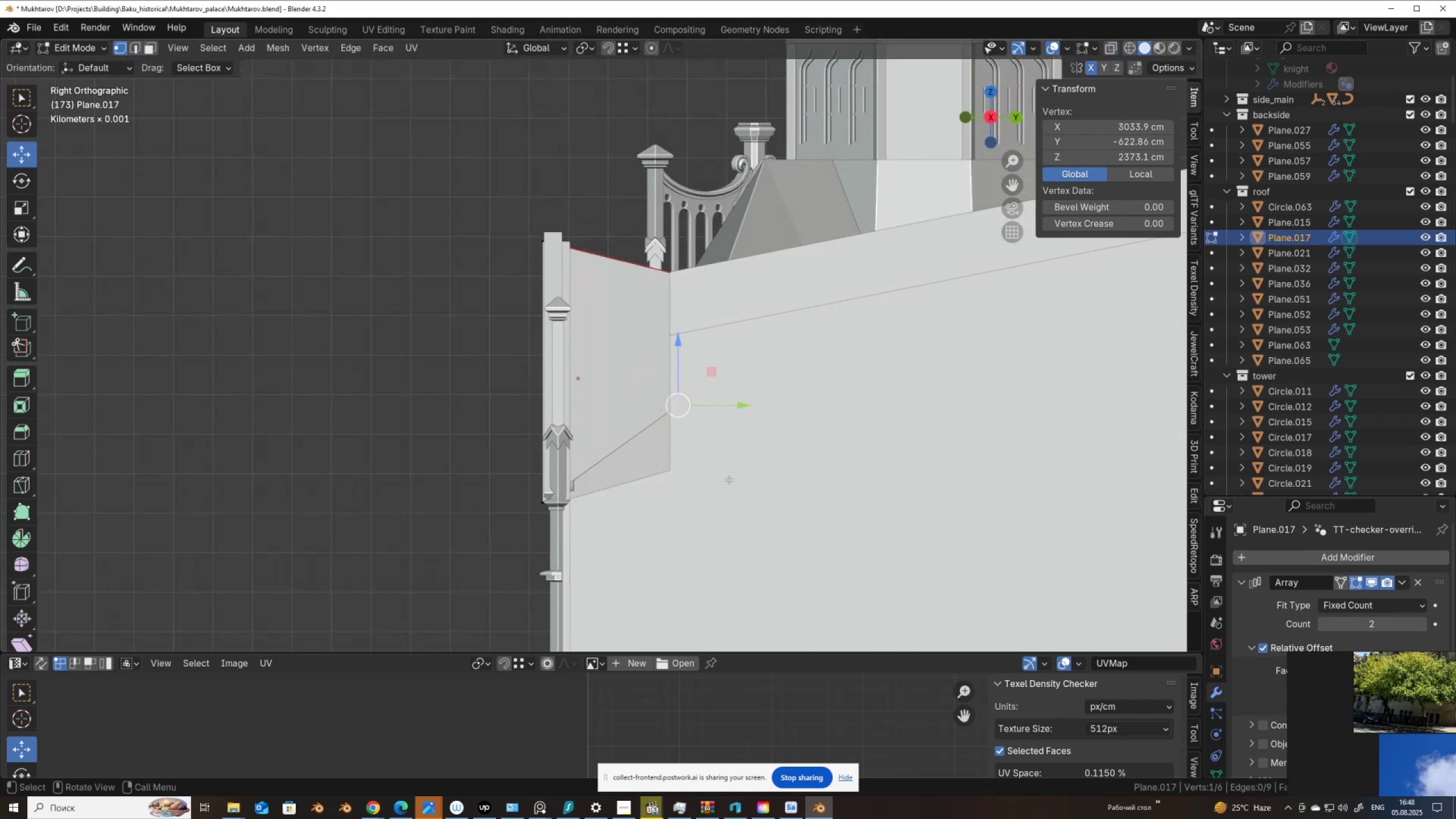 
type(gg)
 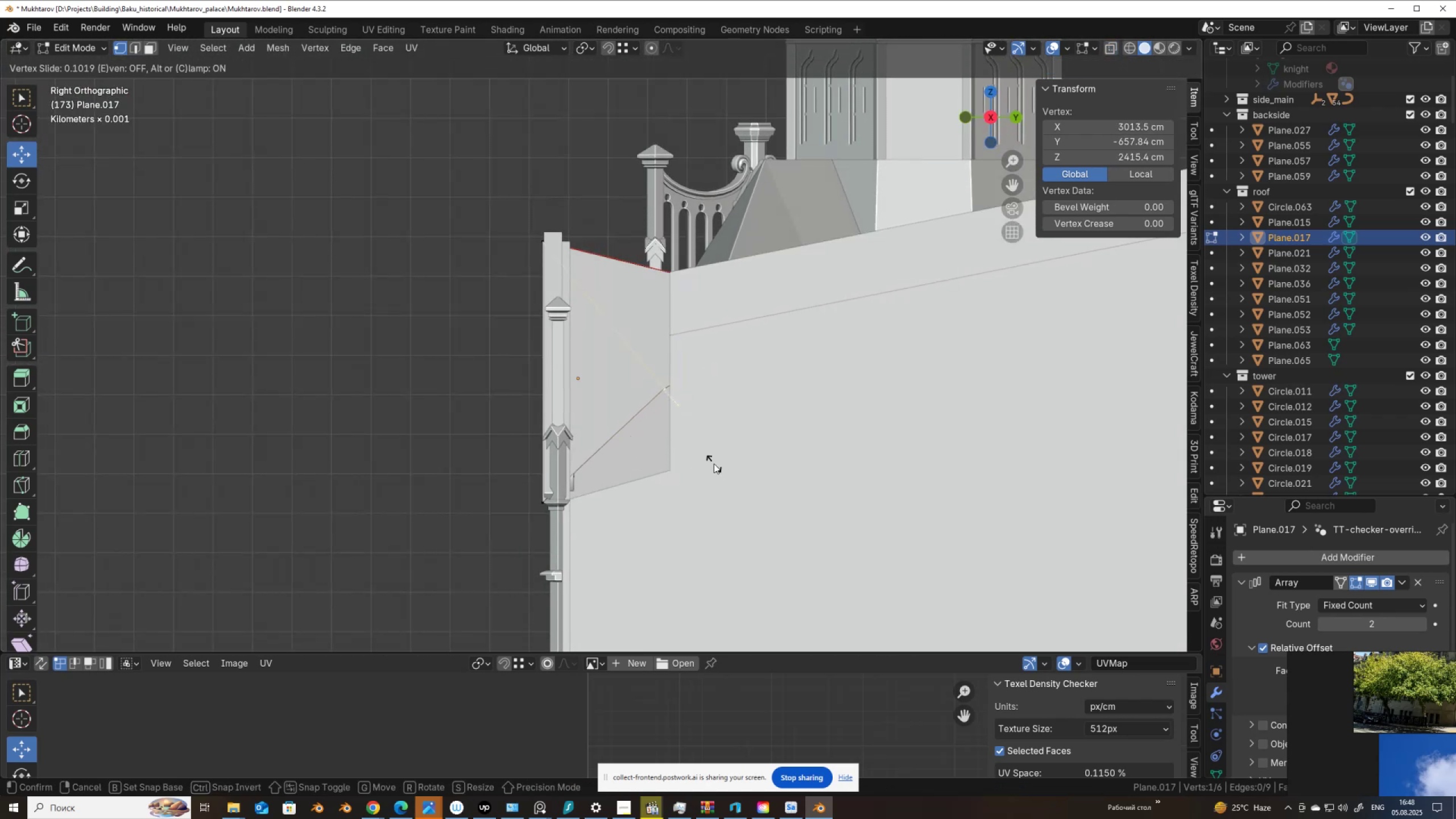 
hold_key(key=AltLeft, duration=1.53)
 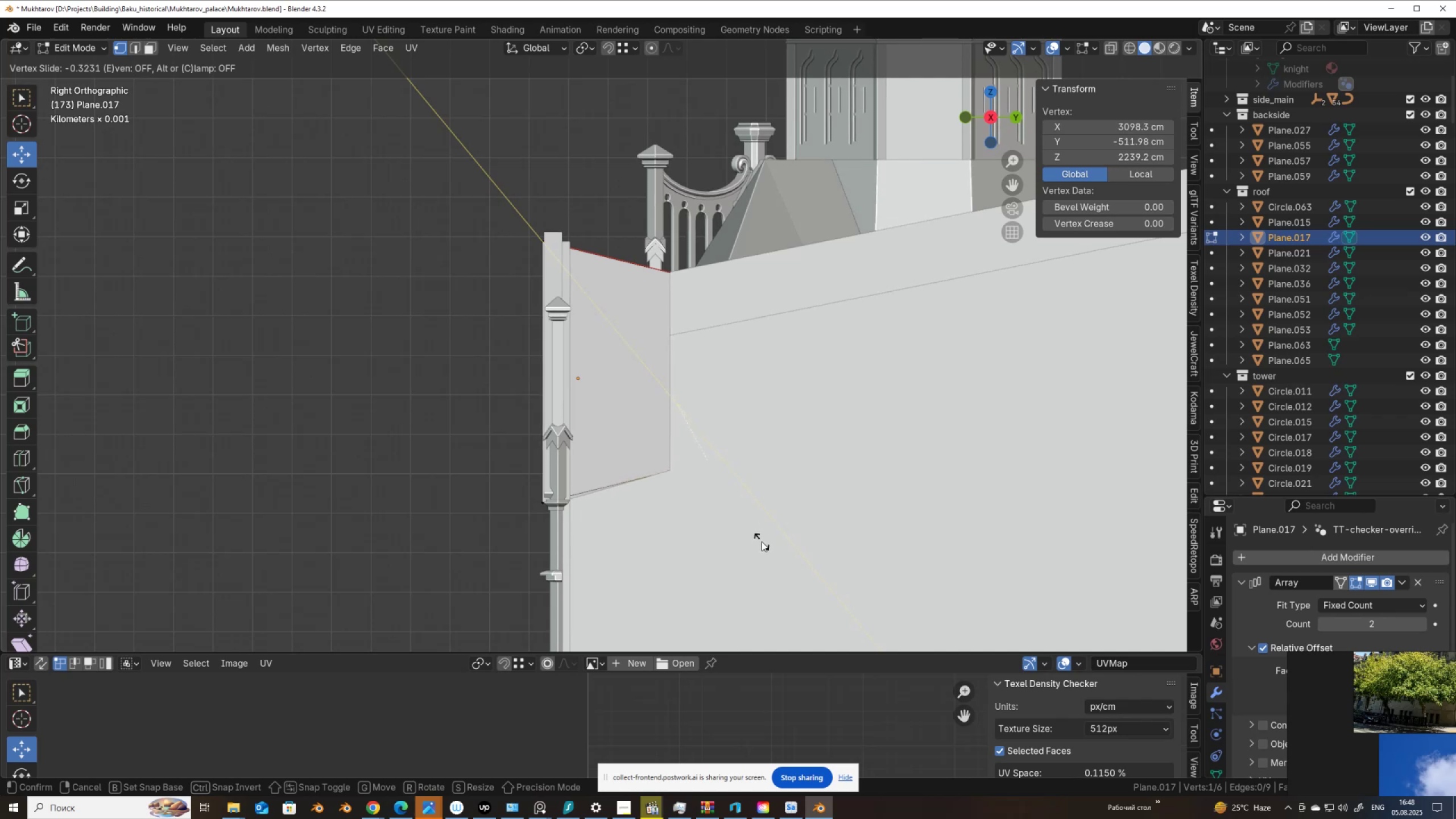 
hold_key(key=AltLeft, duration=1.39)
 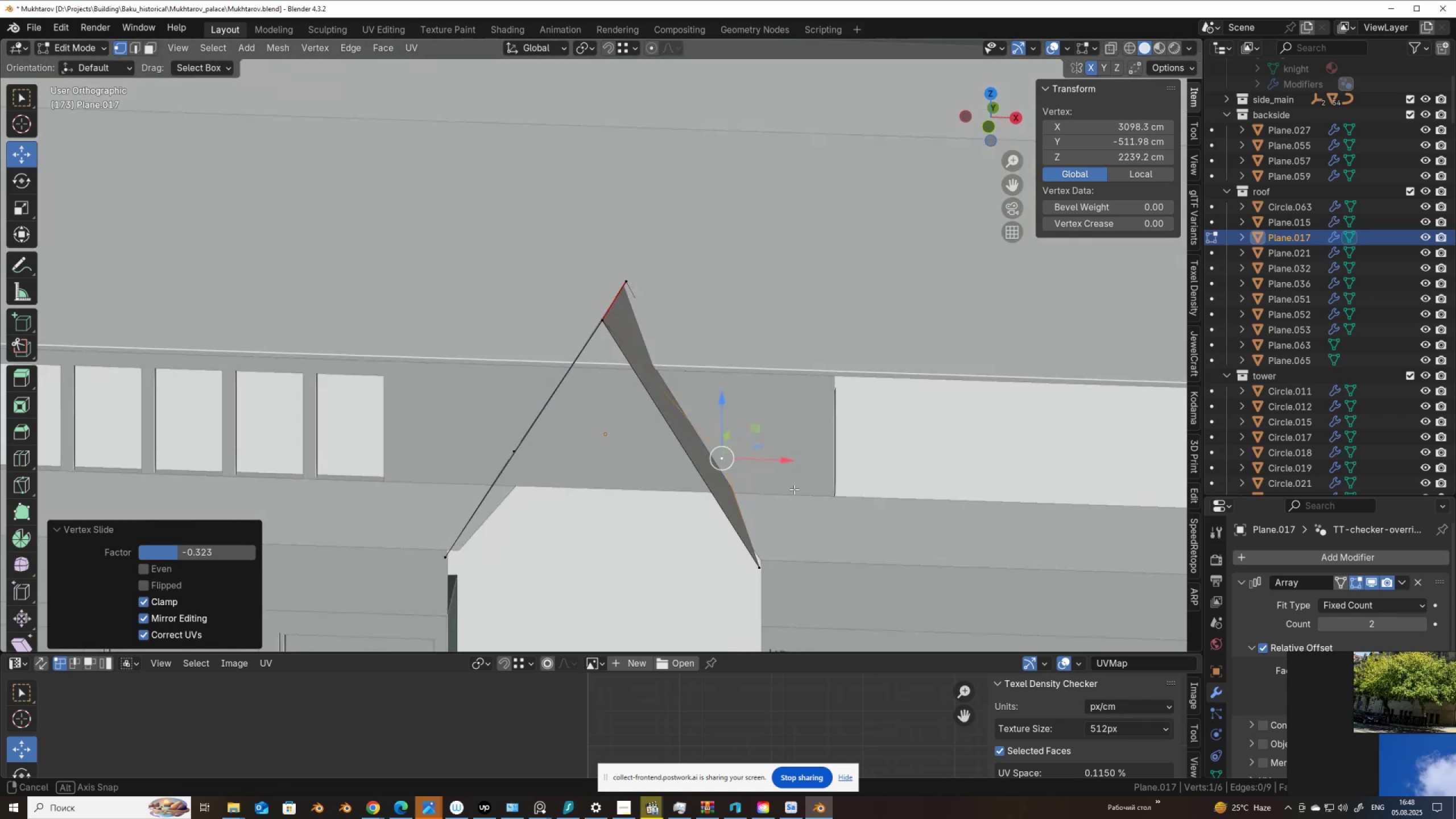 
hold_key(key=AltLeft, duration=0.62)
 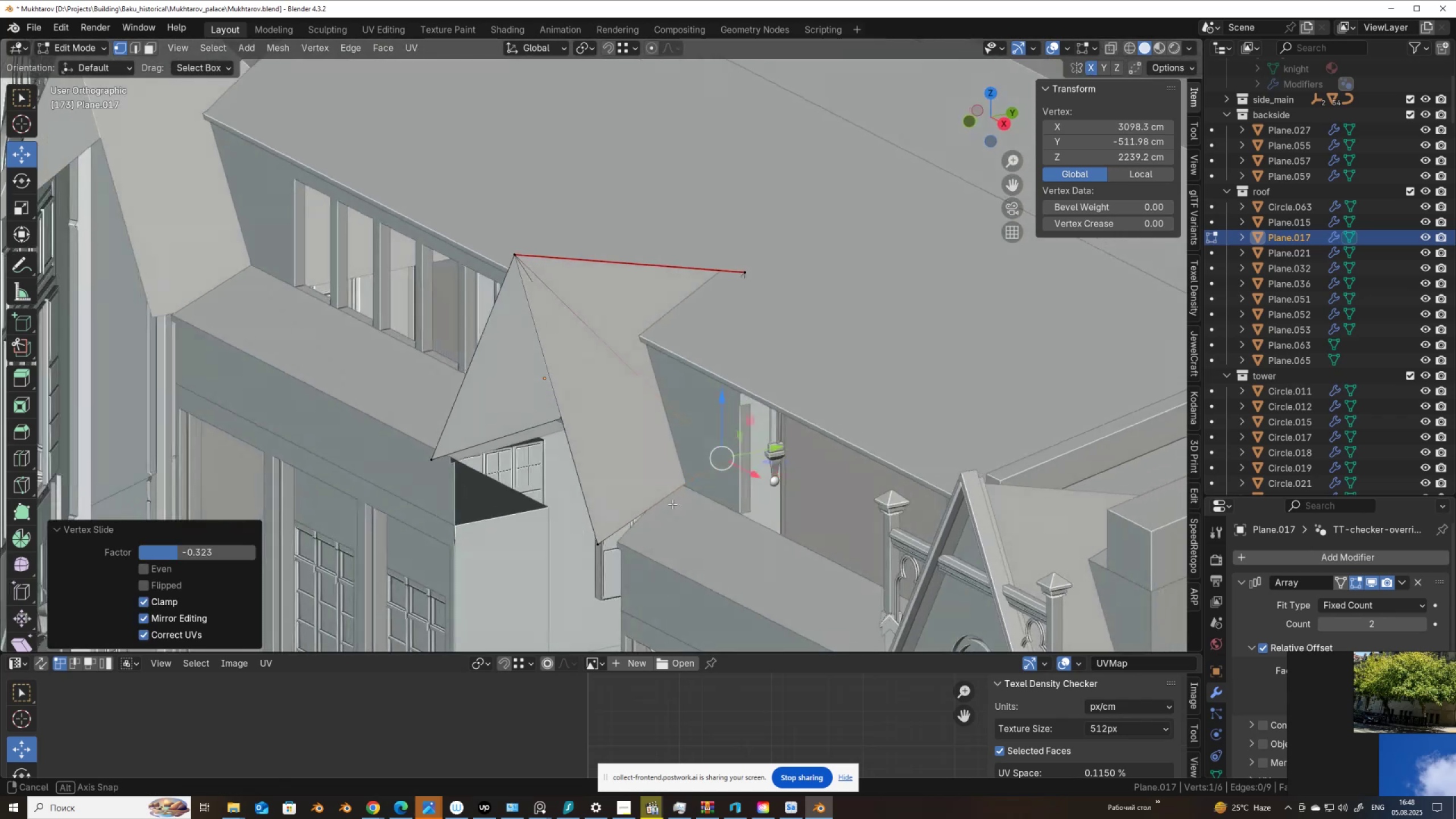 
left_click([590, 542])
 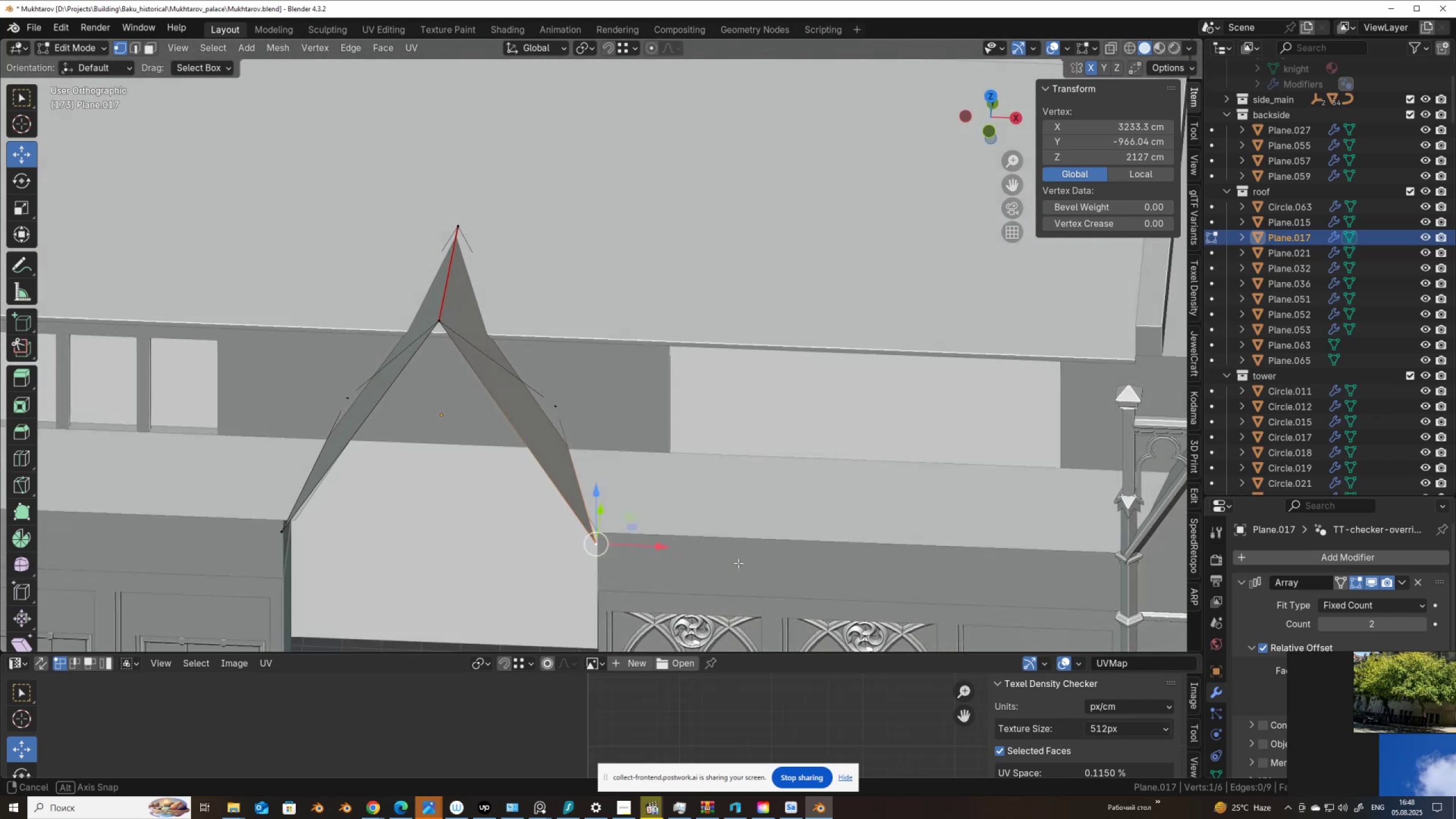 
hold_key(key=ShiftLeft, duration=0.38)
 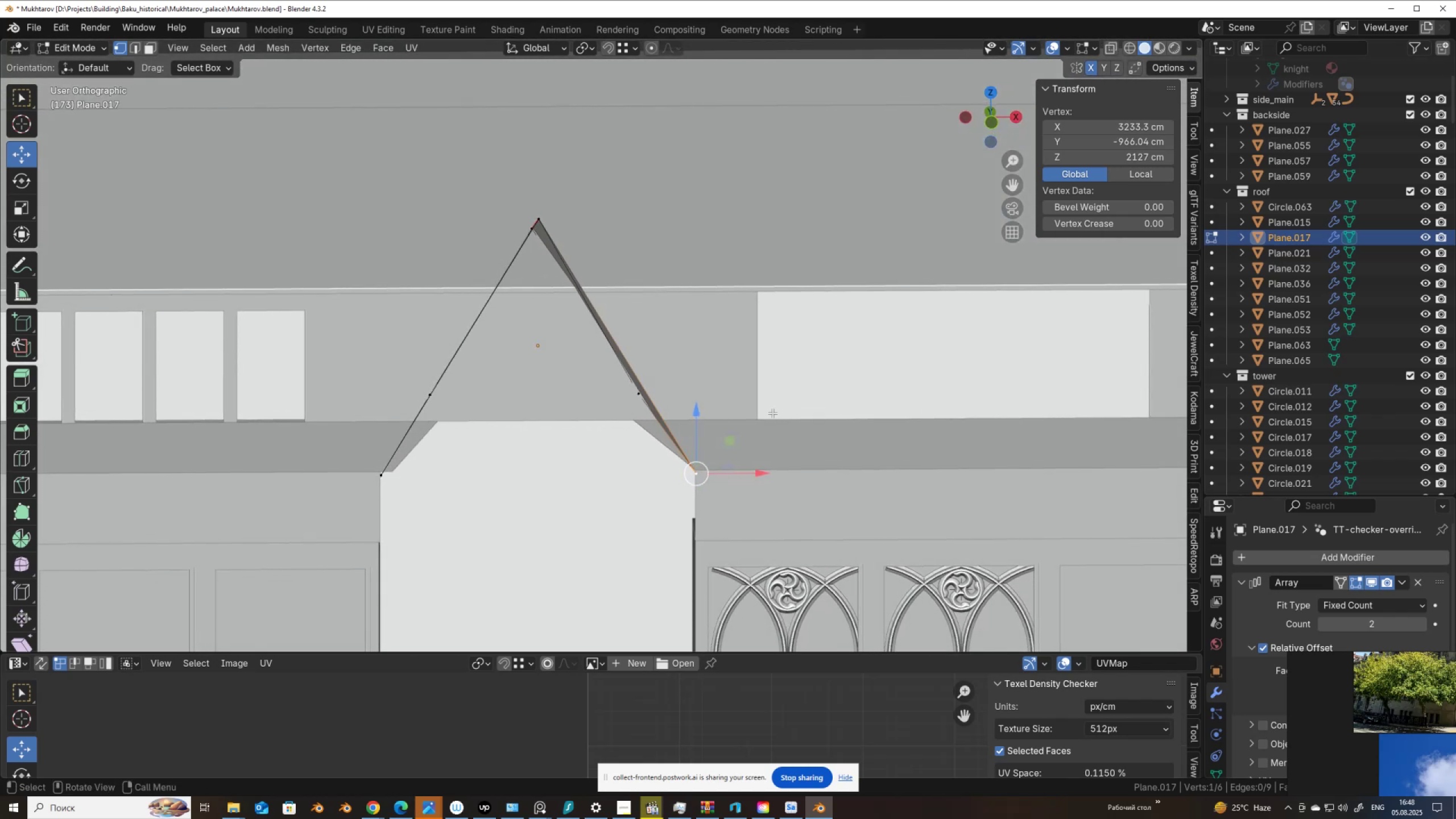 
type(asx)
 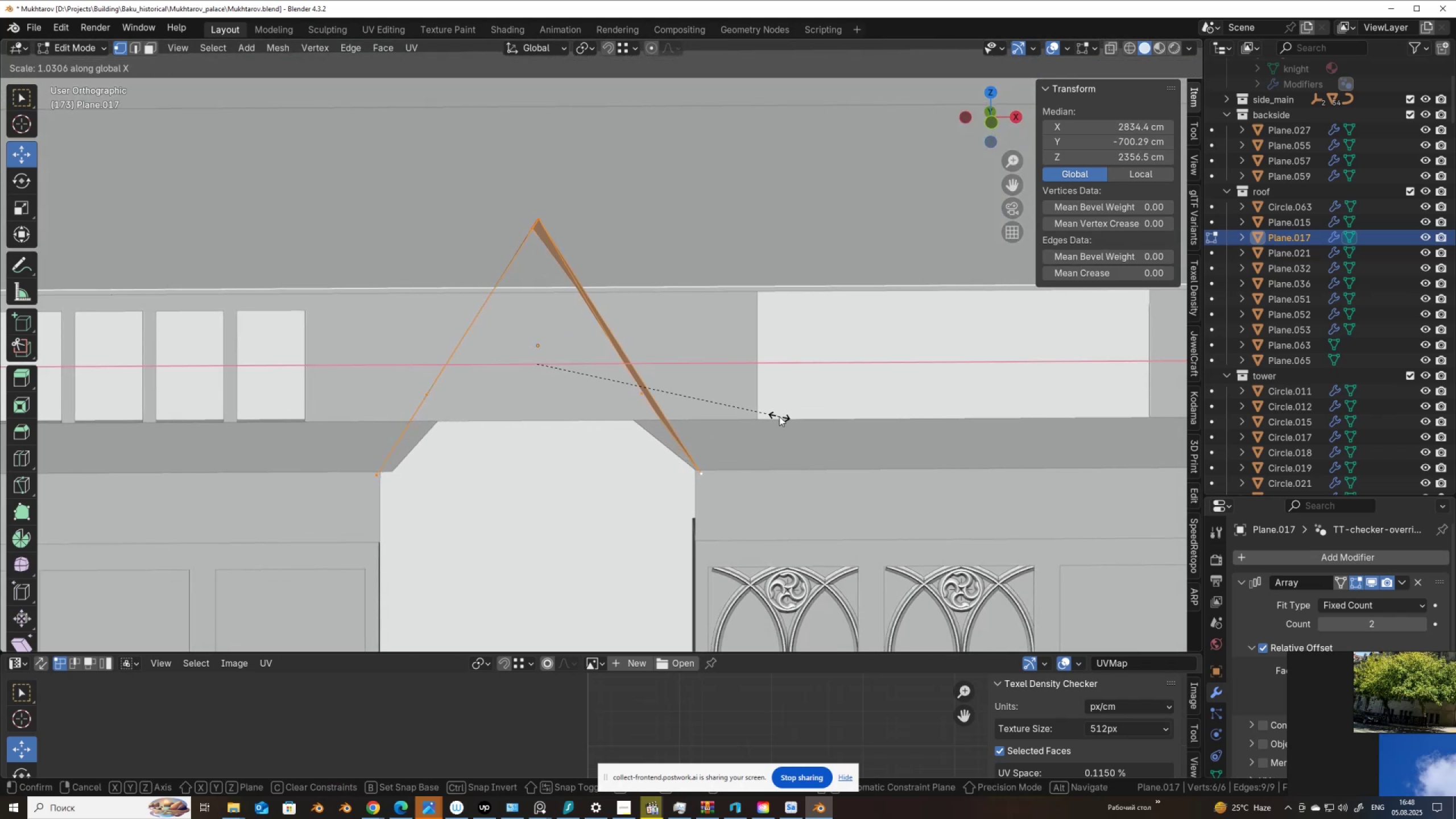 
left_click([782, 417])
 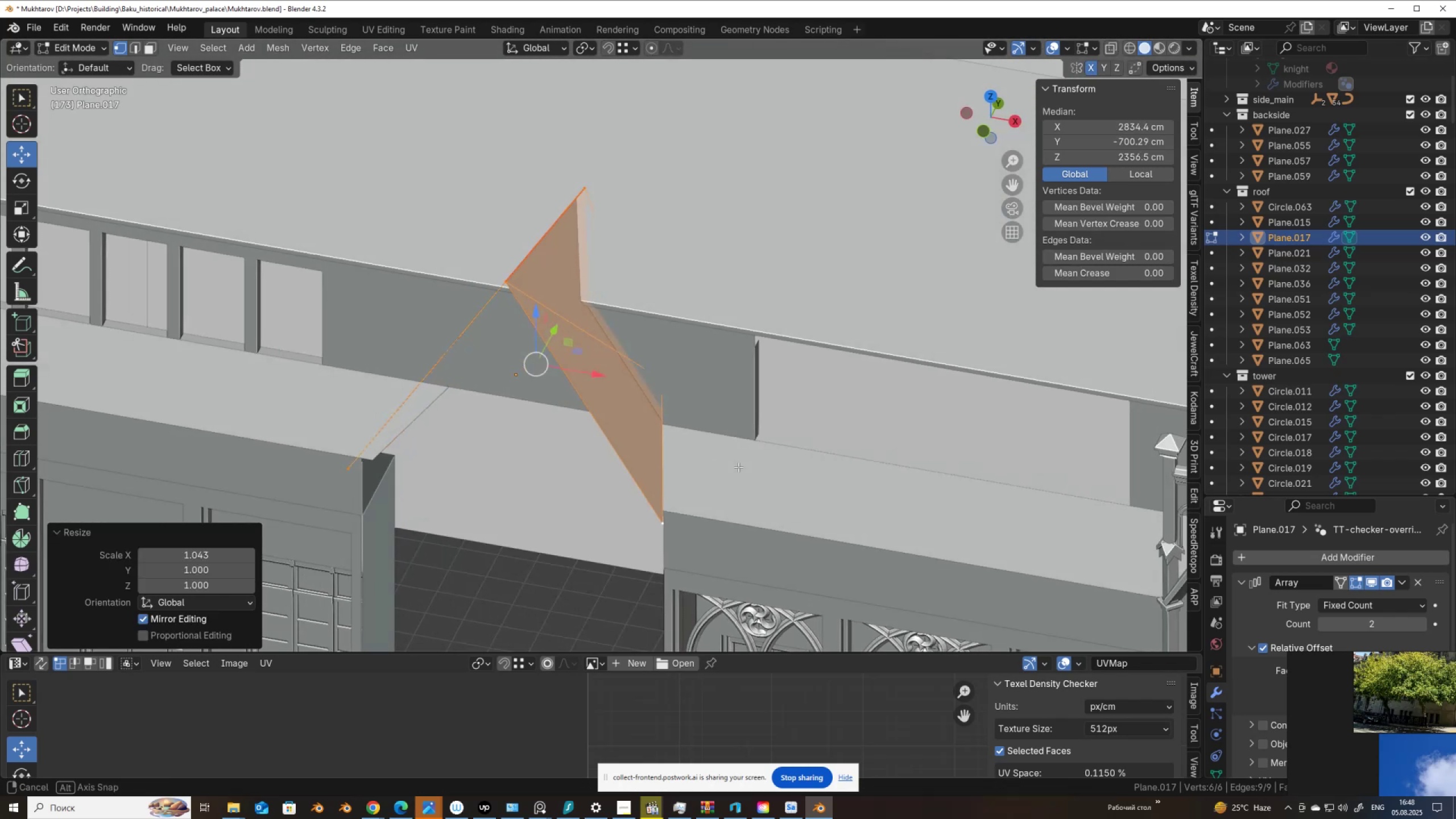 
key(Control+ControlLeft)
 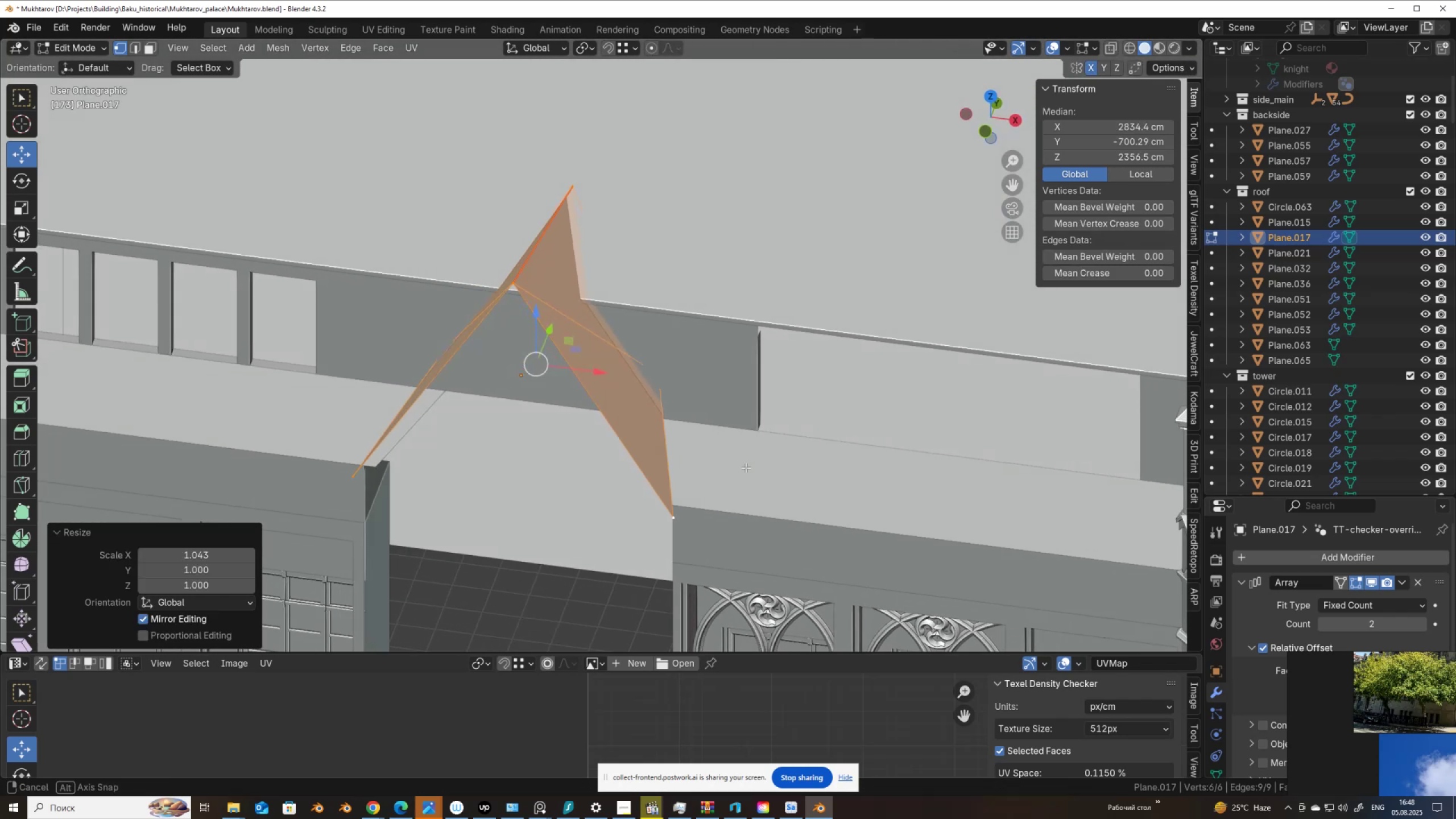 
key(Control+ControlLeft)
 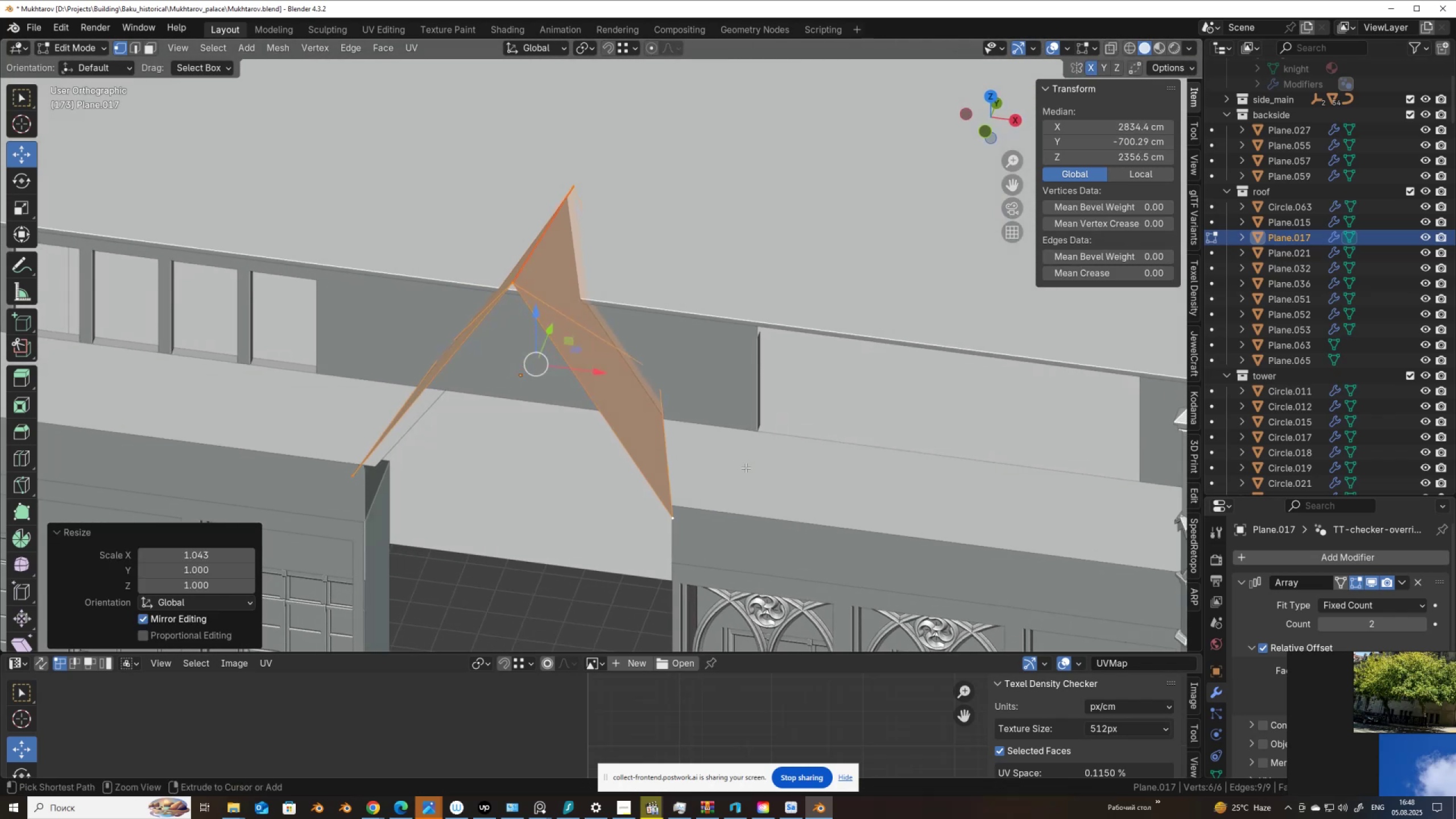 
key(Control+Z)
 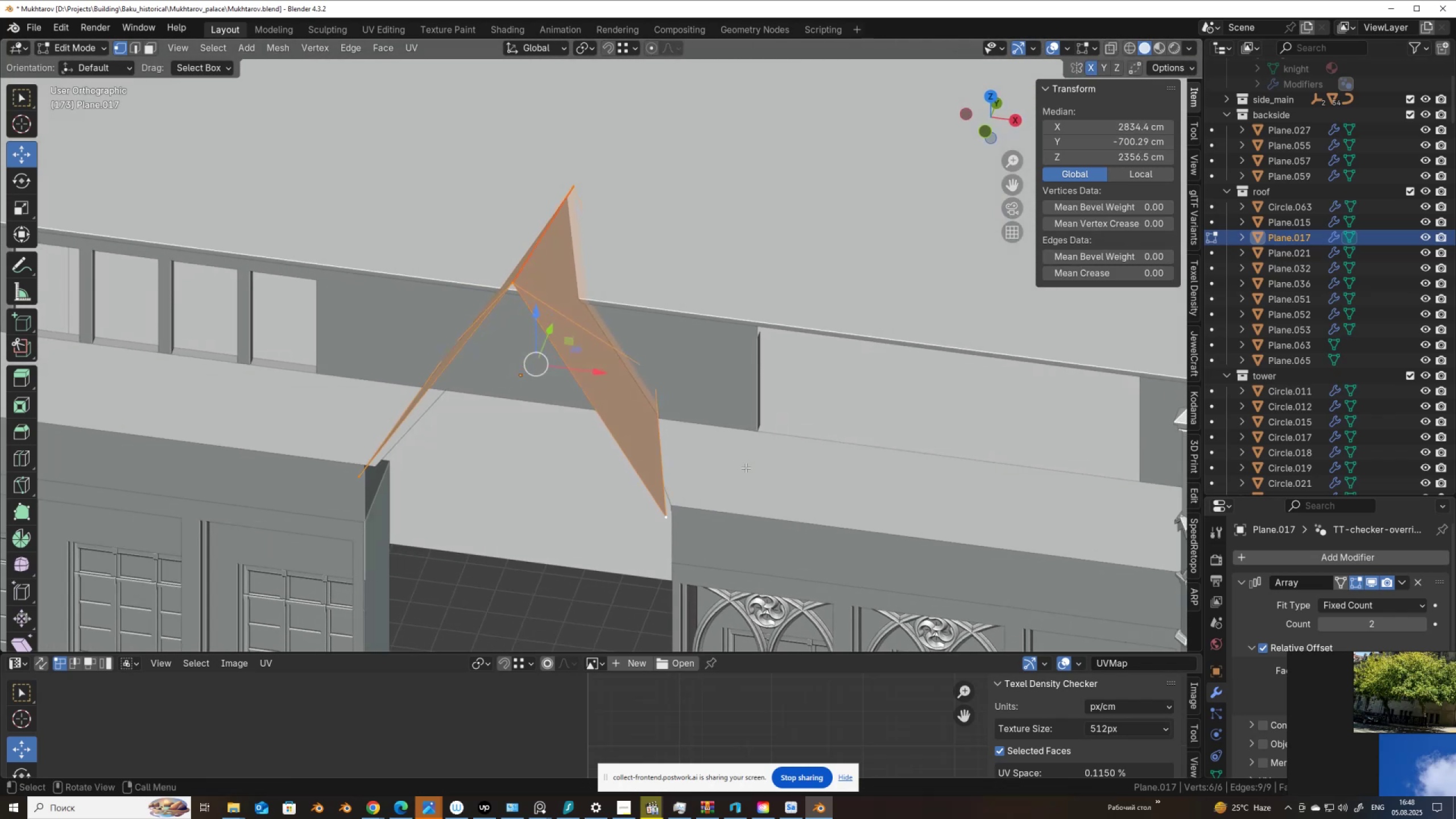 
key(Shift+ShiftLeft)
 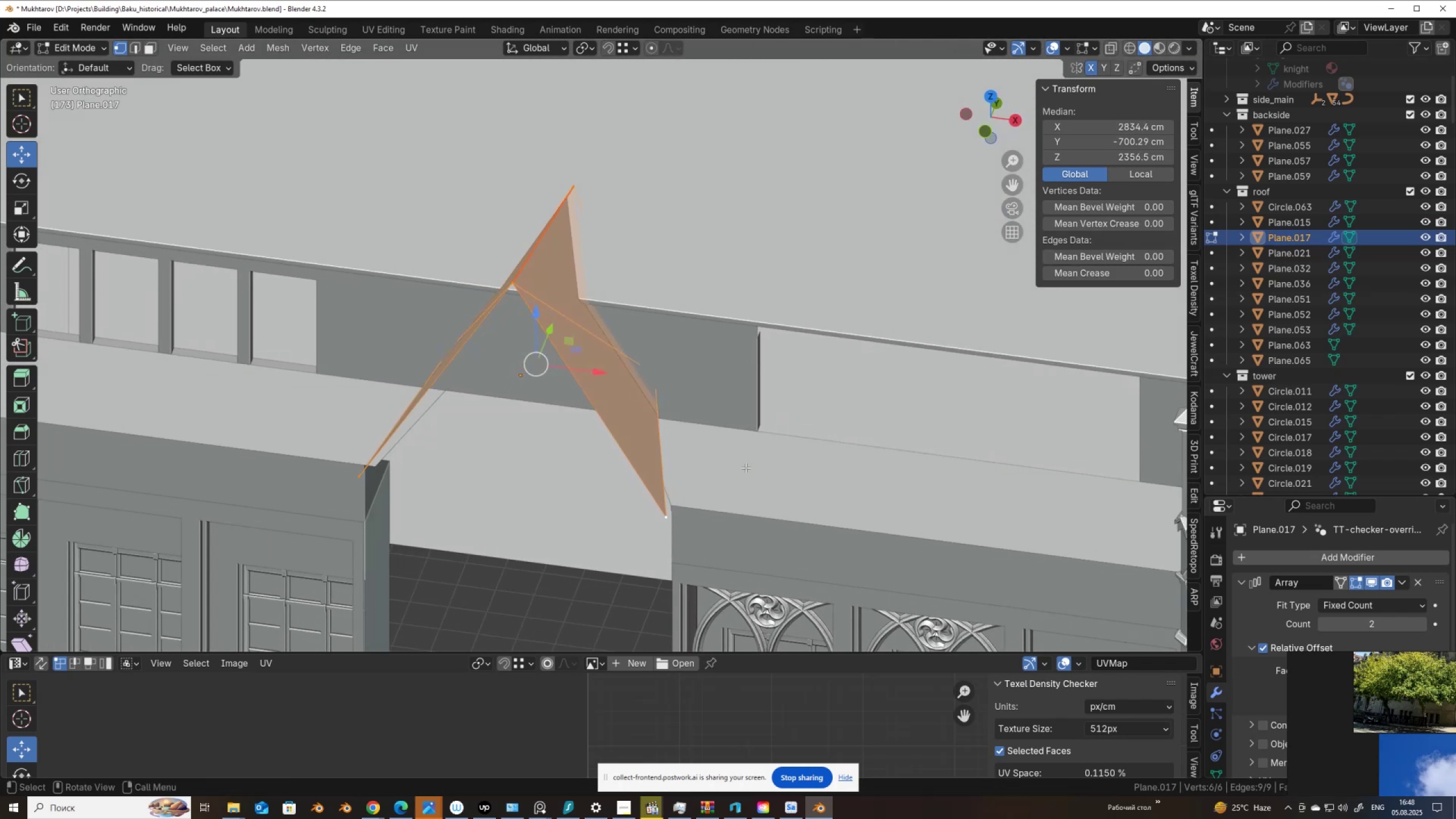 
key(Control+Shift+ControlLeft)
 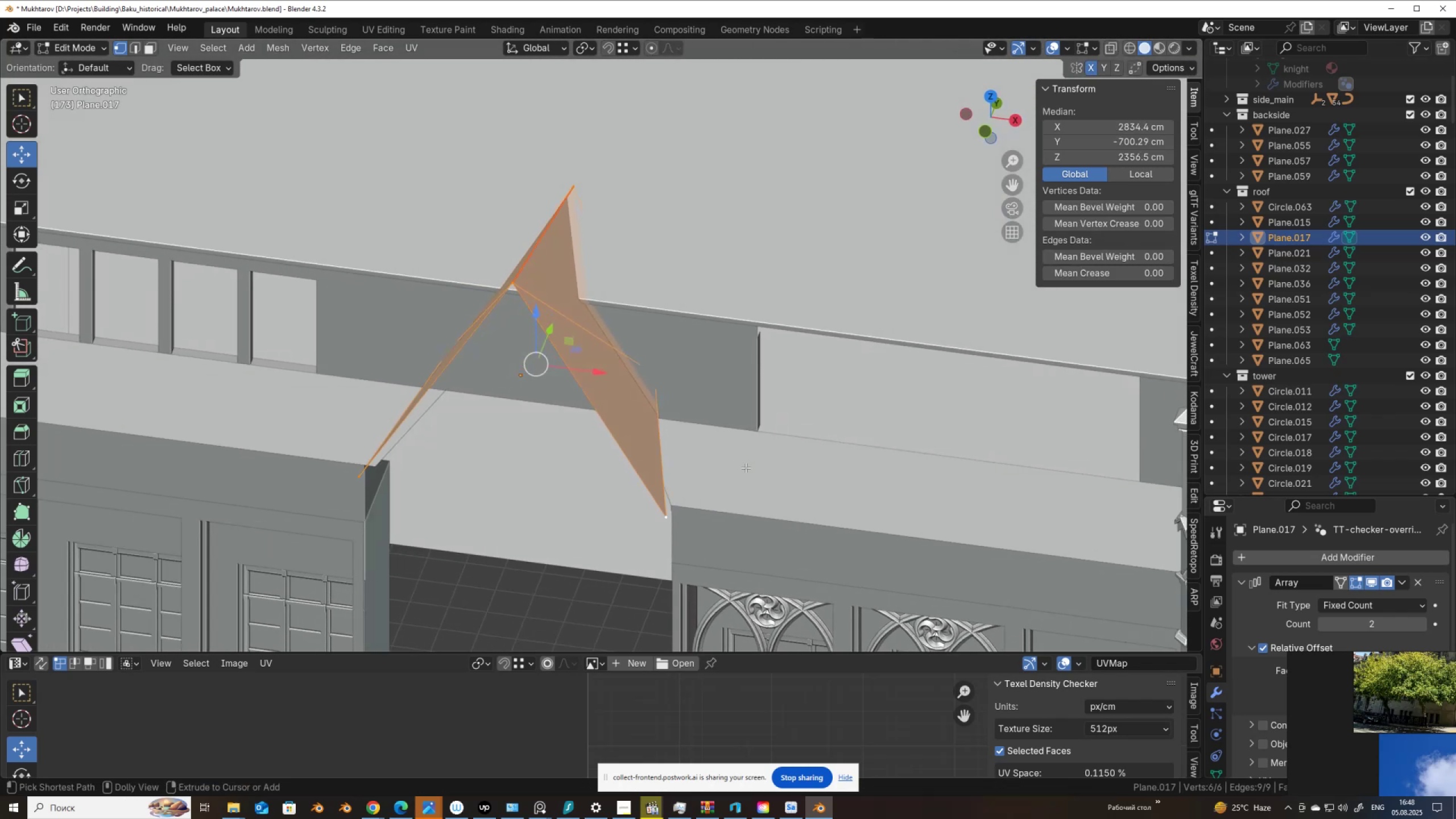 
key(Control+Shift+Z)
 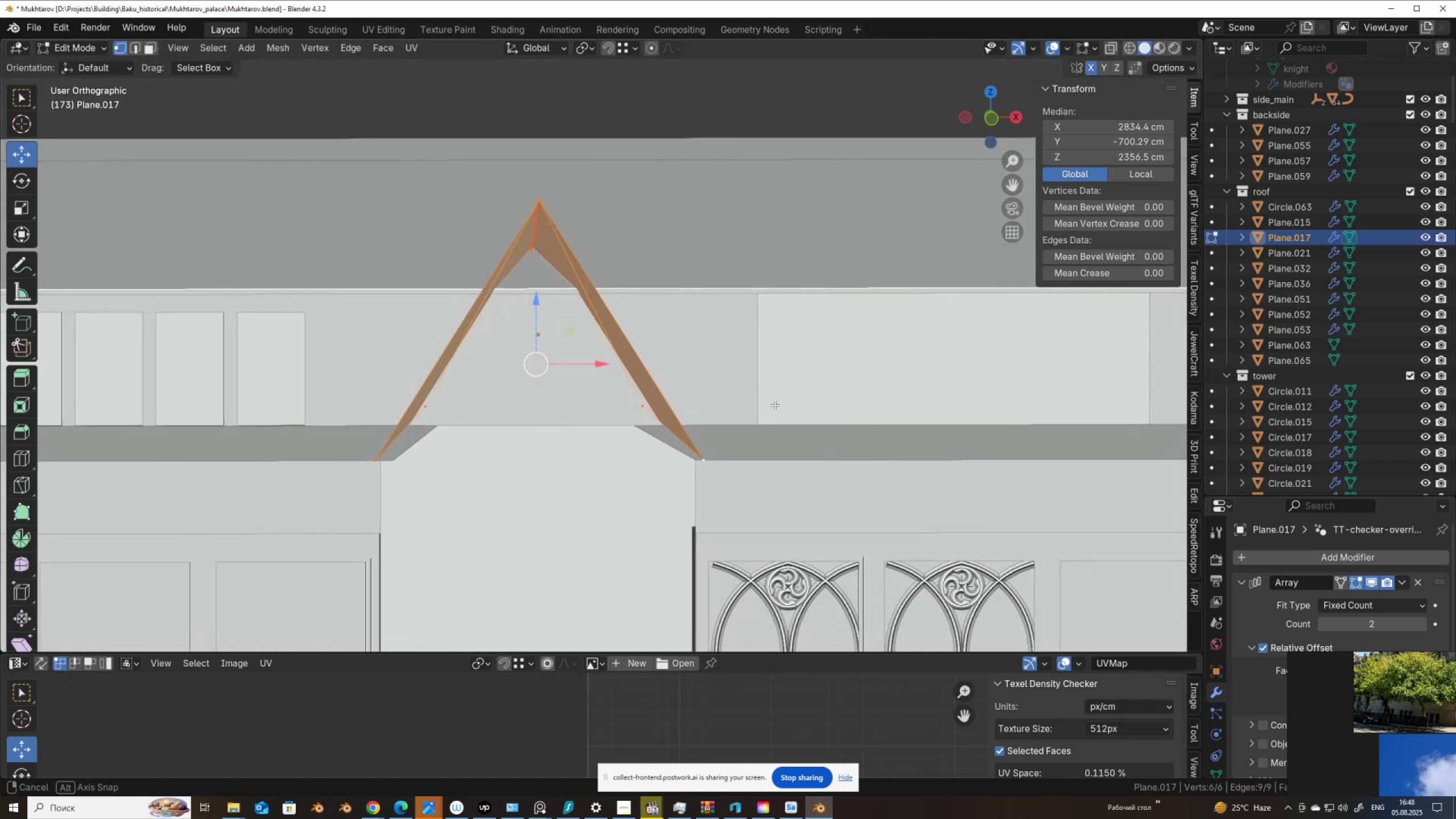 
scroll: coordinate [768, 450], scroll_direction: down, amount: 3.0
 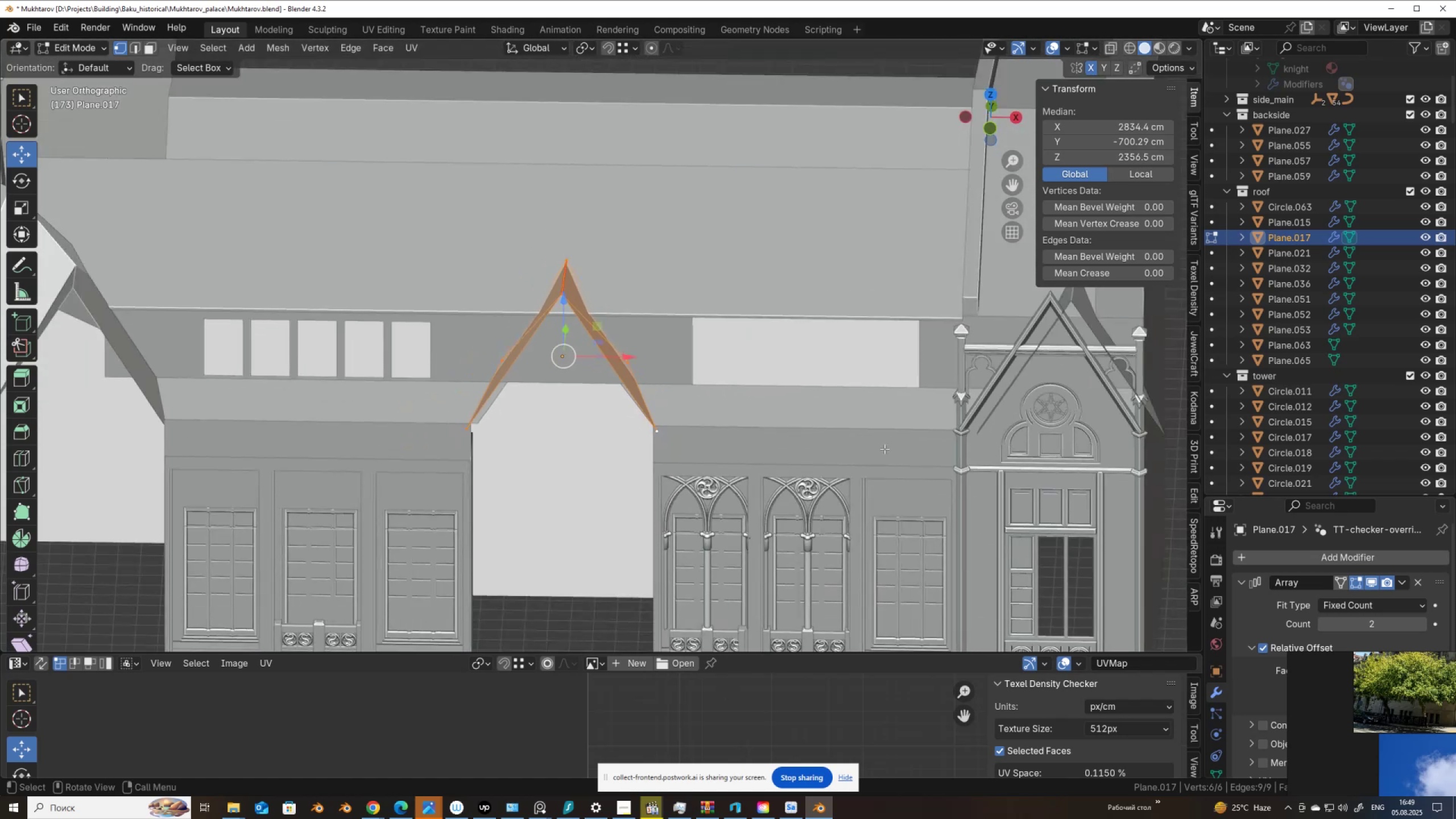 
hold_key(key=ShiftLeft, duration=0.35)
 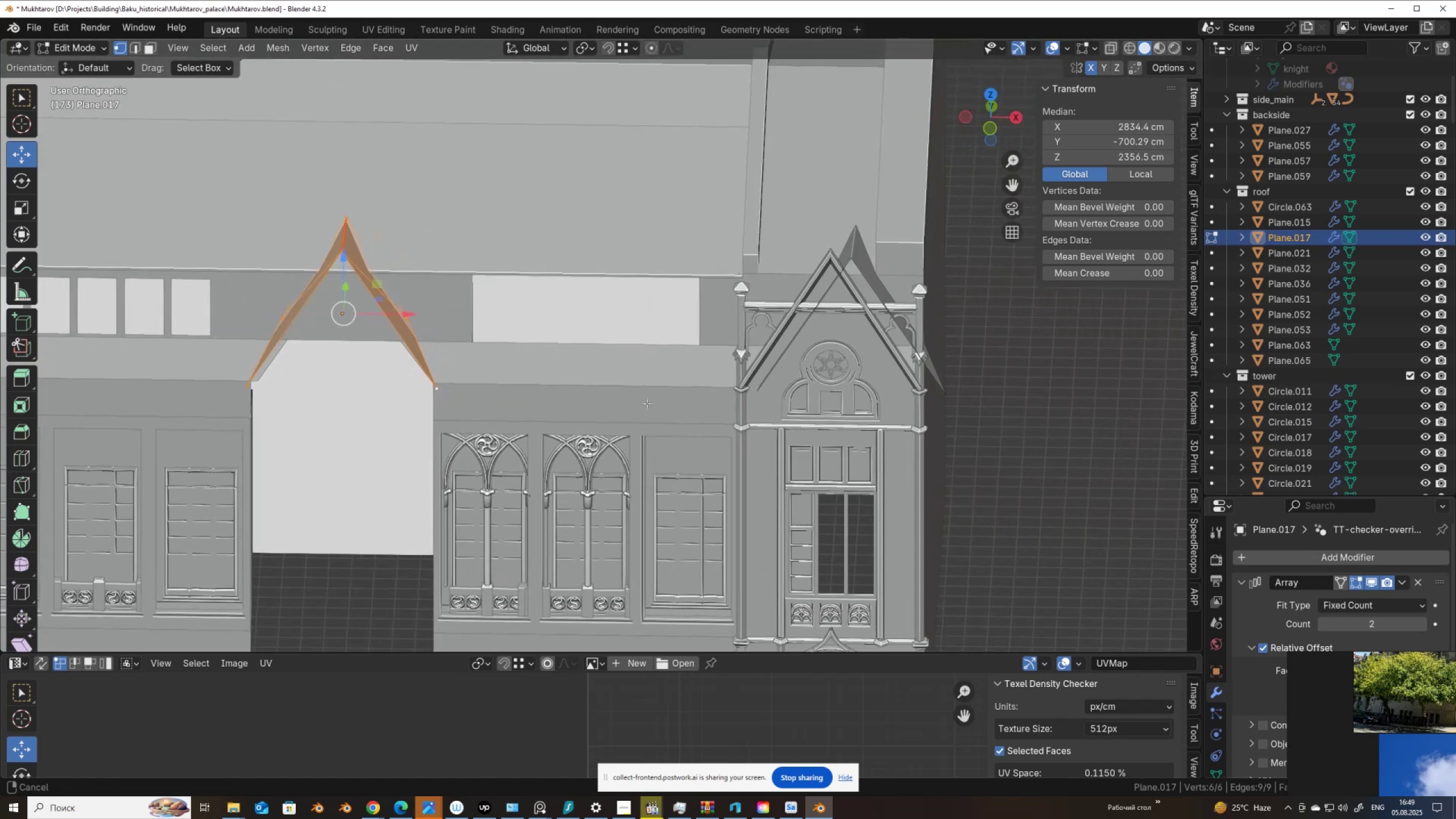 
scroll: coordinate [646, 411], scroll_direction: up, amount: 3.0
 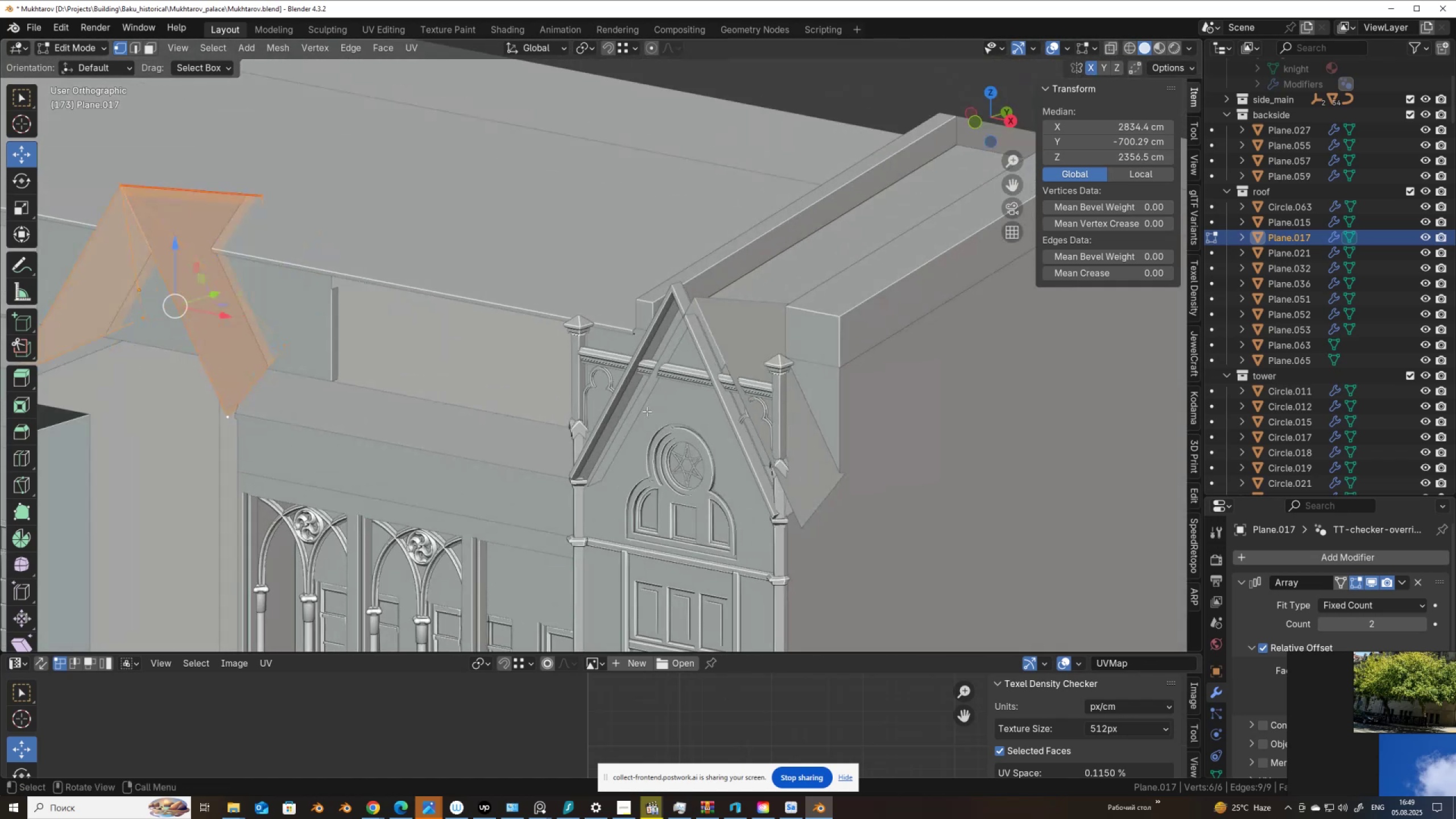 
key(Control+Z)
 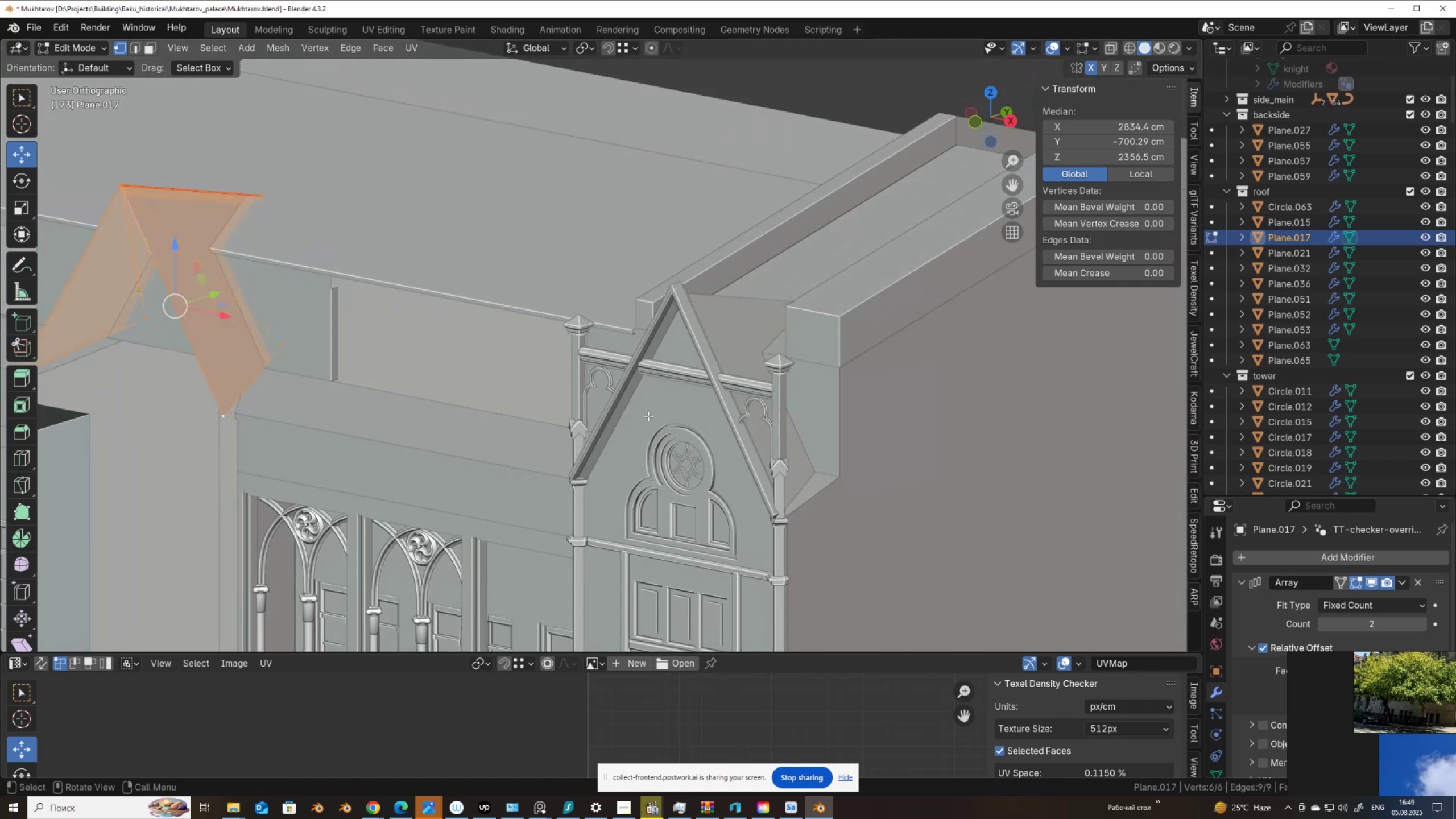 
key(Shift+ShiftLeft)
 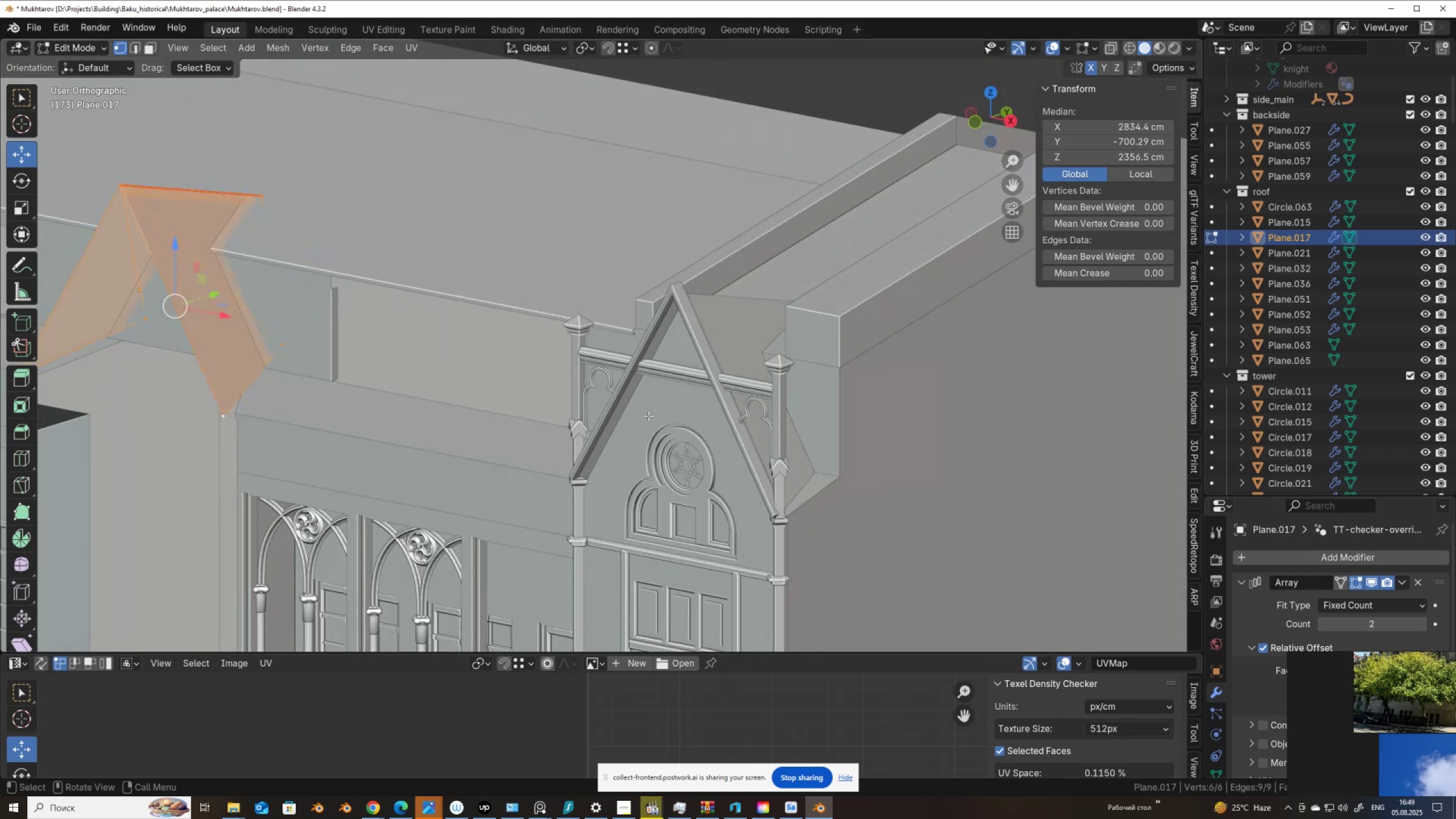 
key(Control+Shift+ControlLeft)
 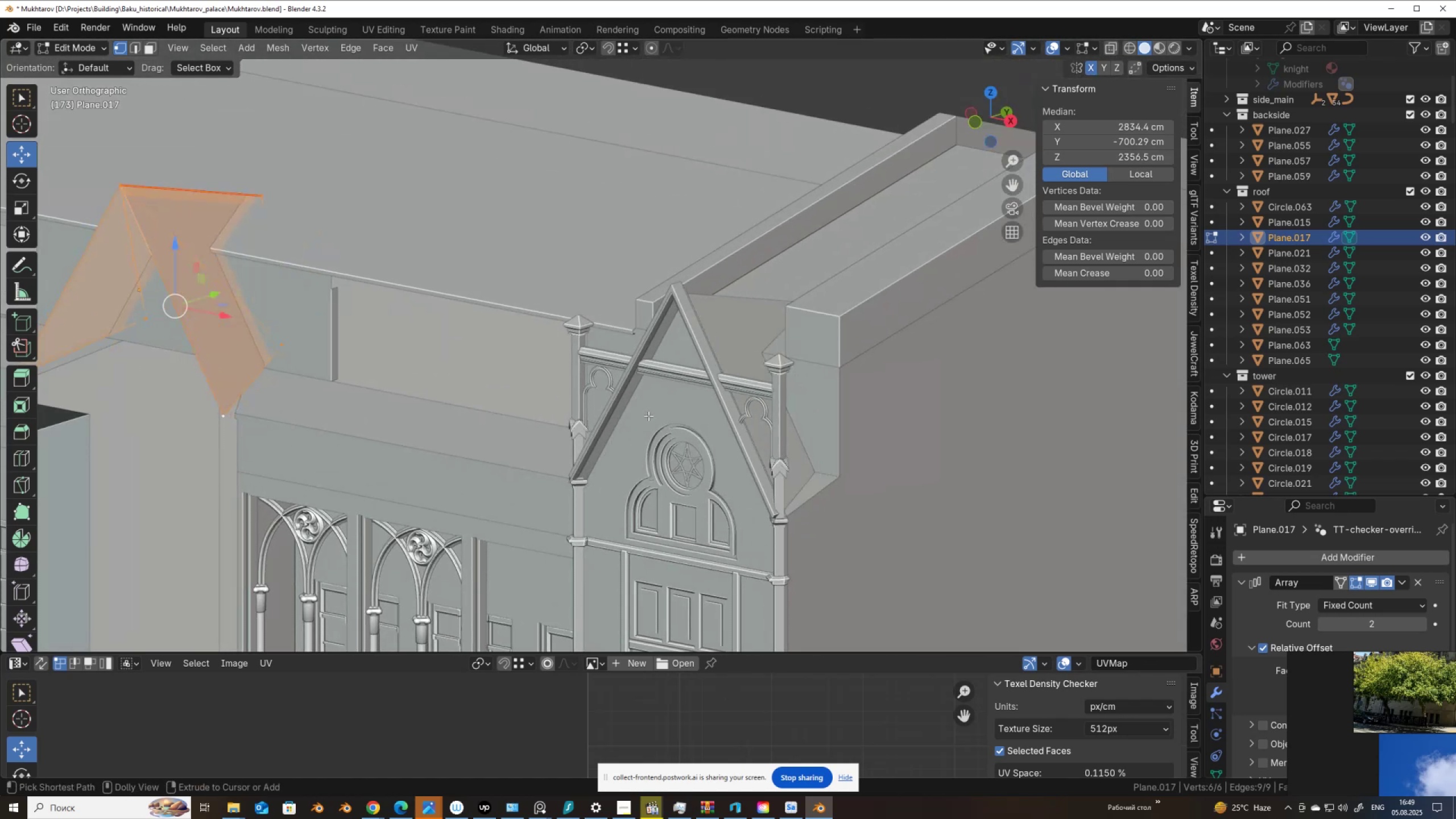 
key(Control+Shift+Z)
 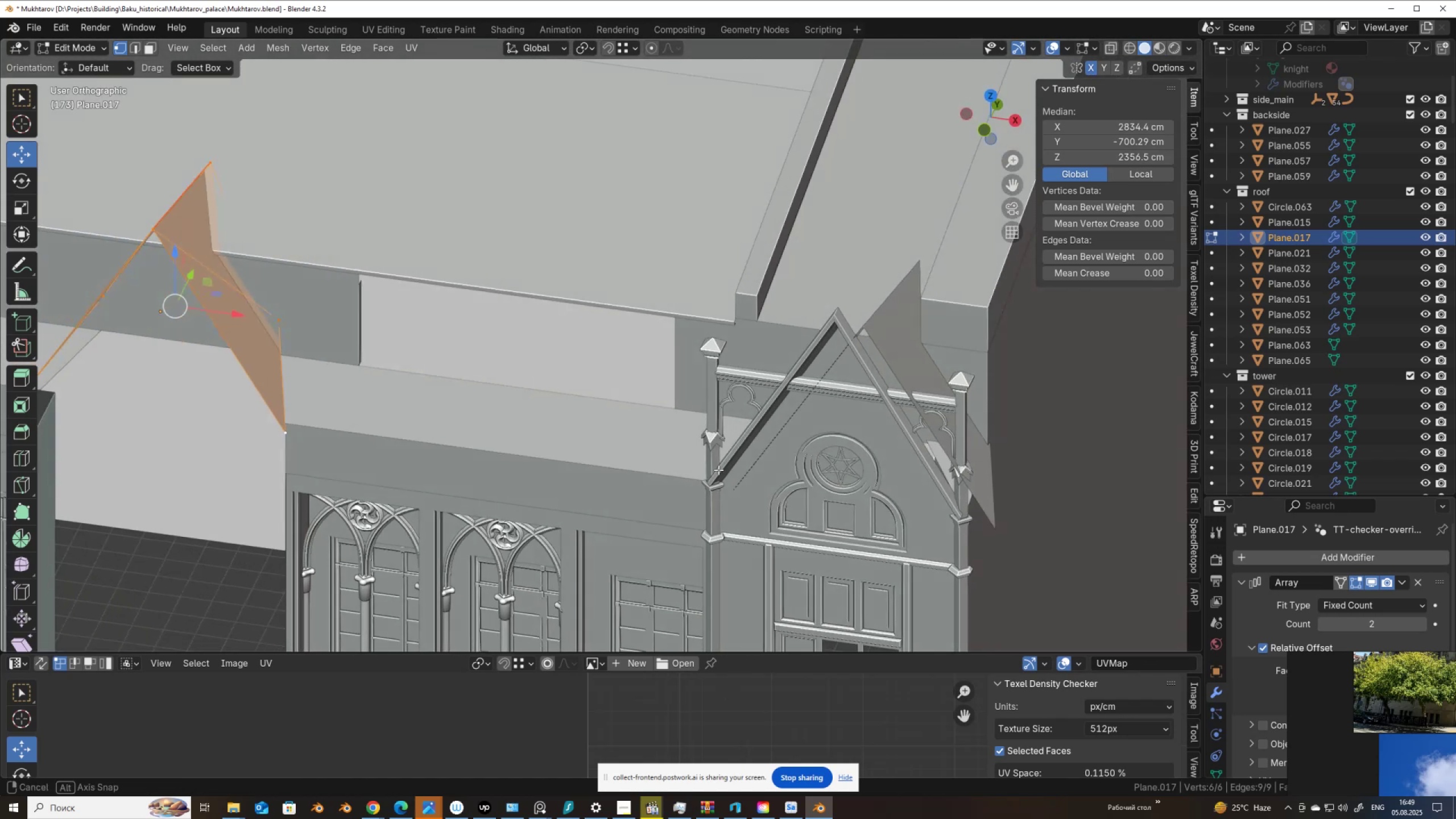 
key(Tab)
 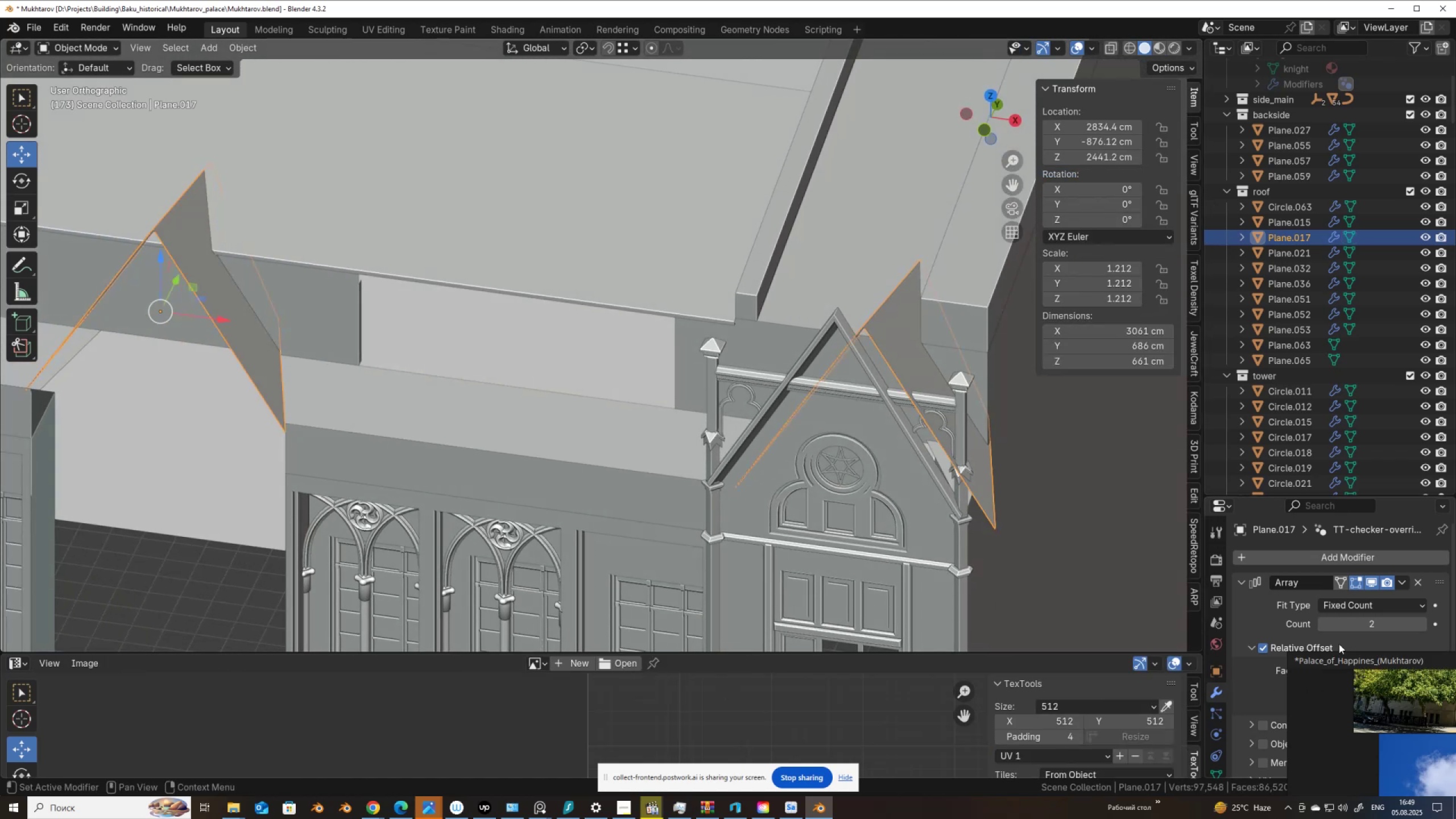 
scroll: coordinate [1346, 604], scroll_direction: down, amount: 3.0
 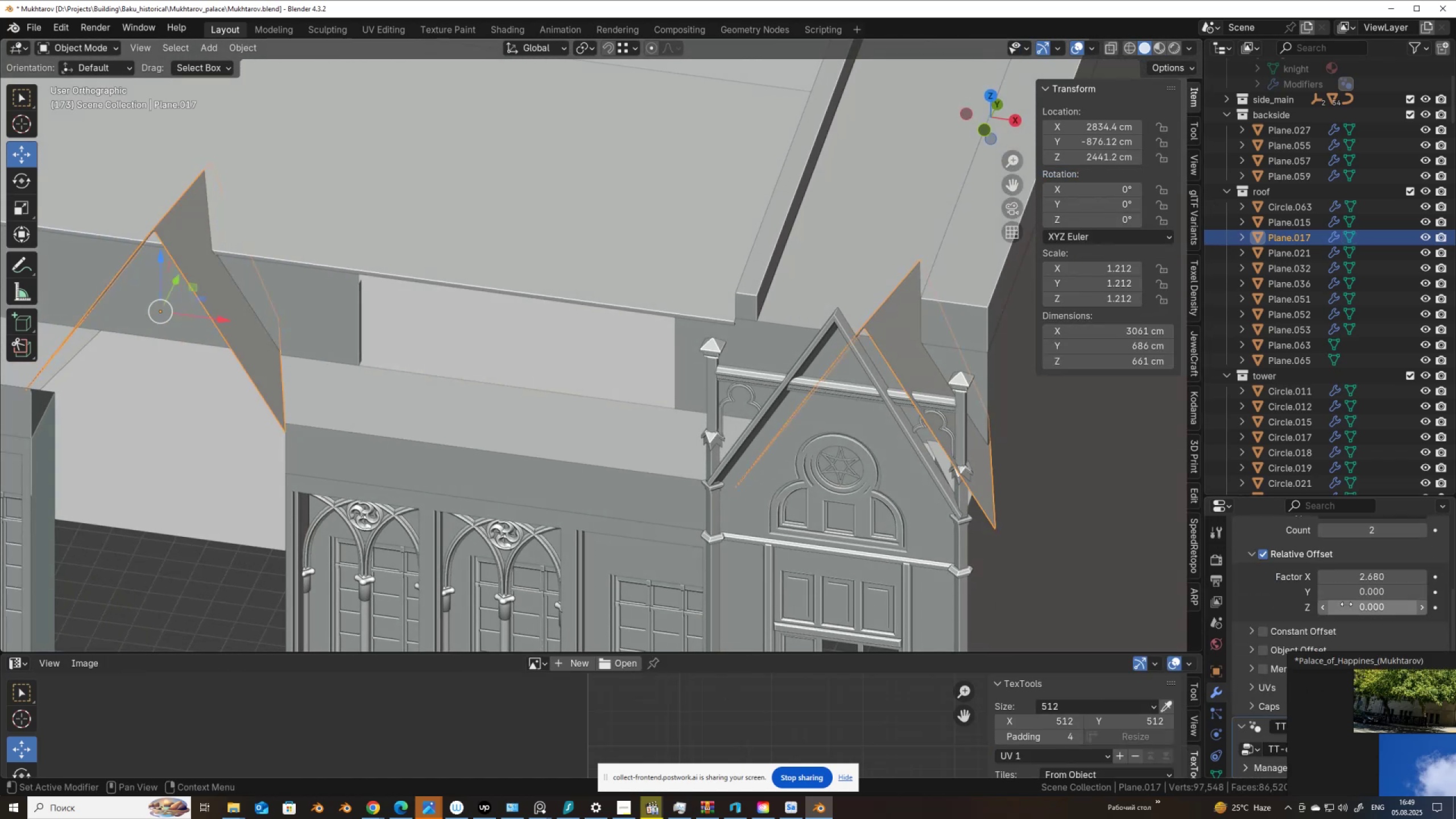 
hold_key(key=ShiftLeft, duration=1.53)
left_click_drag(start_coordinate=[1379, 578], to_coordinate=[203, 578])
 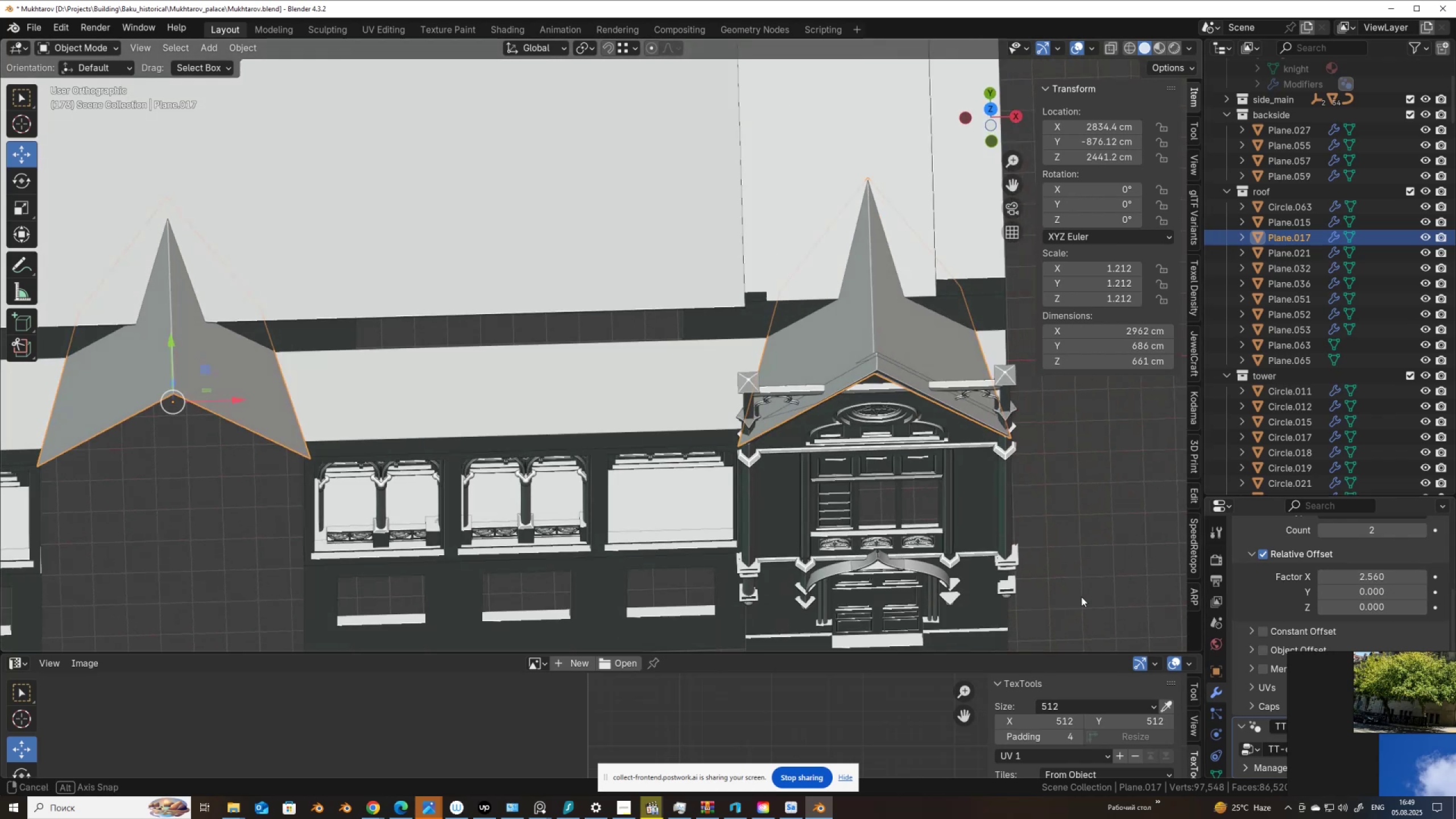 
hold_key(key=ShiftLeft, duration=1.4)
 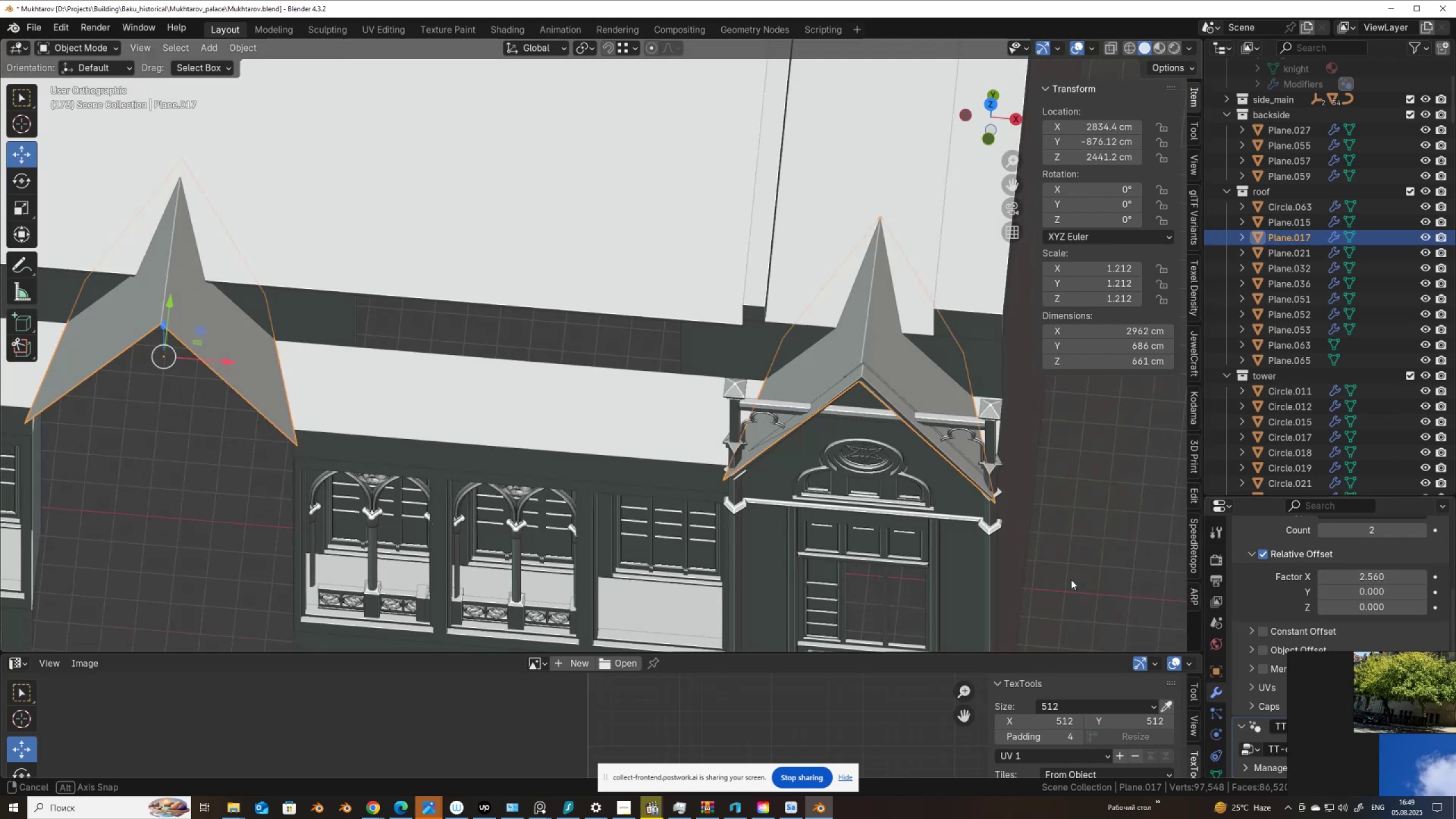 
hold_key(key=AltLeft, duration=0.53)
 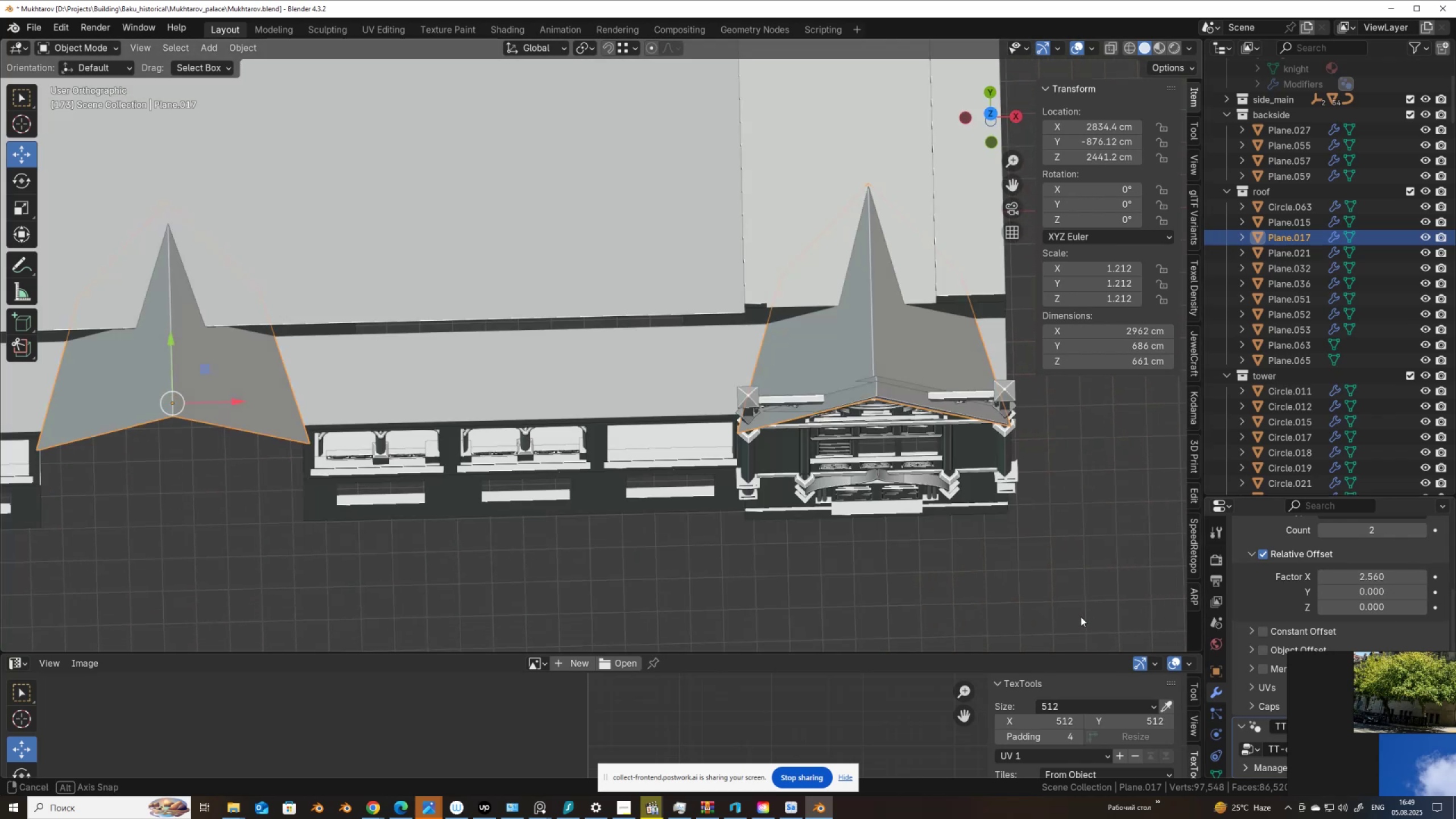 
scroll: coordinate [1081, 617], scroll_direction: up, amount: 2.0
 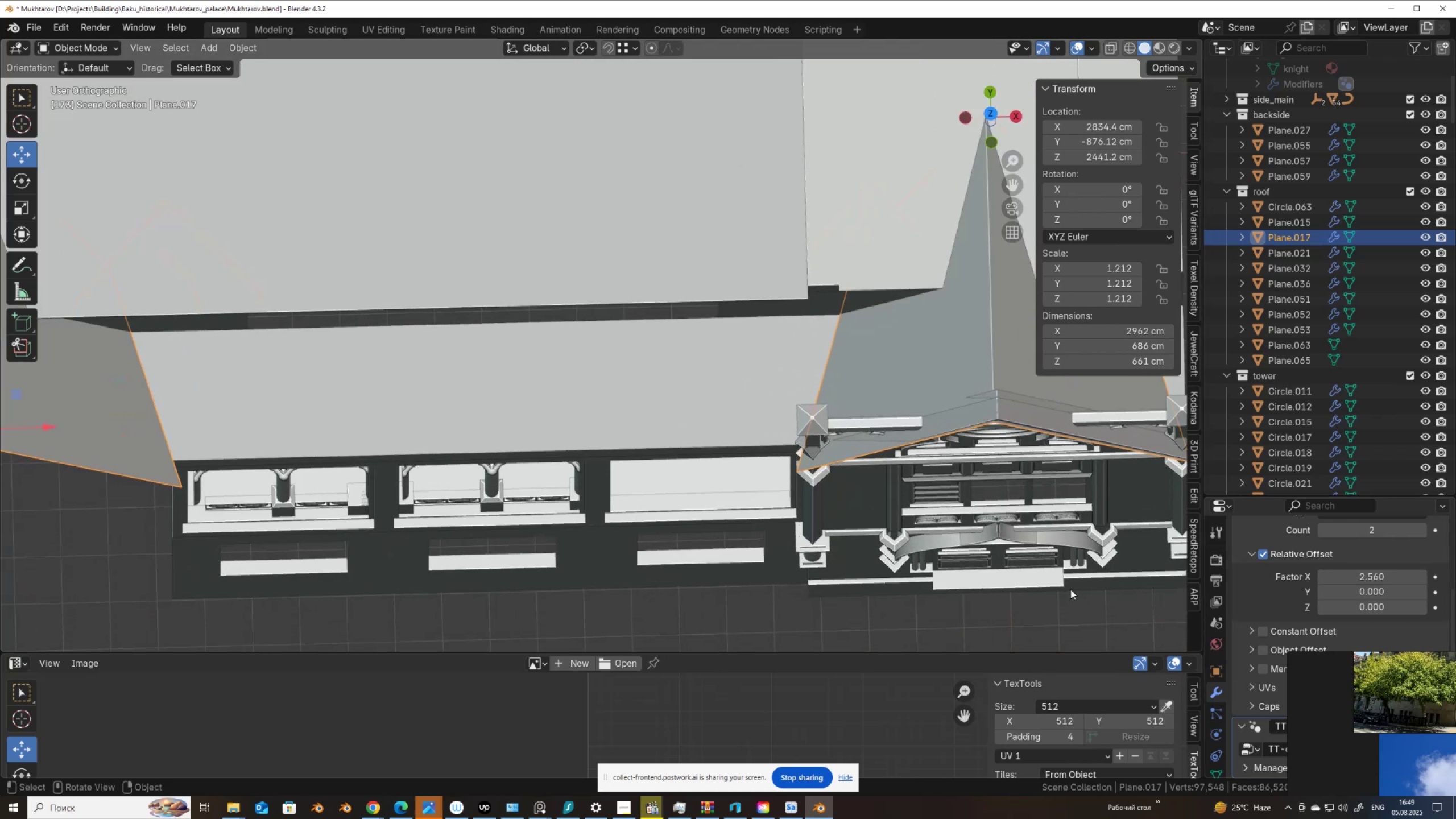 
hold_key(key=AltLeft, duration=0.39)
 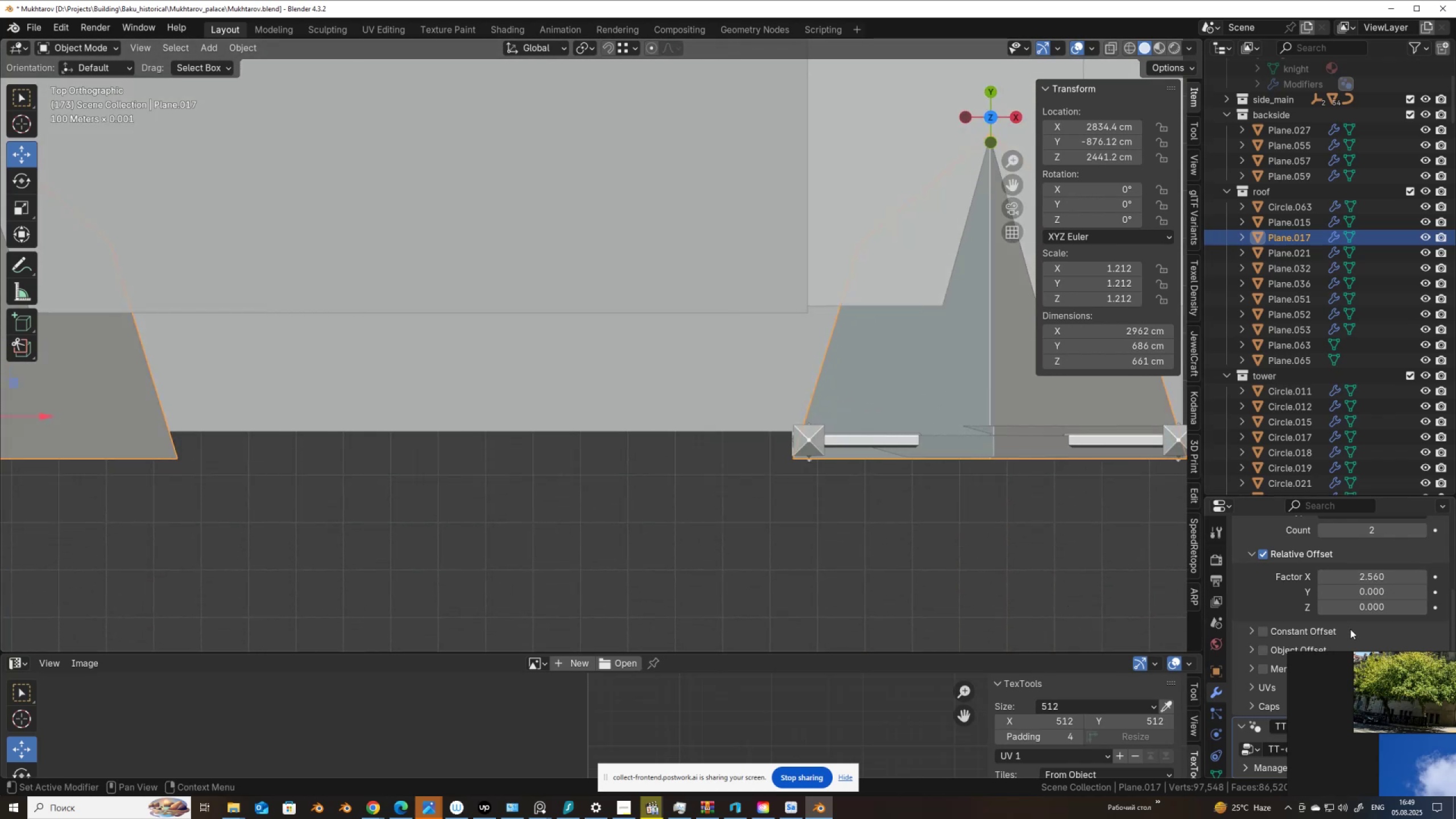 
hold_key(key=ShiftLeft, duration=1.5)
left_click_drag(start_coordinate=[1381, 577], to_coordinate=[220, 579])
 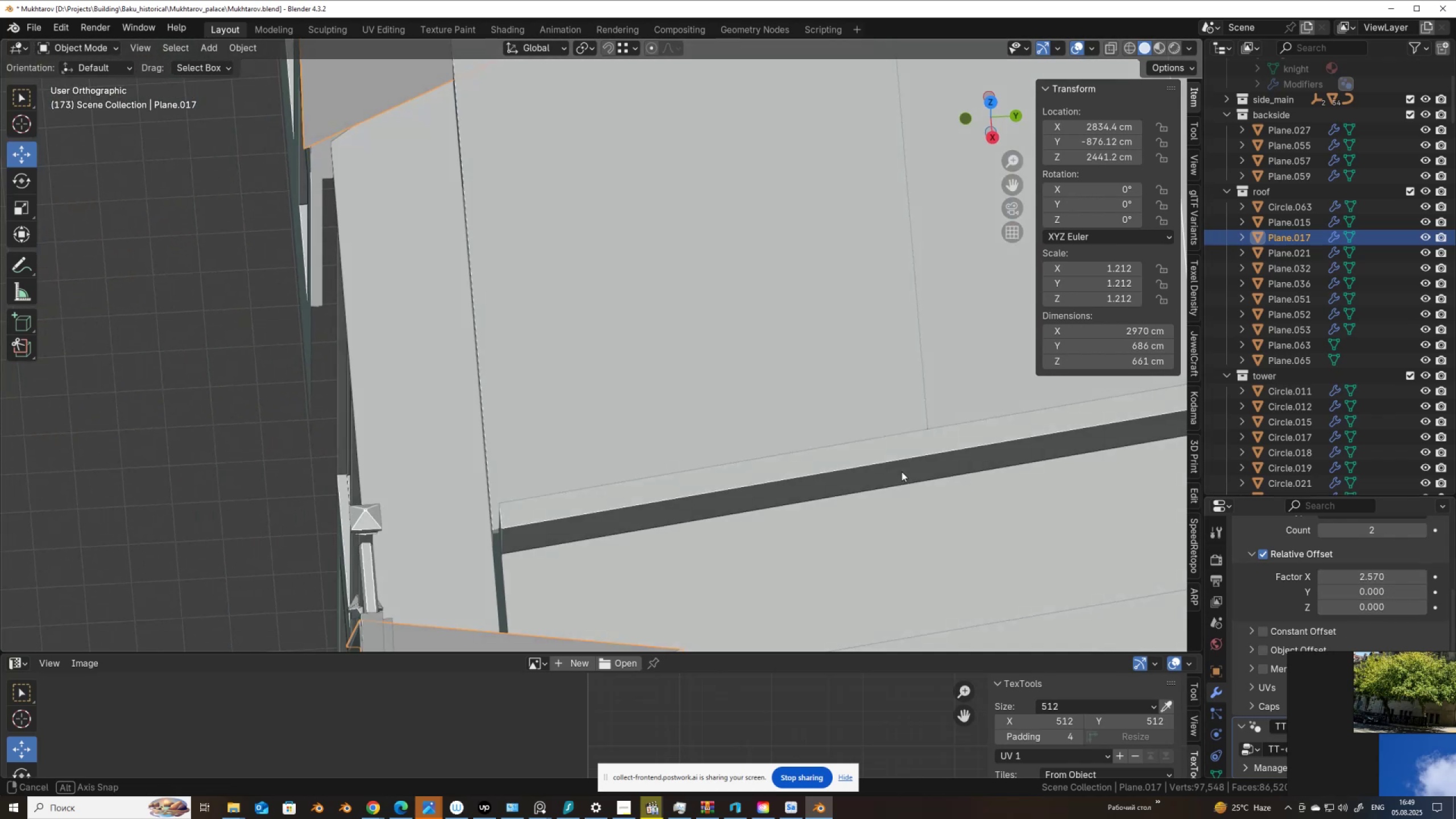 
hold_key(key=ShiftLeft, duration=0.82)
 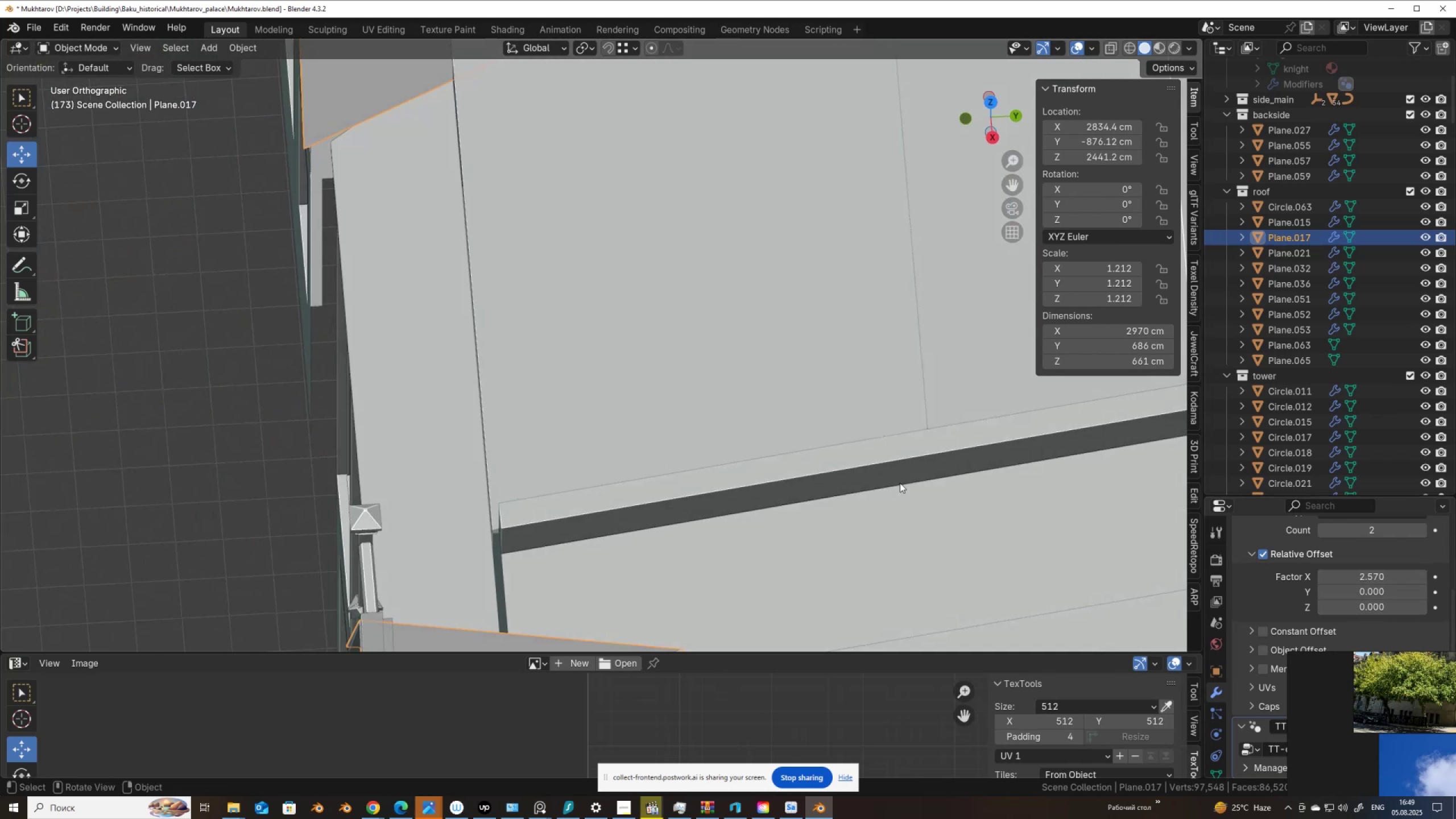 
hold_key(key=ShiftLeft, duration=0.52)
 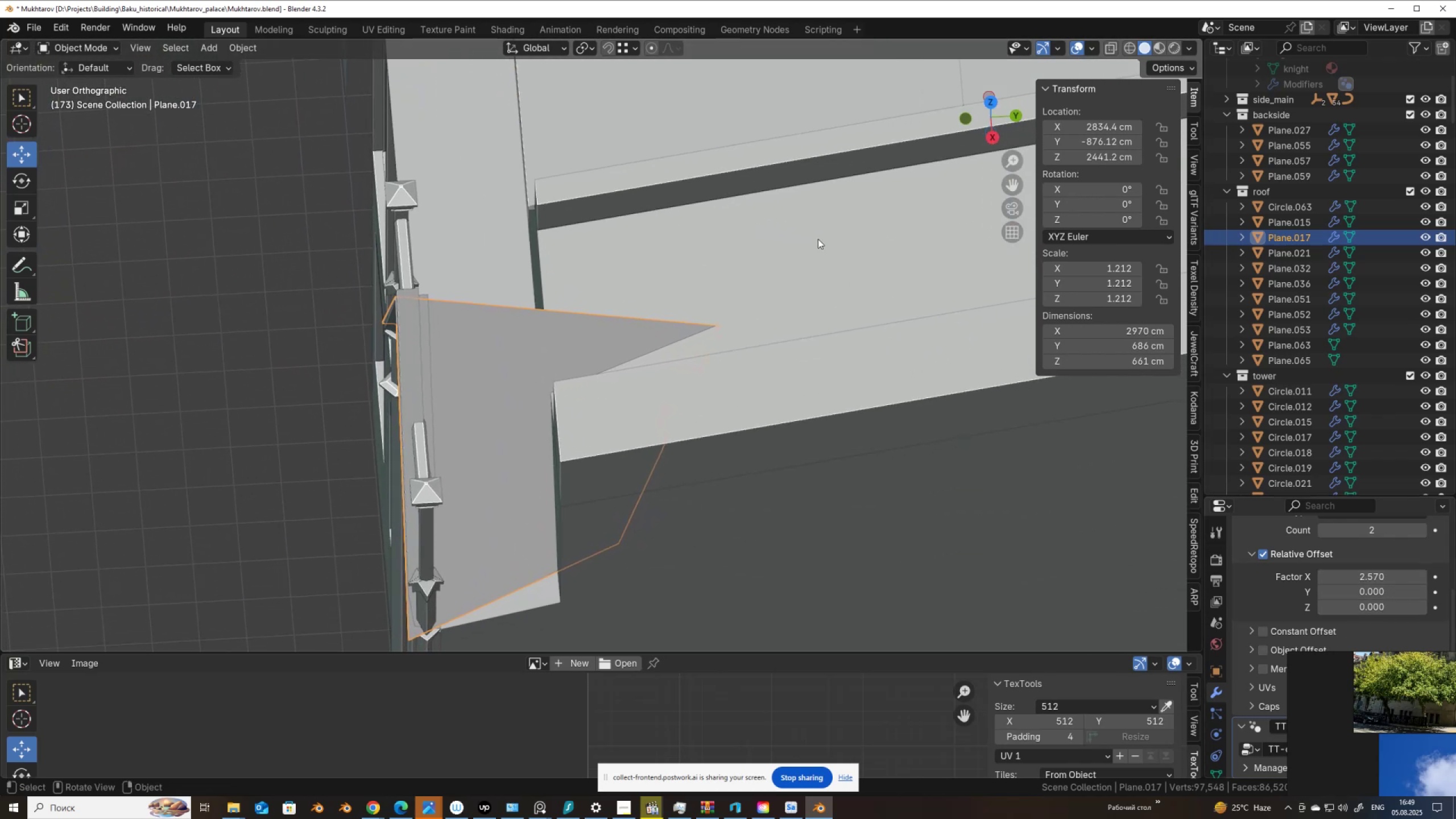 
scroll: coordinate [772, 280], scroll_direction: down, amount: 2.0
 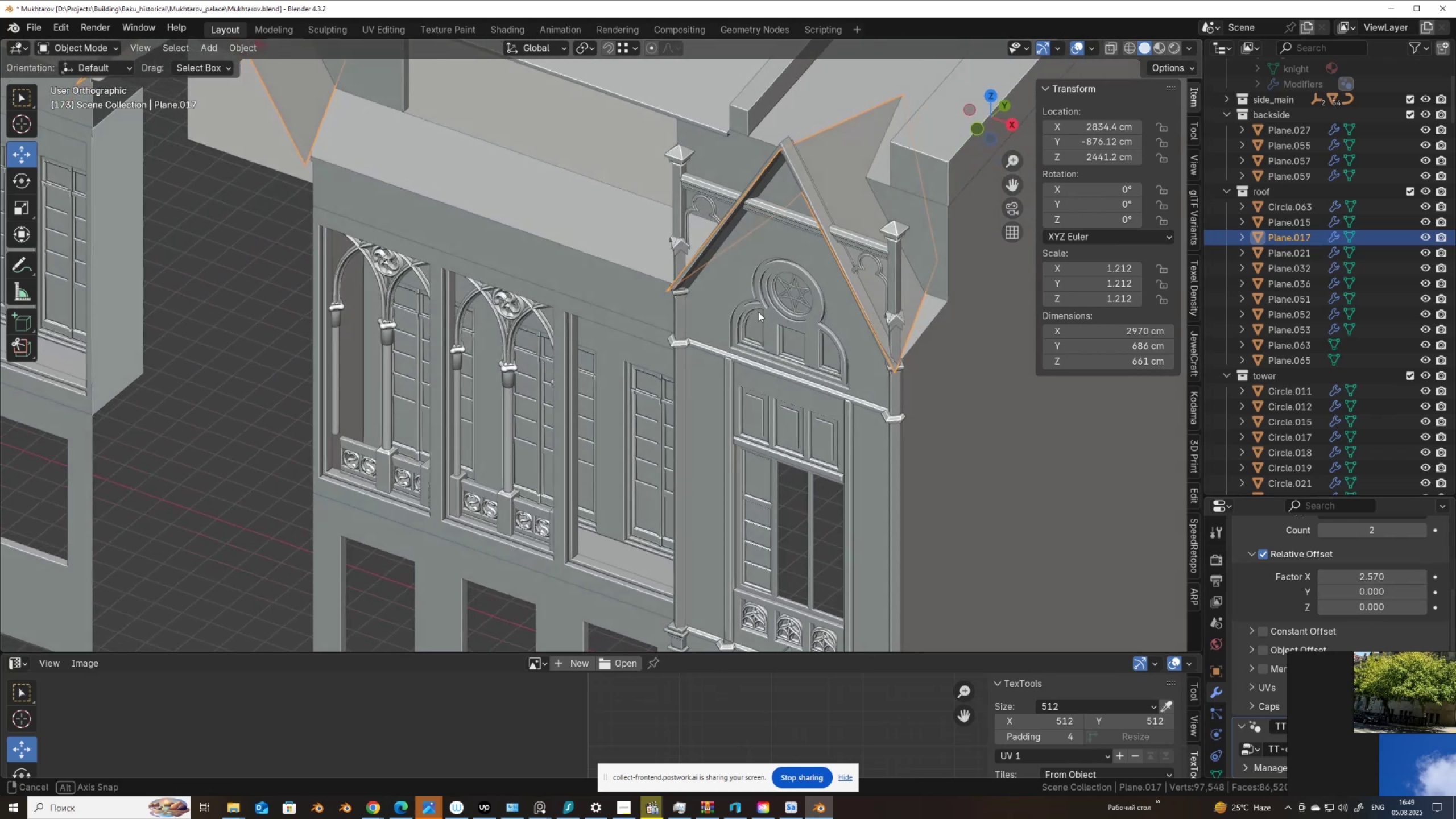 
scroll: coordinate [722, 344], scroll_direction: up, amount: 3.0
 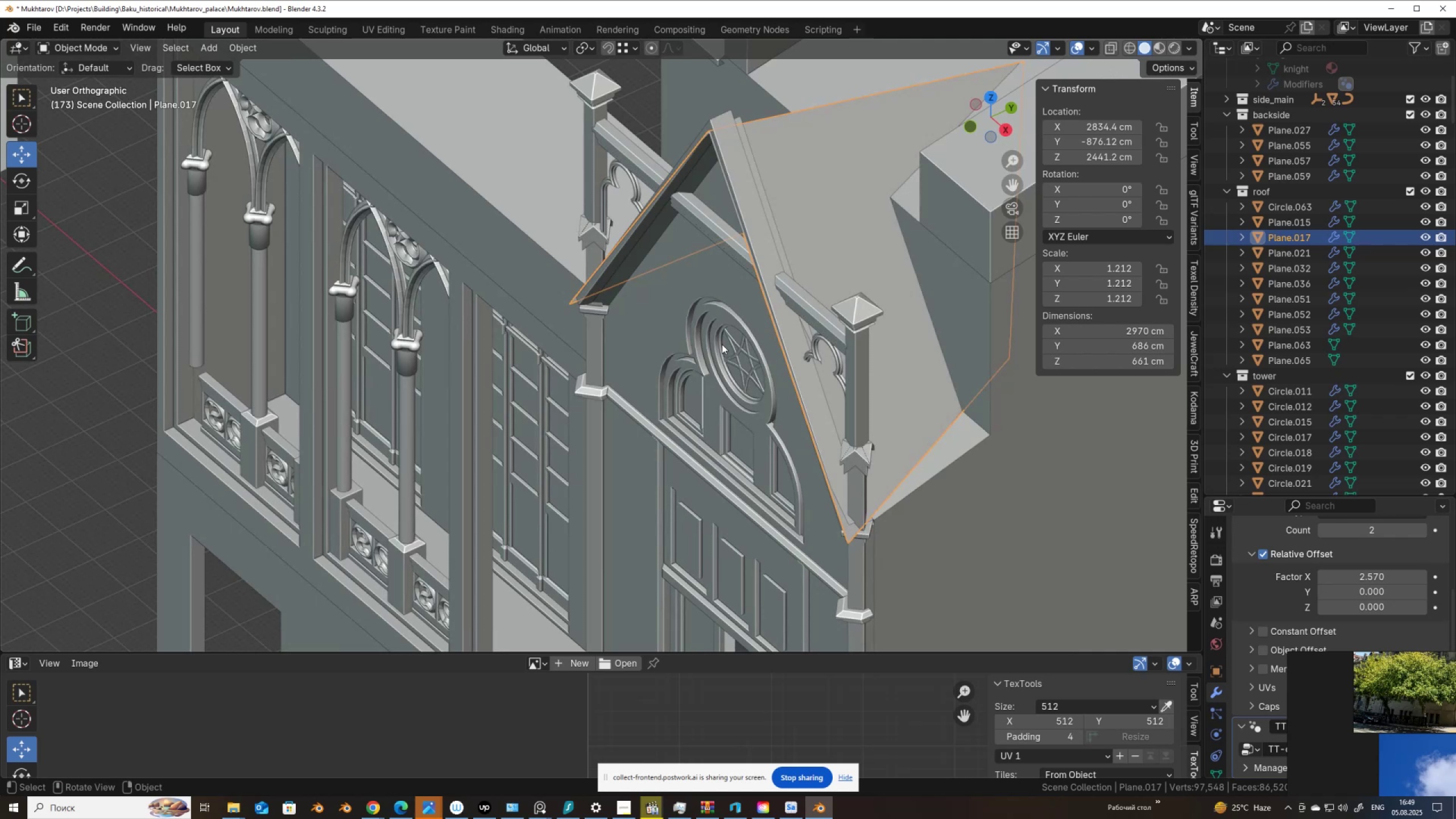 
scroll: coordinate [722, 344], scroll_direction: down, amount: 2.0
 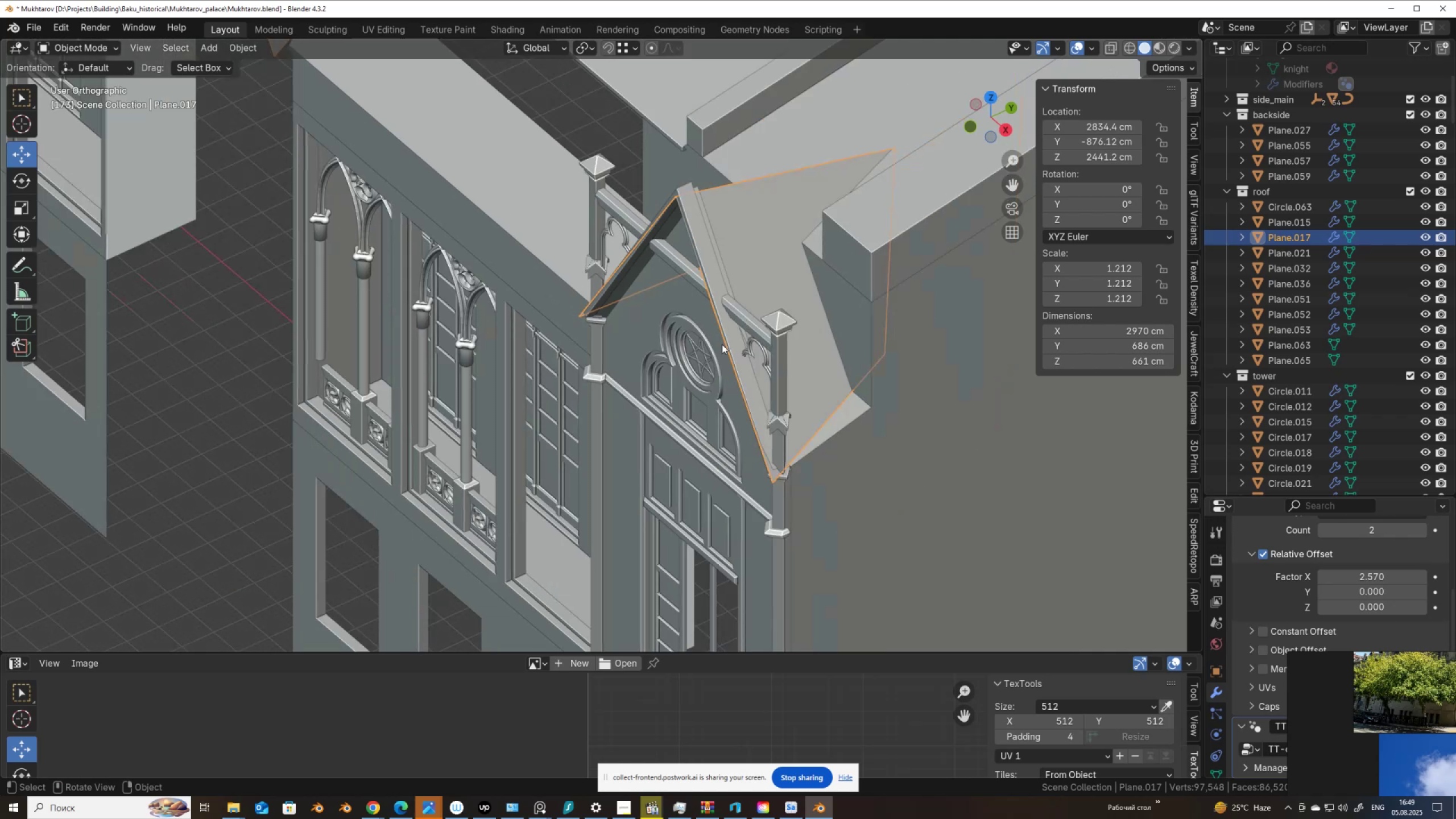 
hold_key(key=ShiftLeft, duration=0.39)
 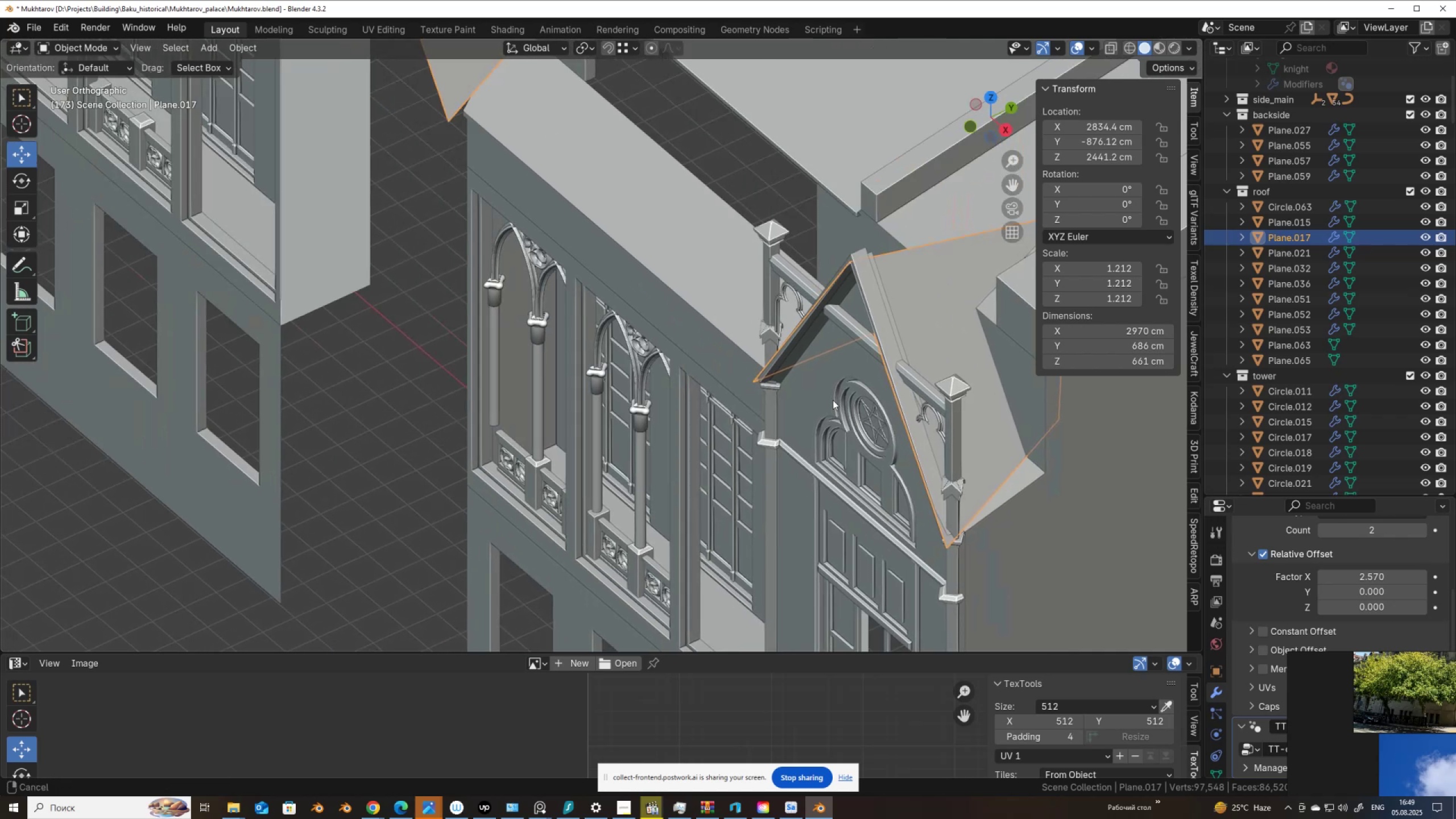 
scroll: coordinate [707, 407], scroll_direction: down, amount: 4.0
 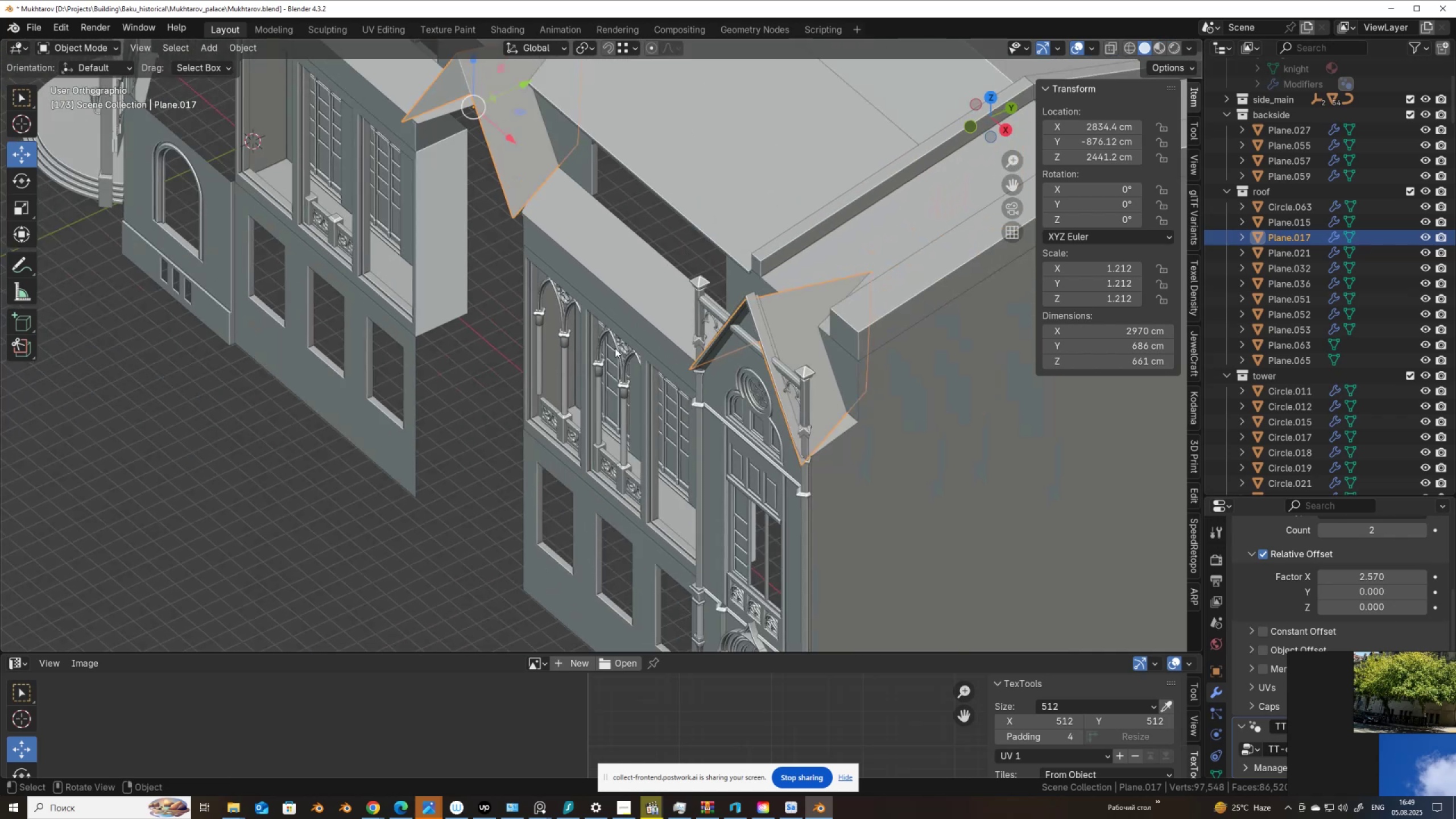 
hold_key(key=ShiftLeft, duration=0.31)
 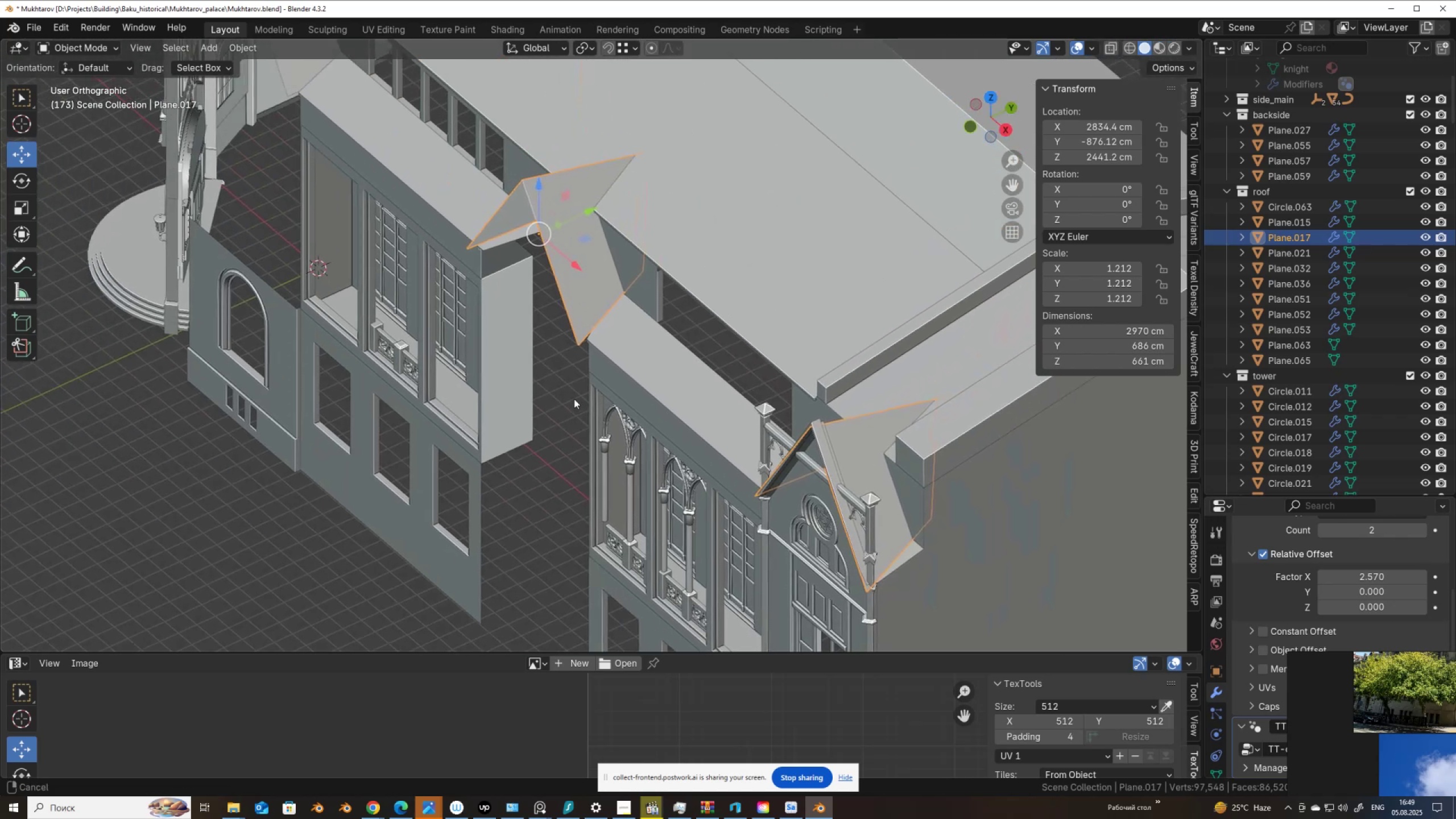 
scroll: coordinate [571, 400], scroll_direction: up, amount: 2.0
 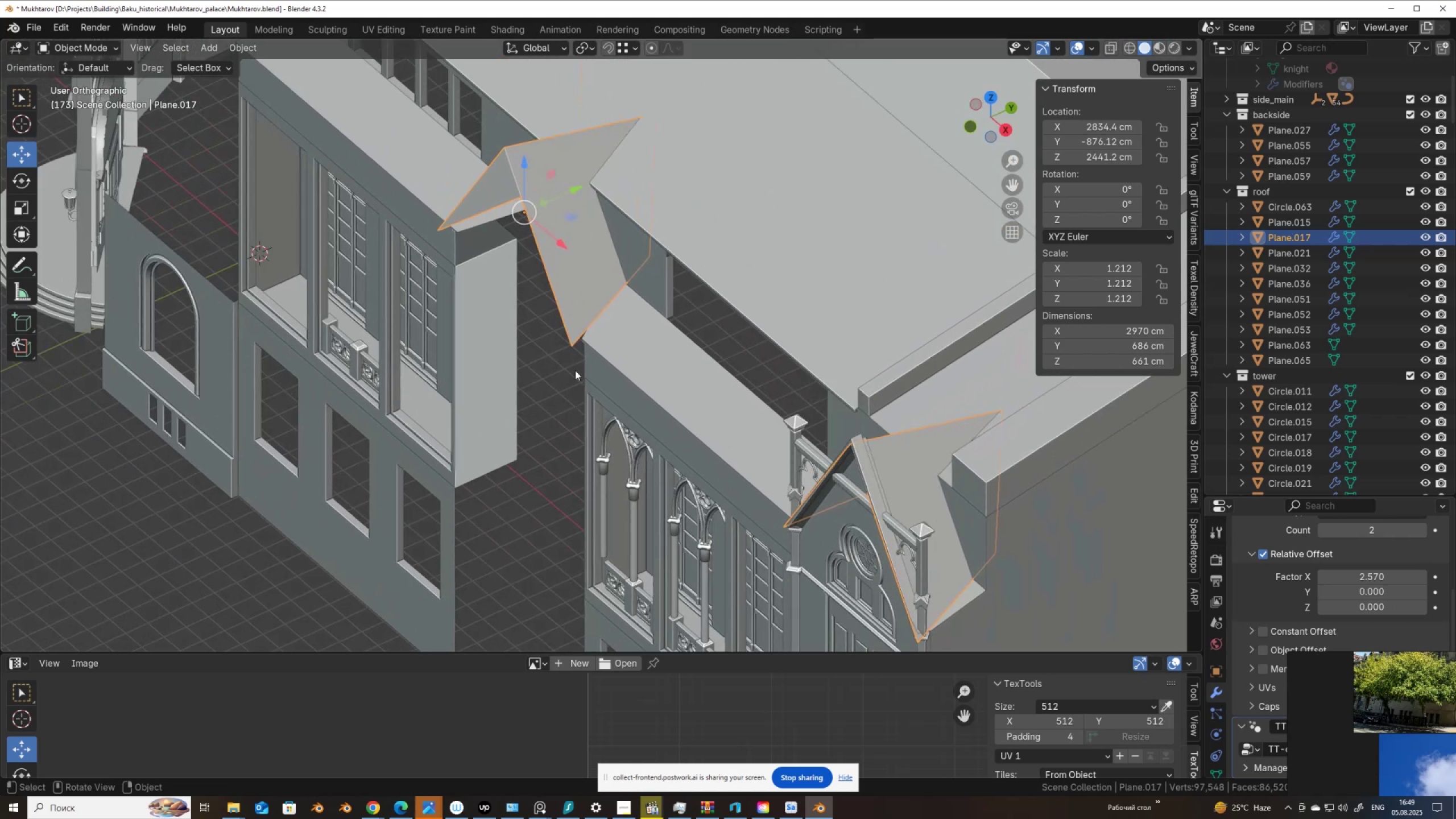 
key(Tab)
 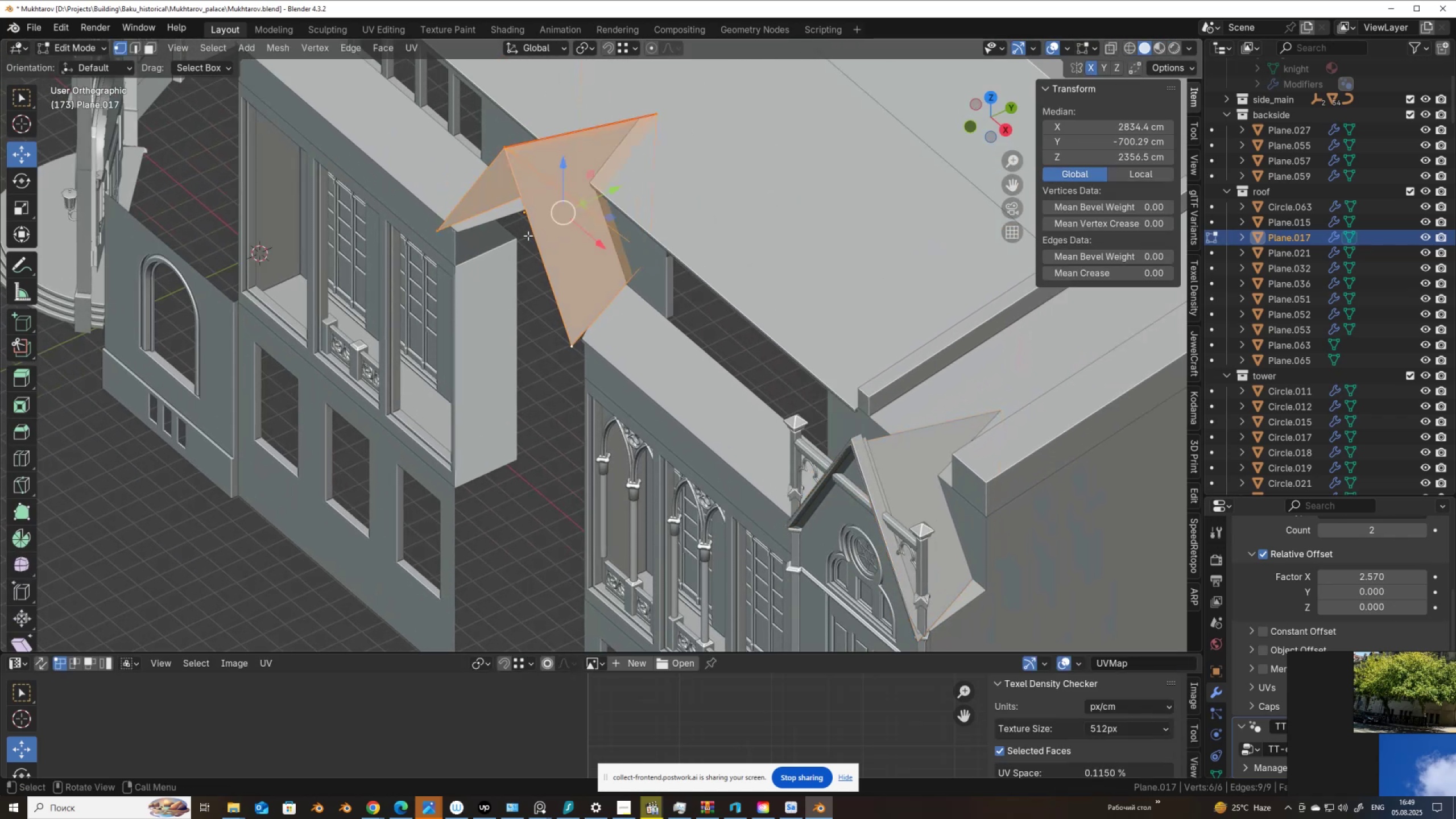 
key(2)
 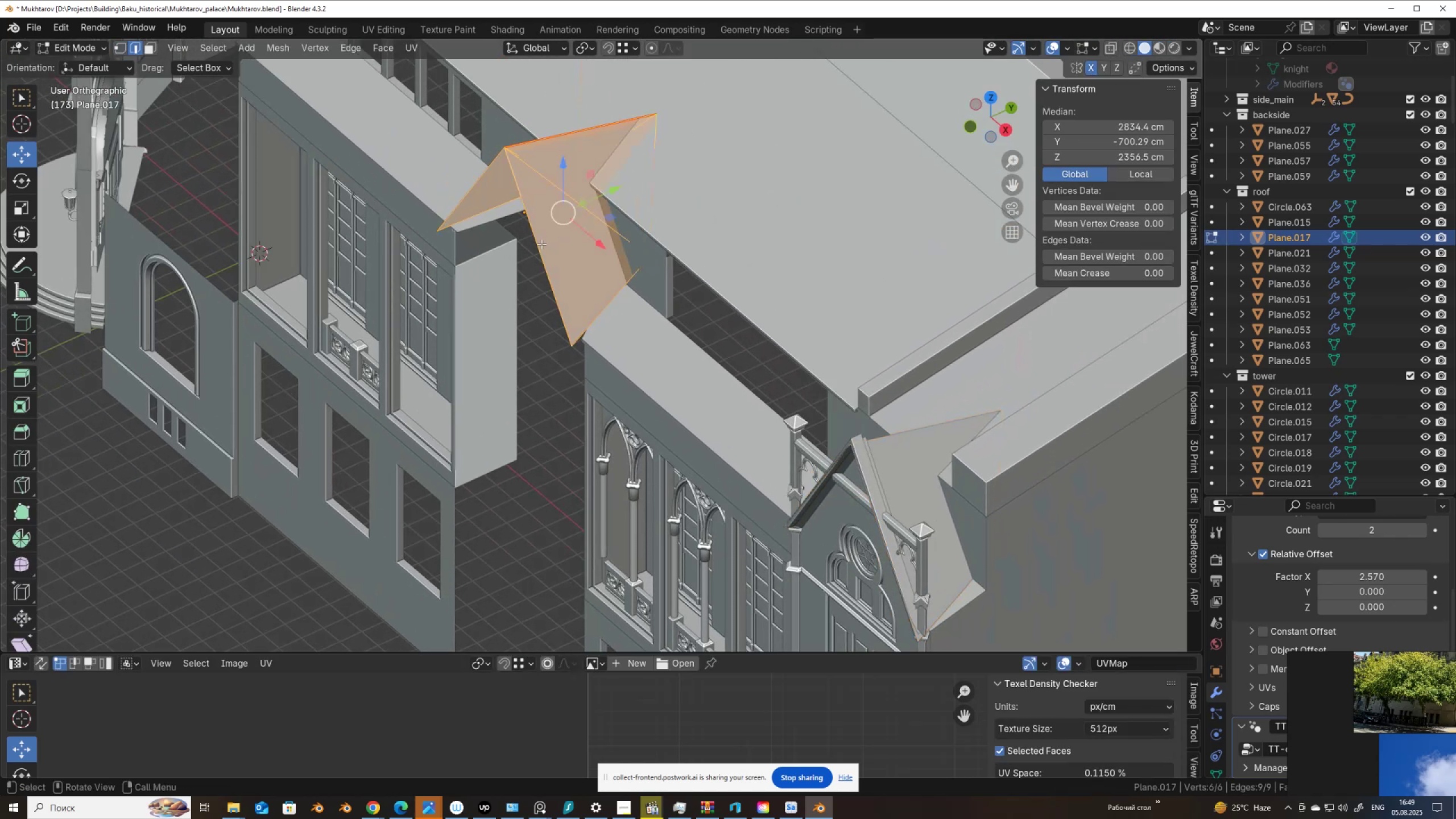 
key(Alt+AltLeft)
 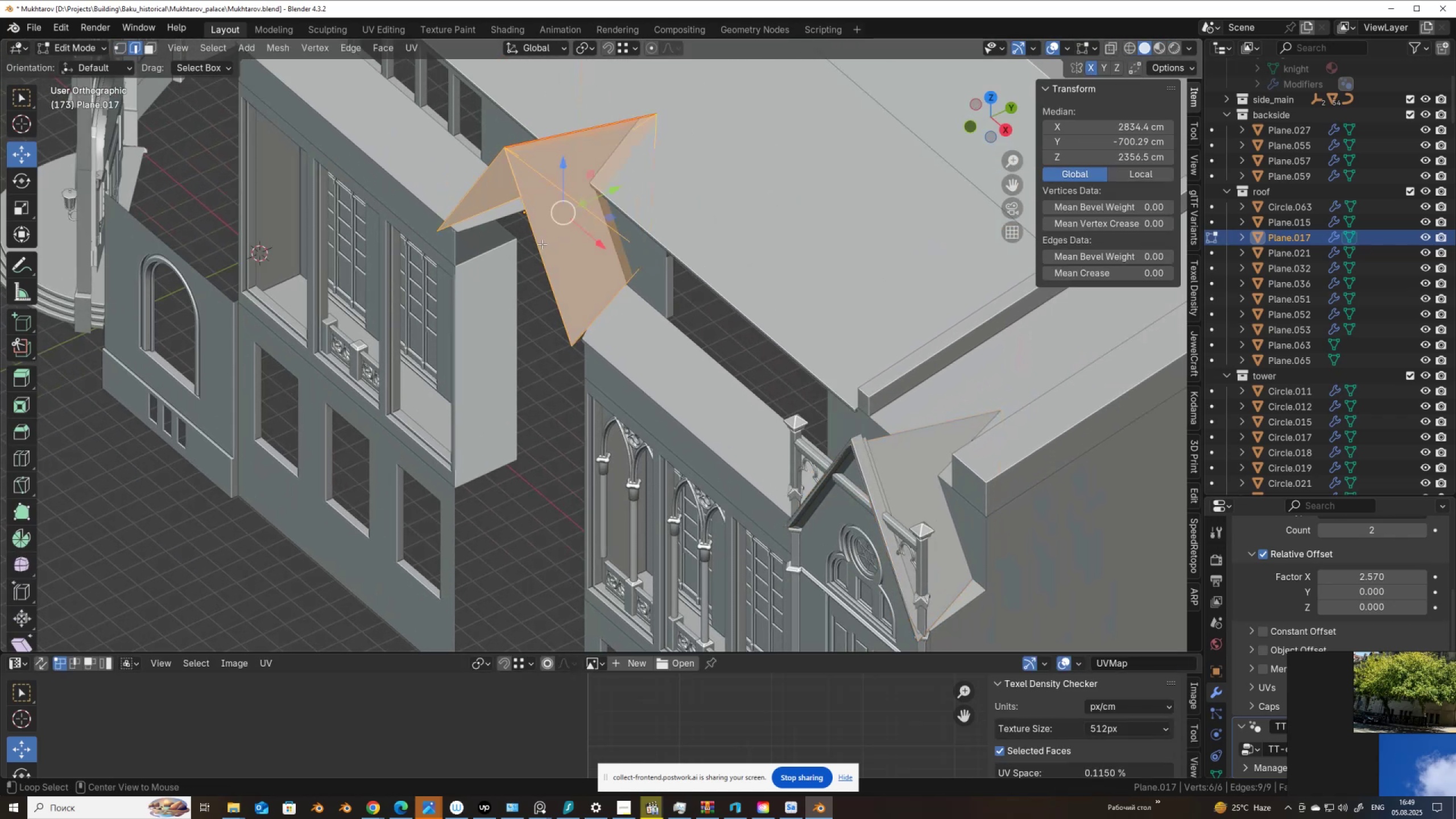 
left_click([542, 244])
 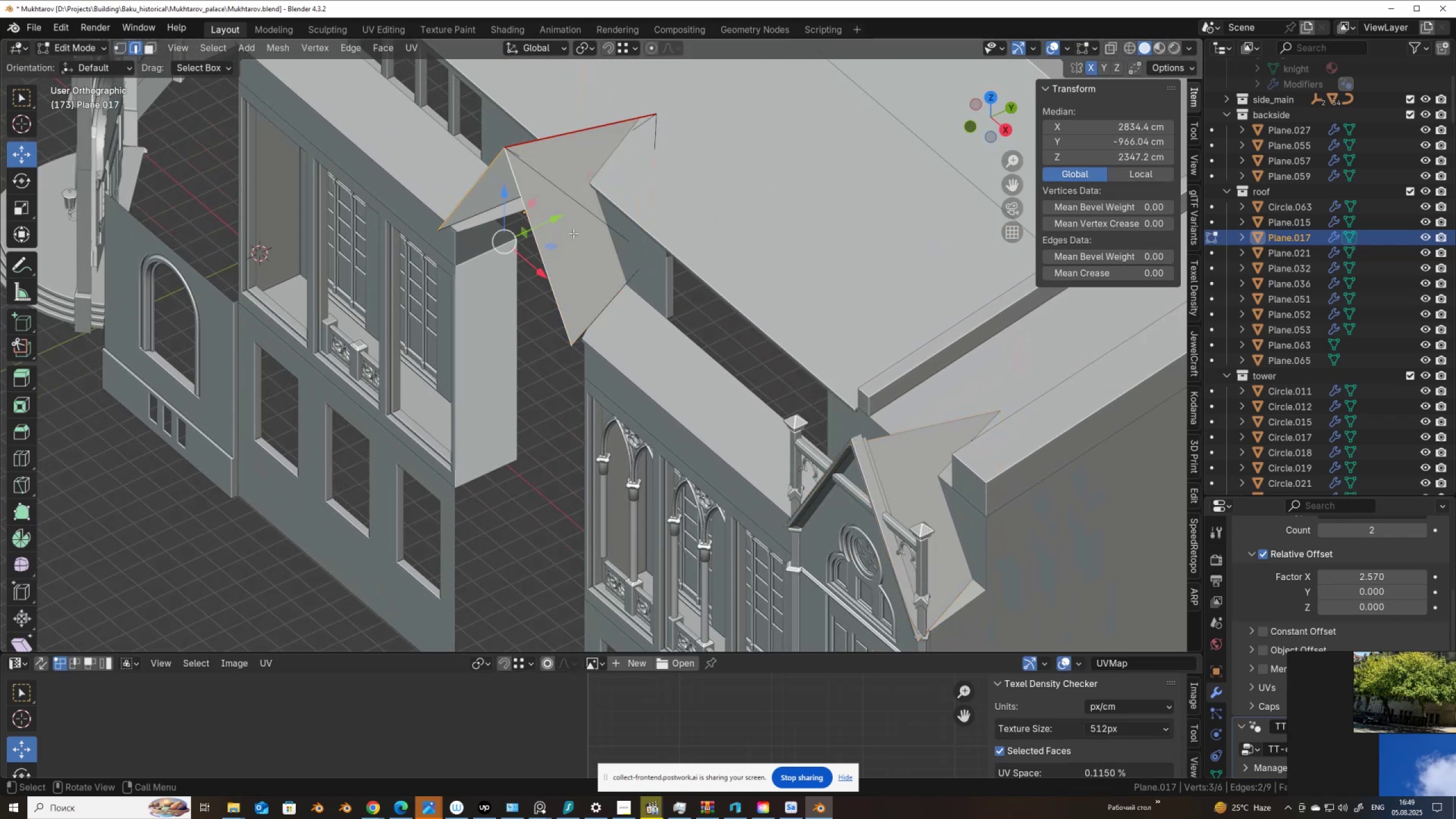 
type(gg)
 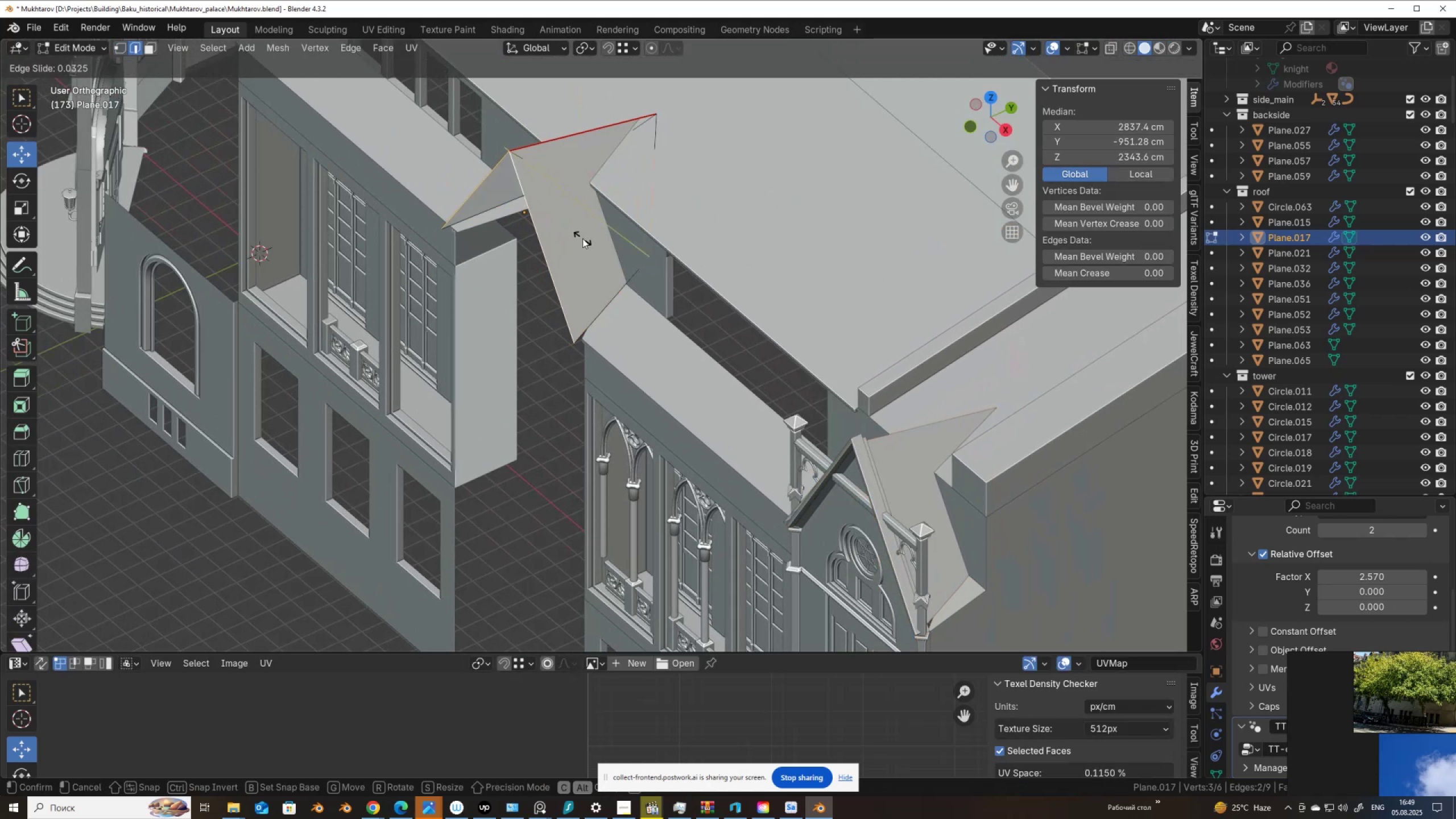 
left_click([582, 238])
 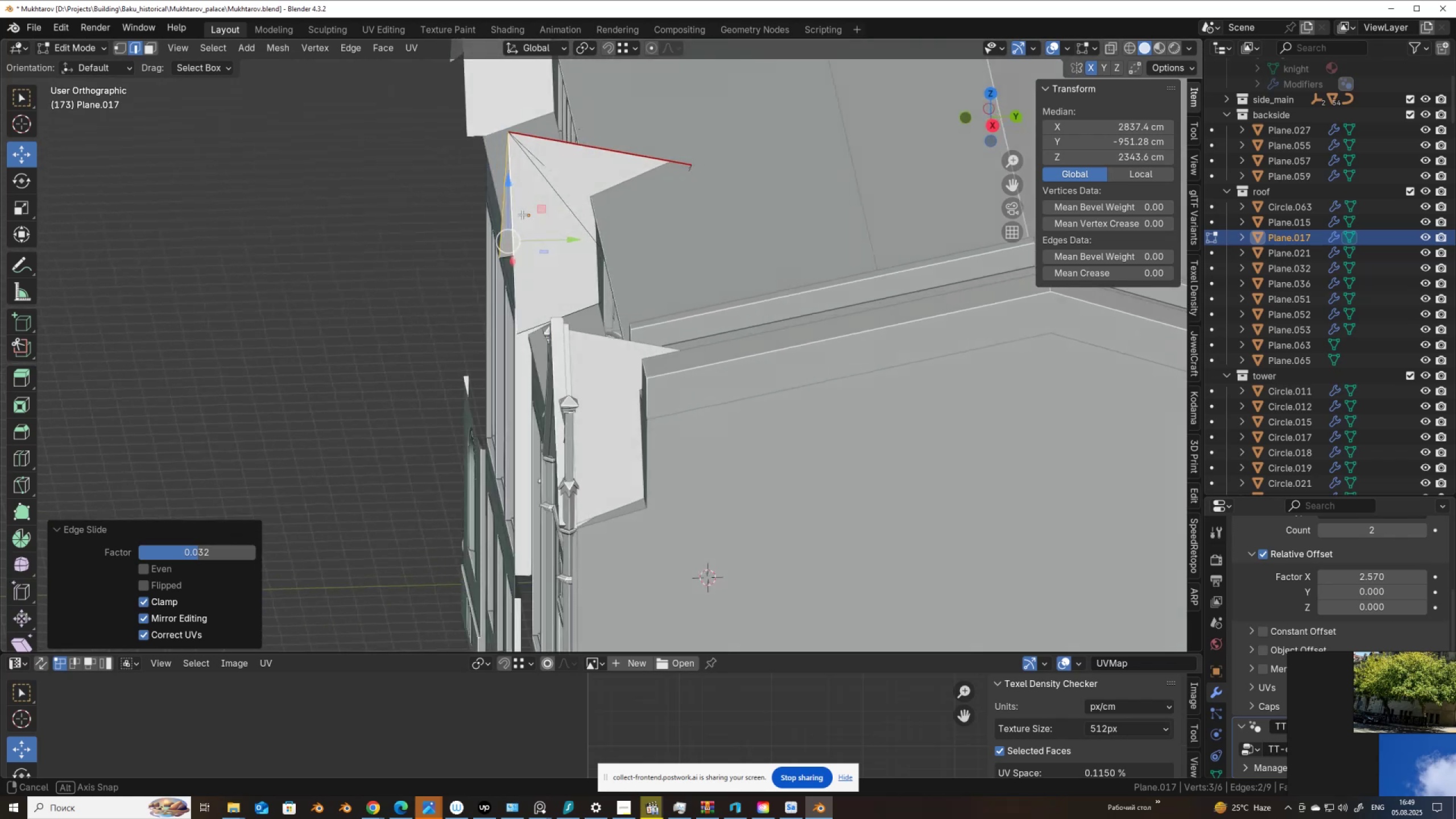 
scroll: coordinate [907, 409], scroll_direction: up, amount: 2.0
 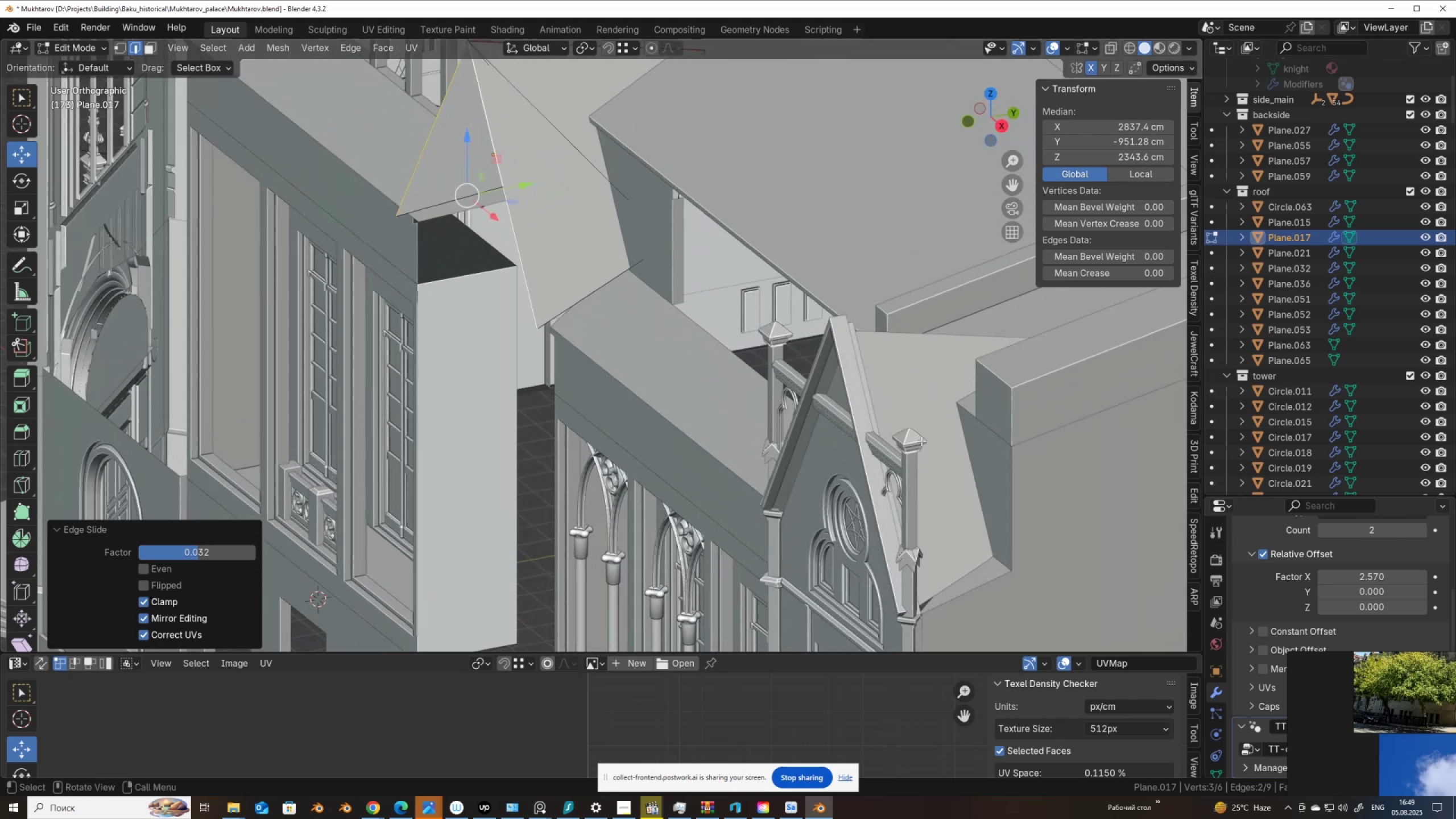 
hold_key(key=ShiftLeft, duration=0.38)
 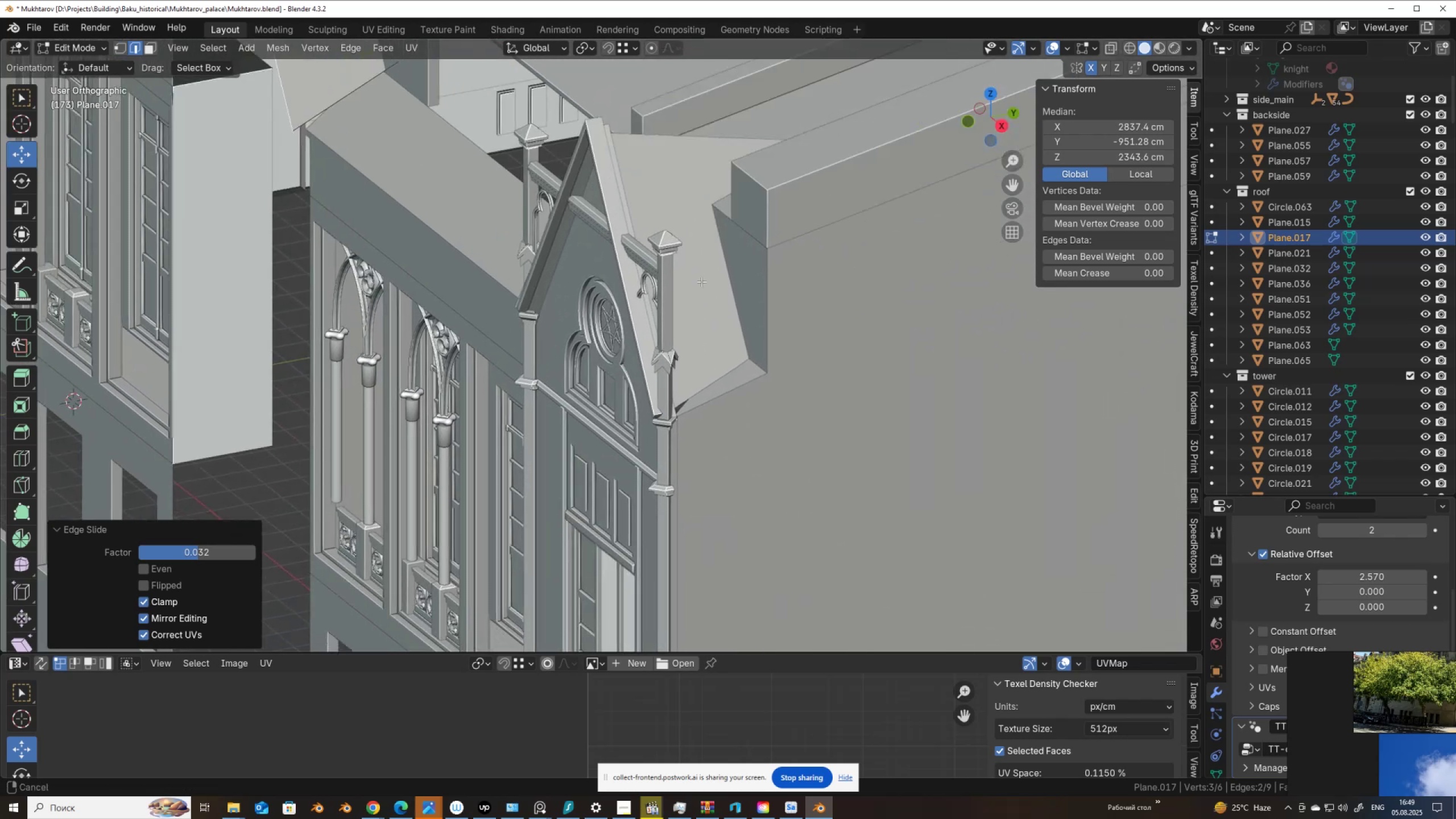 
scroll: coordinate [684, 363], scroll_direction: up, amount: 5.0
 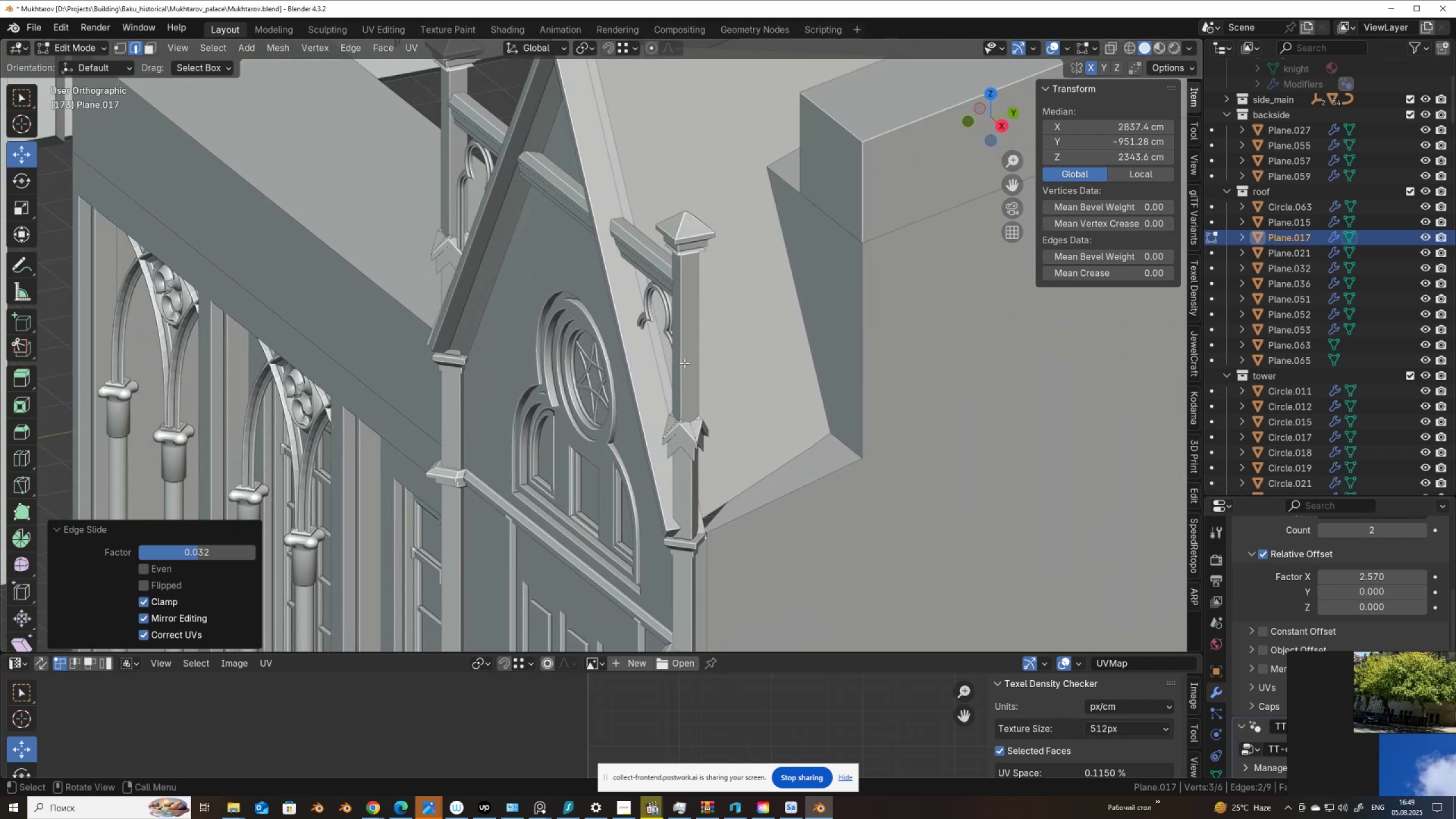 
key(Control+Z)
 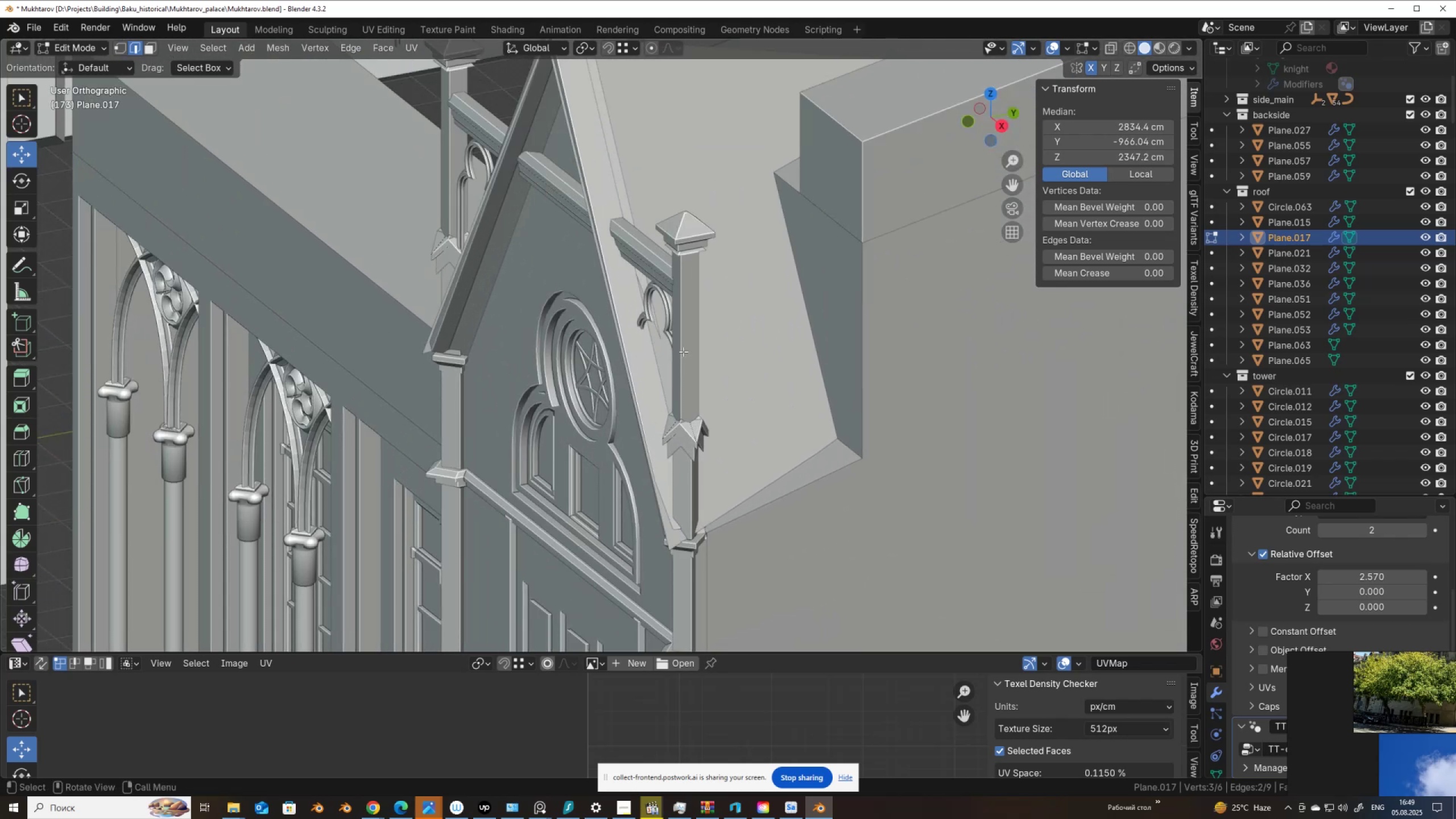 
type(gg)
 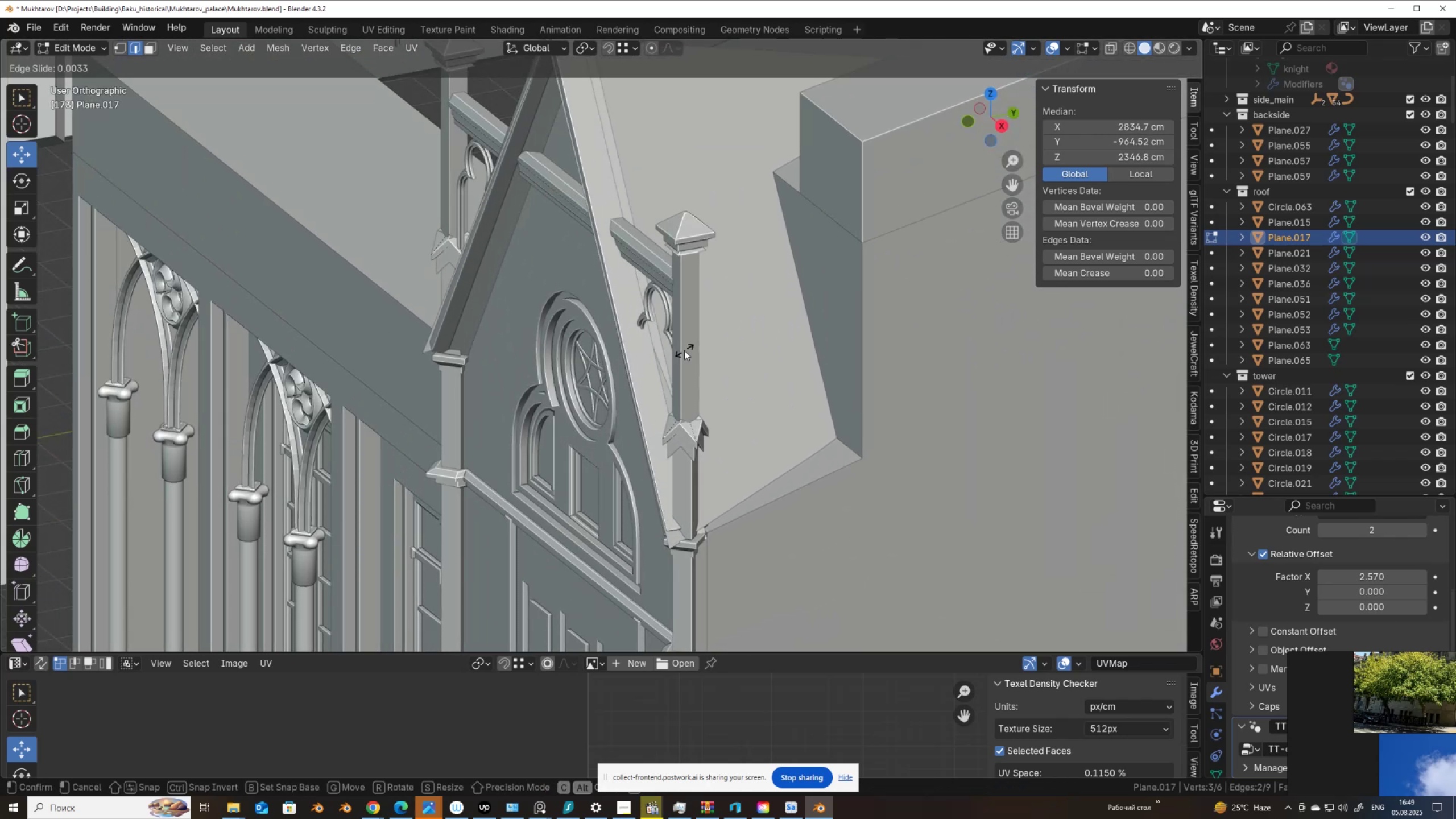 
wait(5.14)
 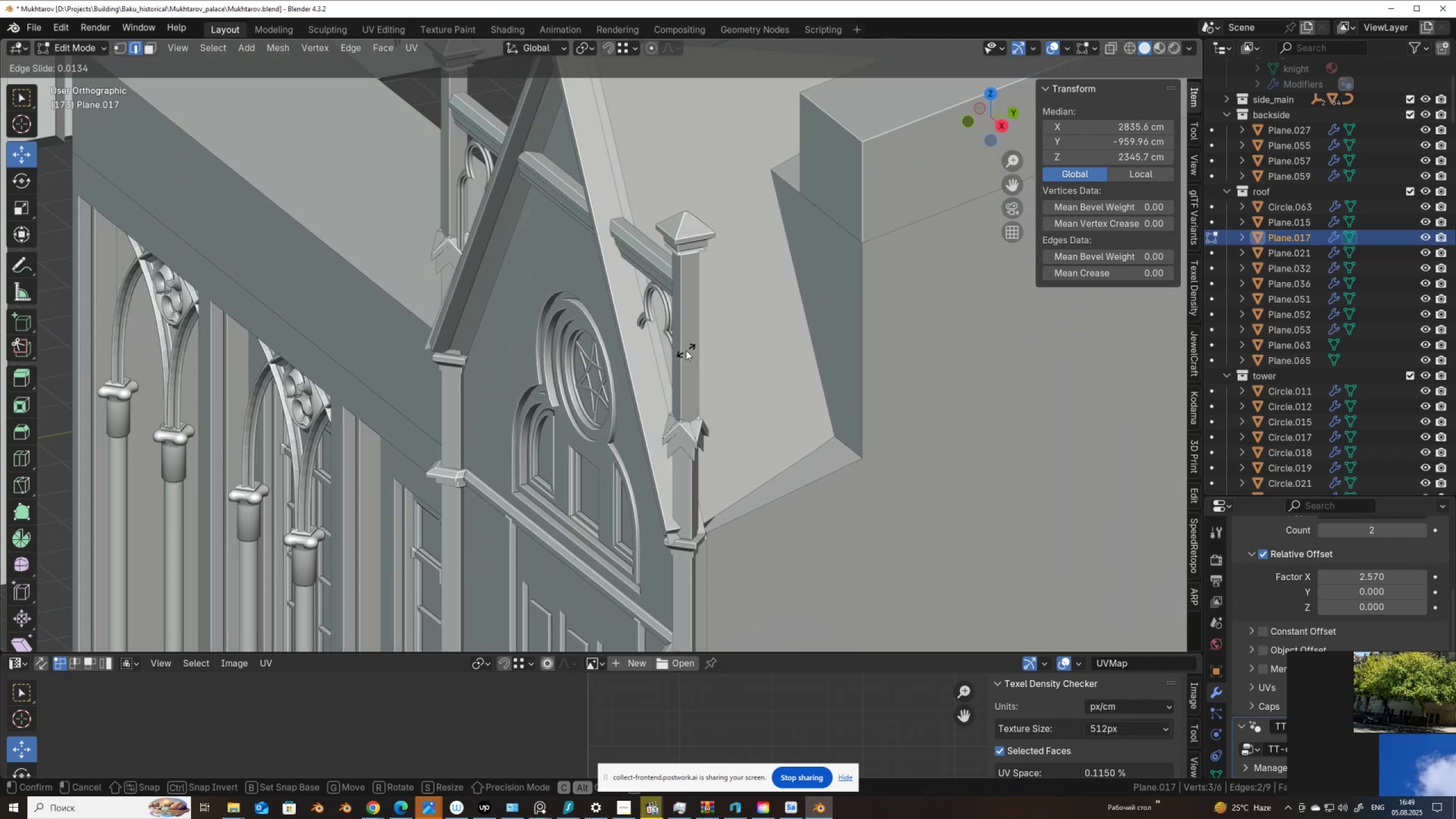 
right_click([676, 338])
 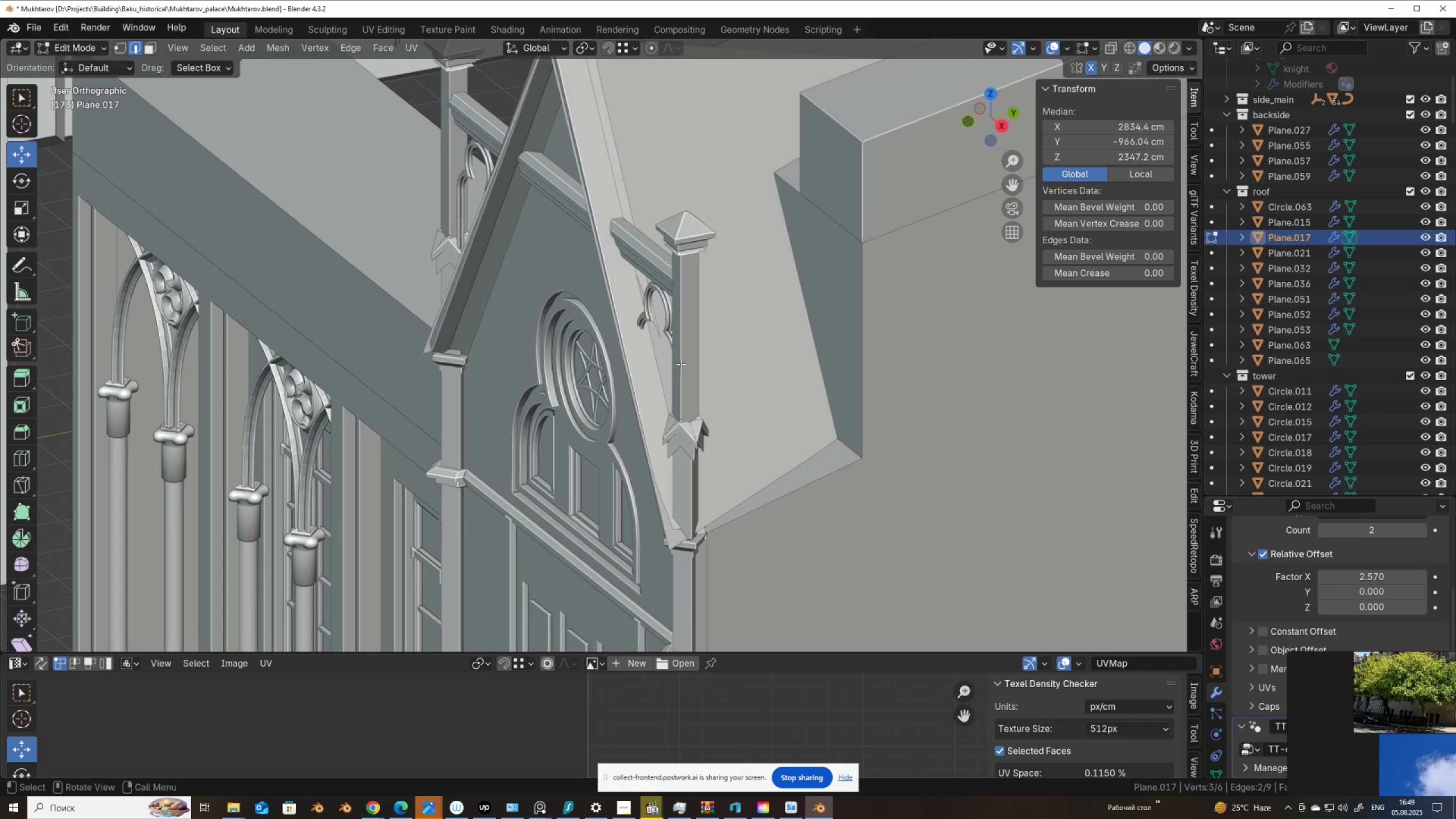 
scroll: coordinate [506, 317], scroll_direction: down, amount: 3.0
 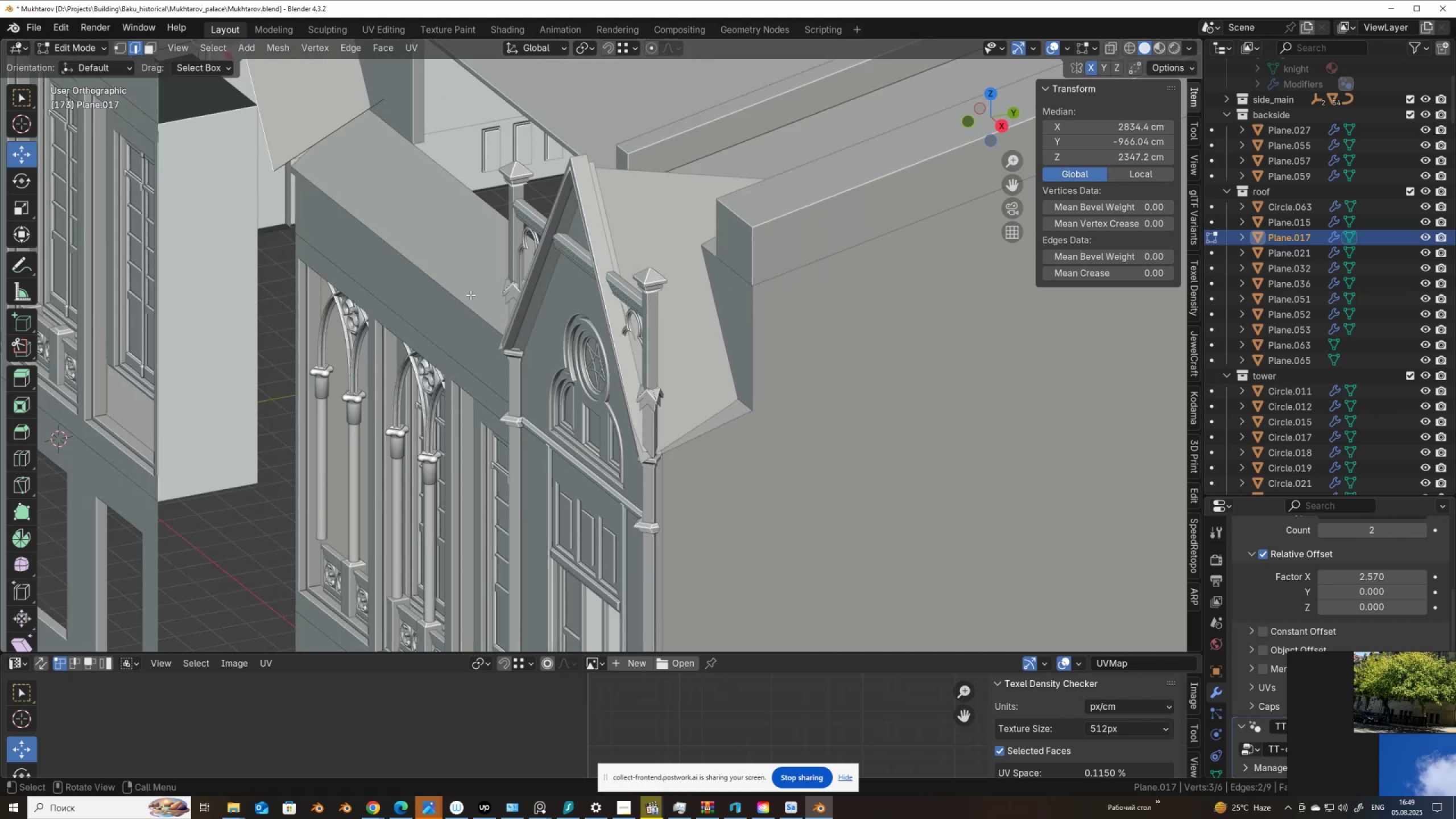 
hold_key(key=ShiftLeft, duration=0.48)
 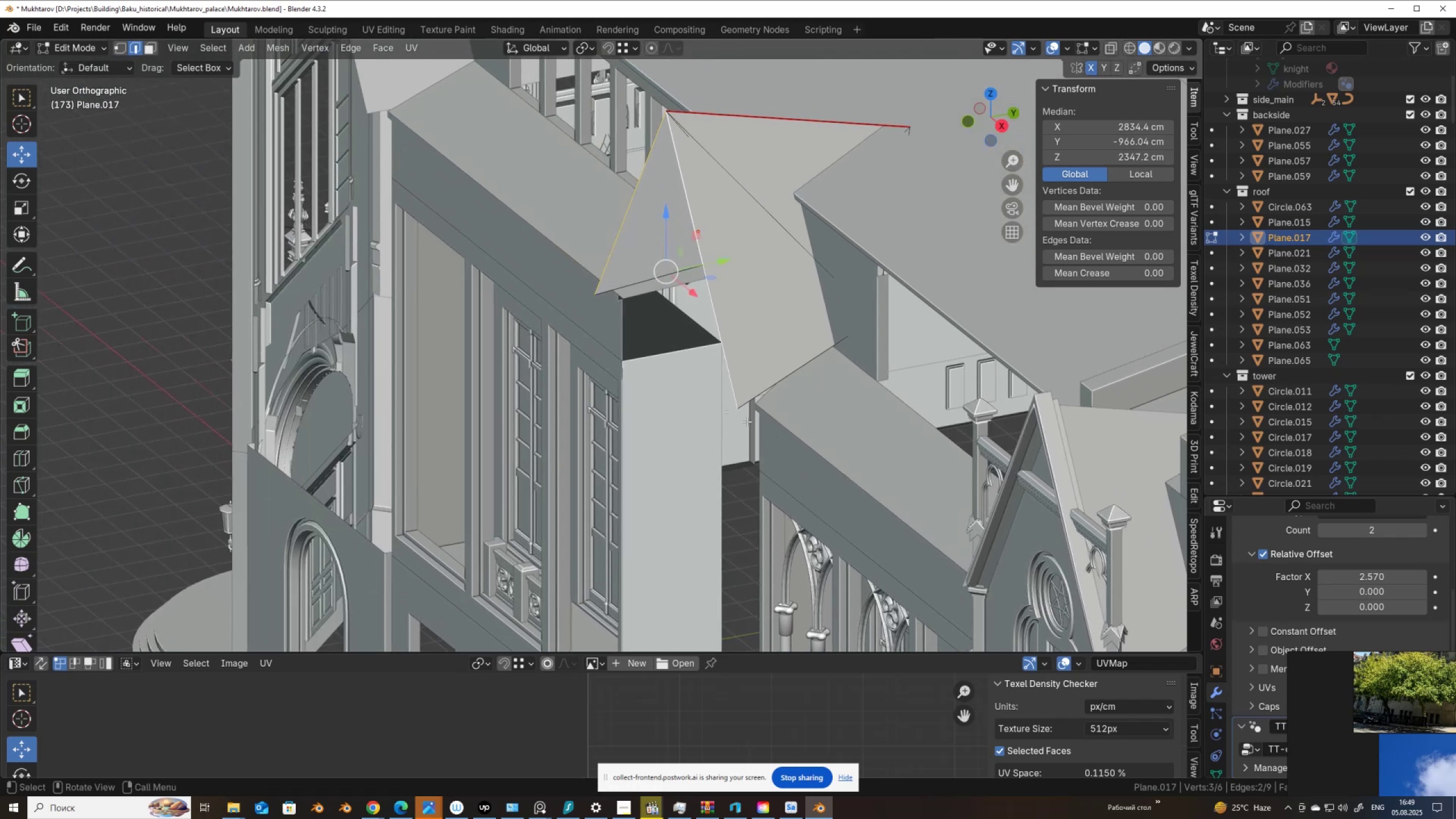 
hold_key(key=ShiftLeft, duration=0.48)
 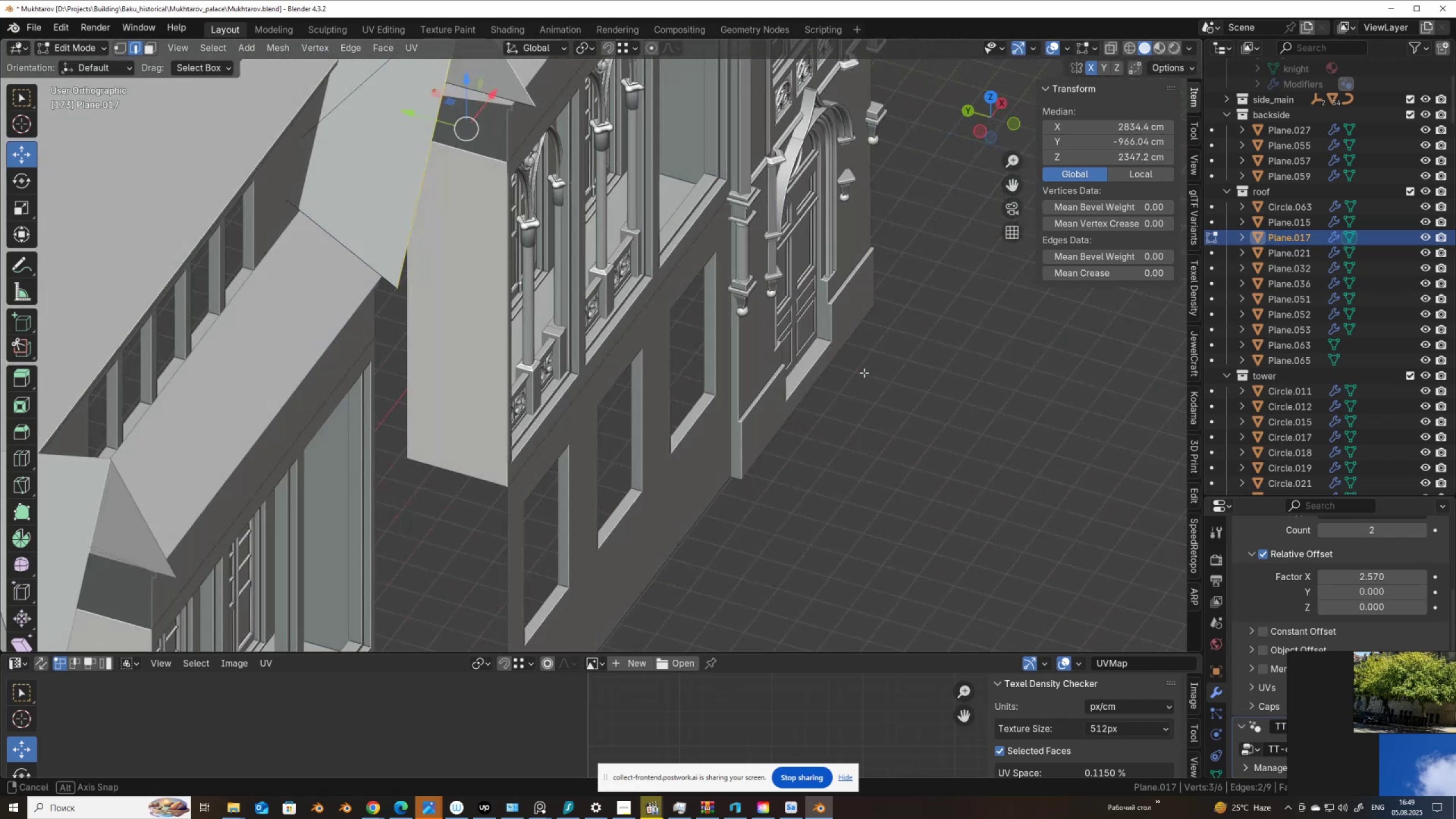 
hold_key(key=ShiftLeft, duration=0.46)
 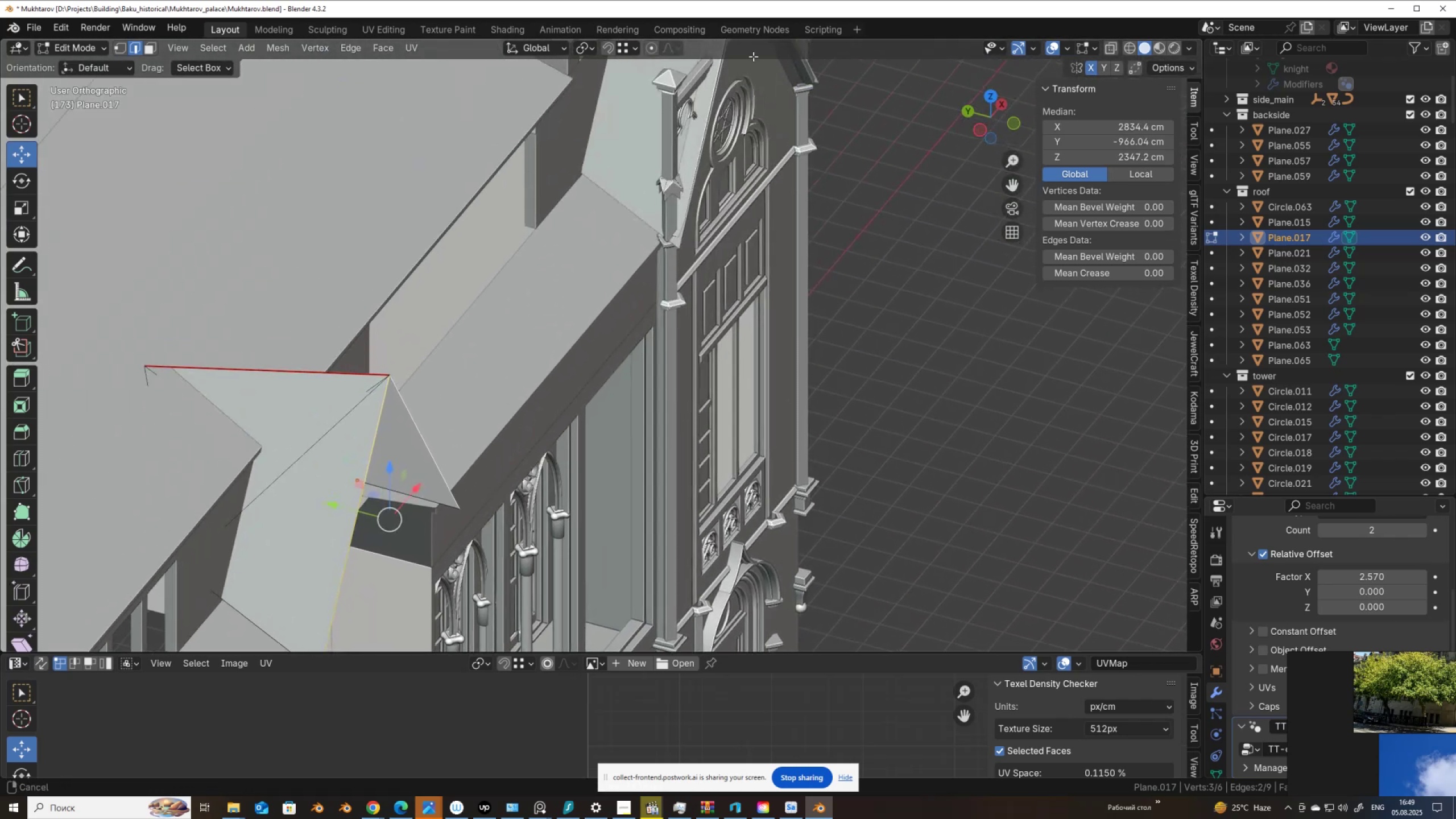 
scroll: coordinate [725, 173], scroll_direction: up, amount: 7.0
 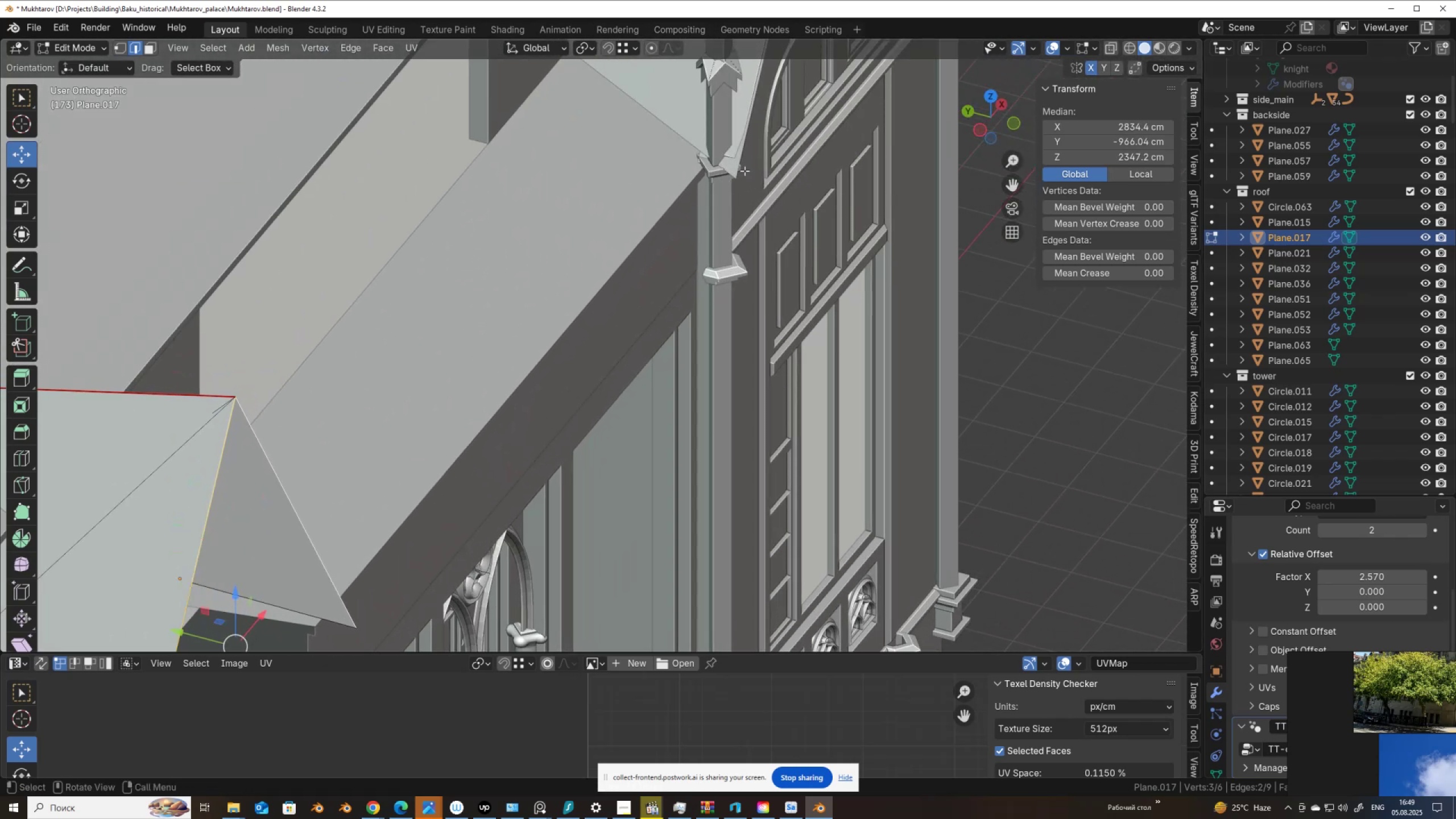 
hold_key(key=ShiftLeft, duration=0.42)
 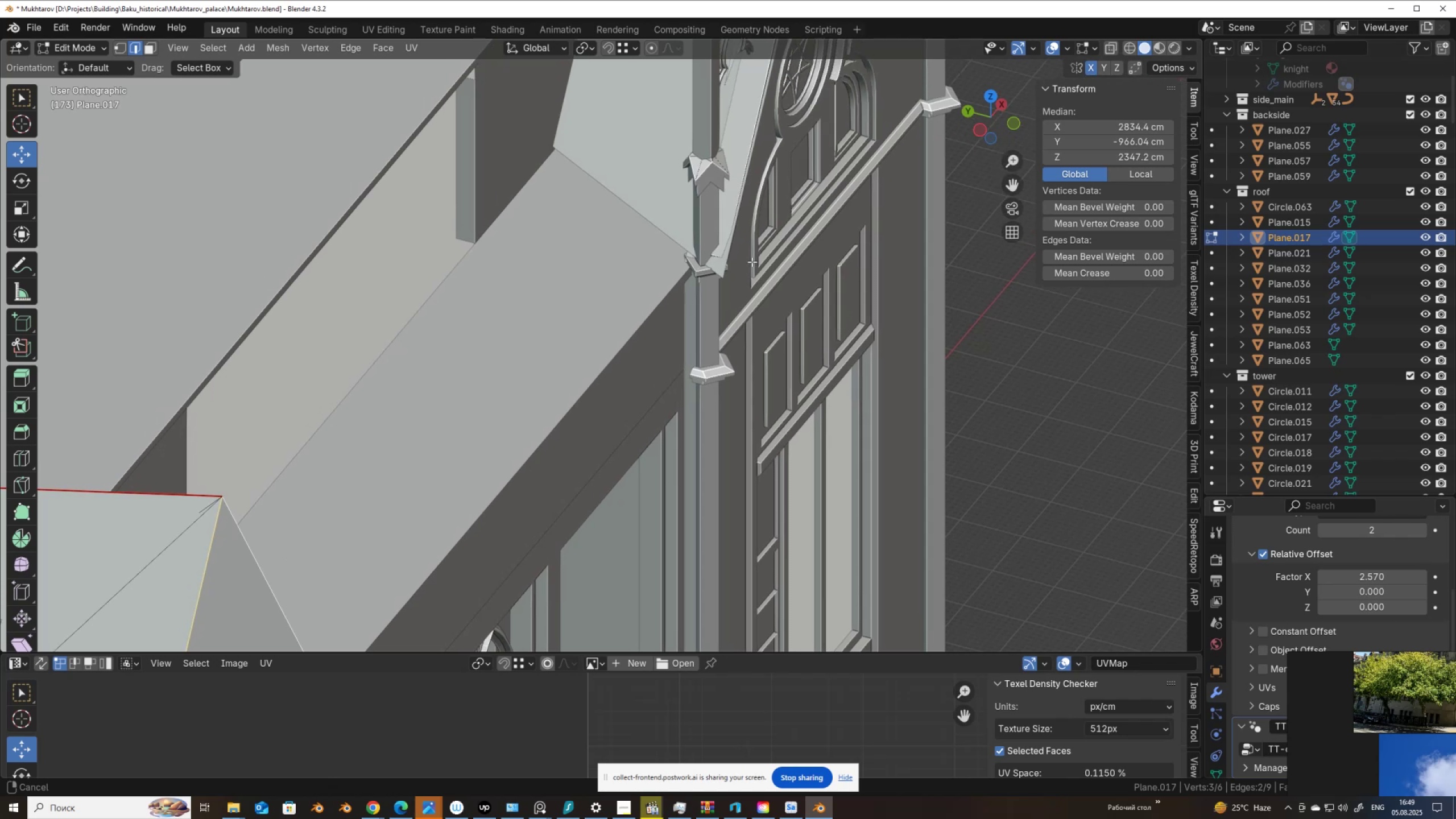 
scroll: coordinate [751, 264], scroll_direction: up, amount: 3.0
 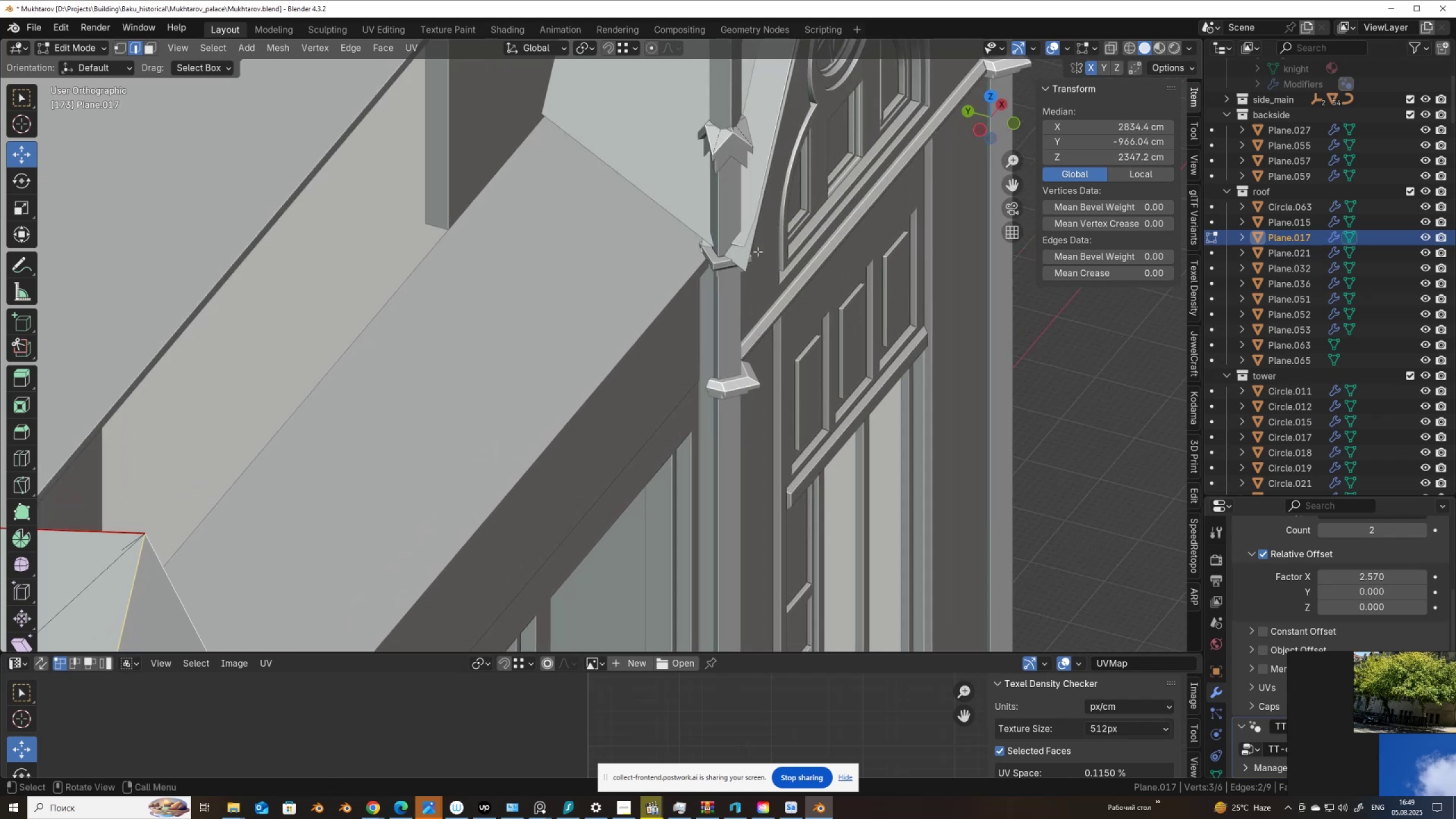 
scroll: coordinate [803, 152], scroll_direction: down, amount: 5.0
 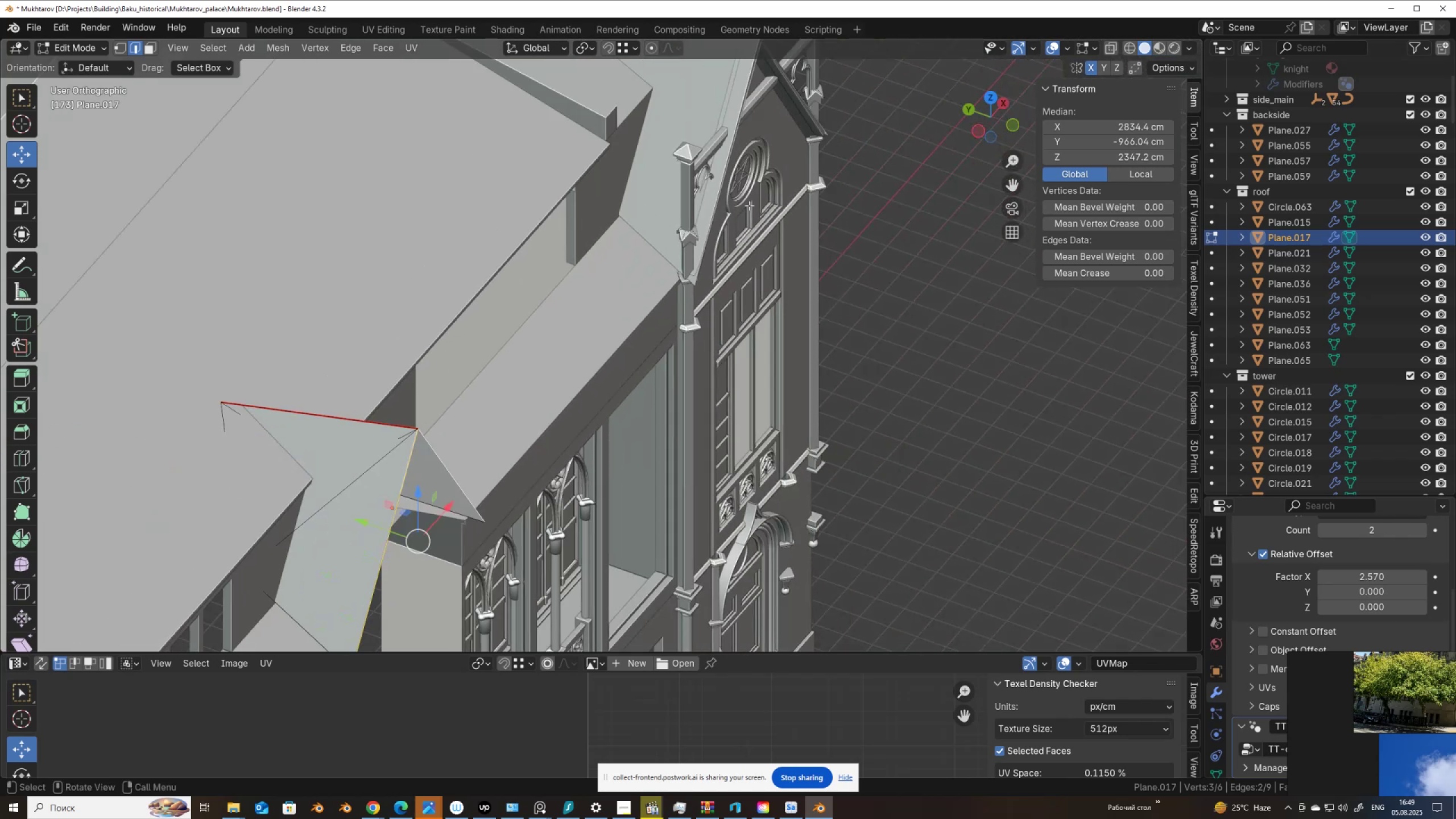 
hold_key(key=ShiftLeft, duration=0.43)
 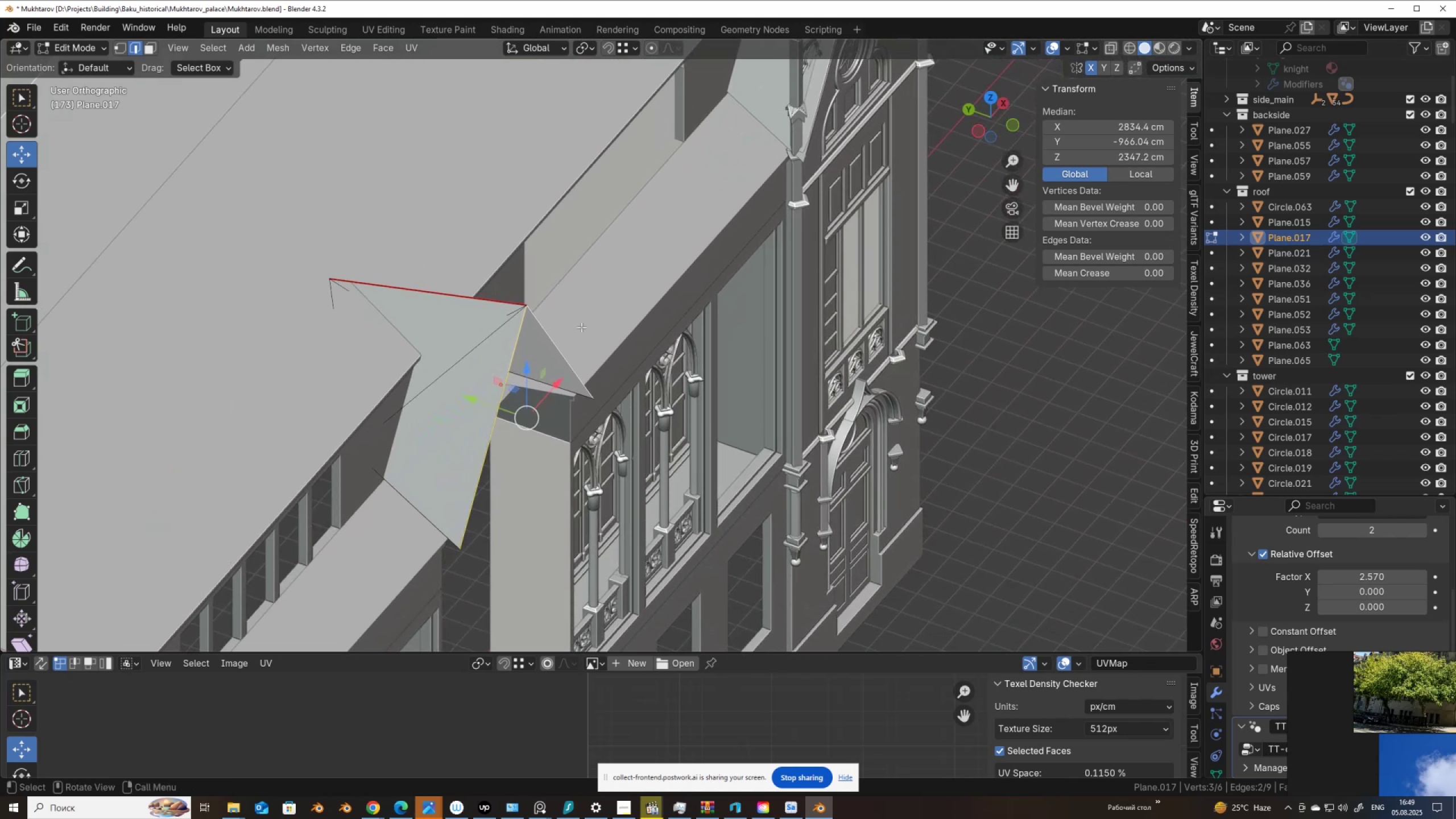 
scroll: coordinate [776, 271], scroll_direction: down, amount: 1.0
 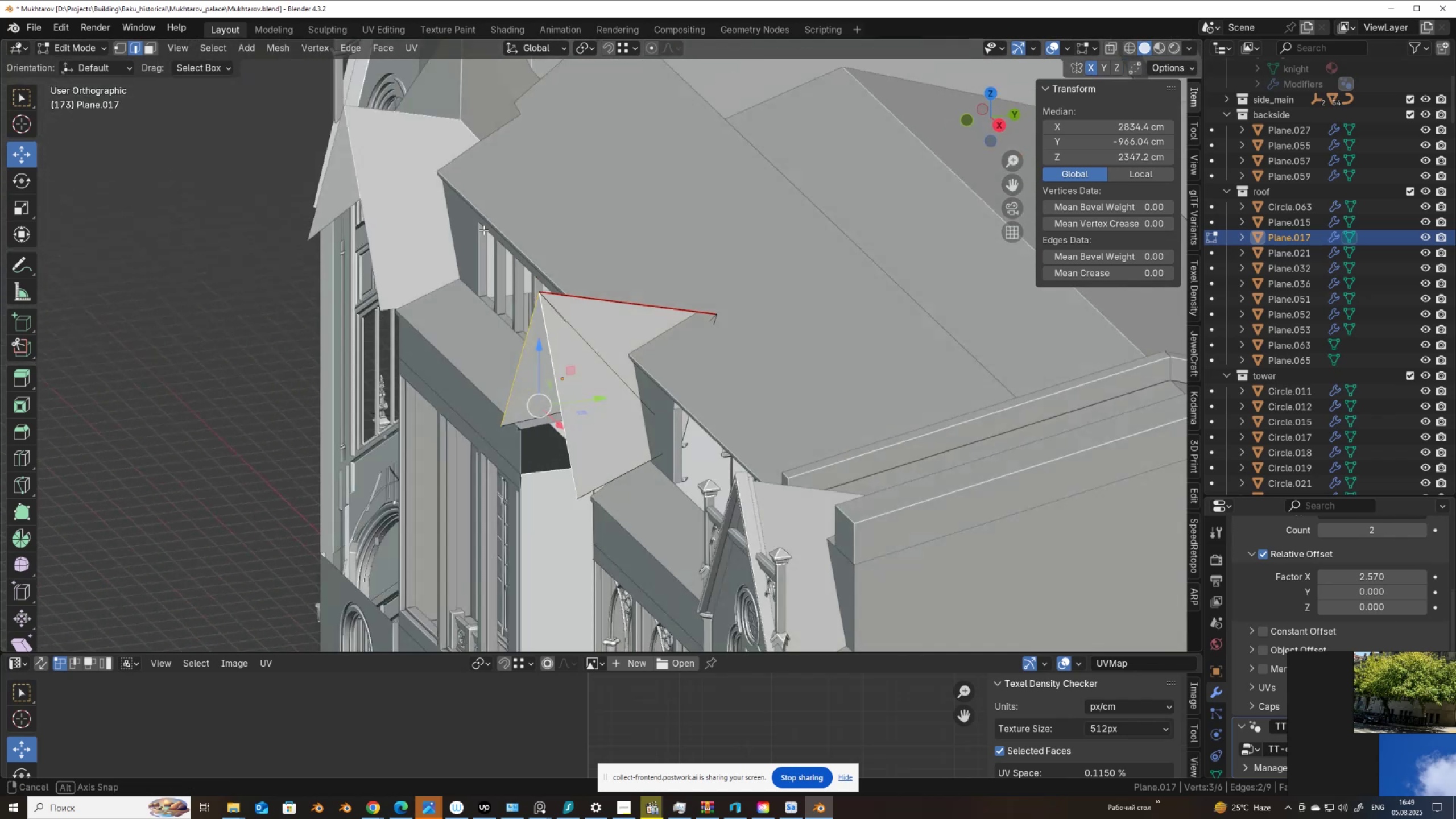 
hold_key(key=ShiftLeft, duration=0.53)
 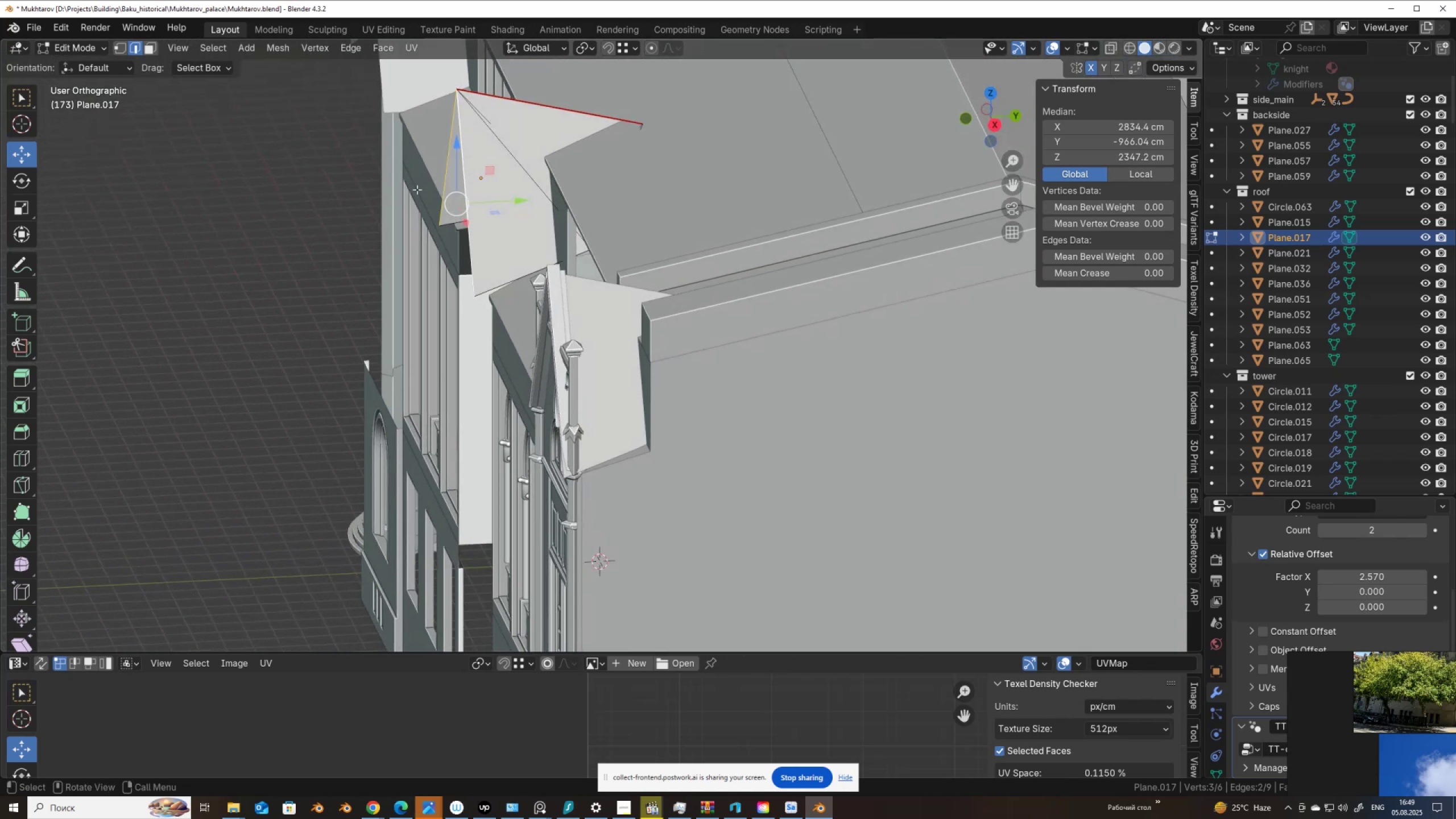 
left_click_drag(start_coordinate=[493, 200], to_coordinate=[507, 202])
 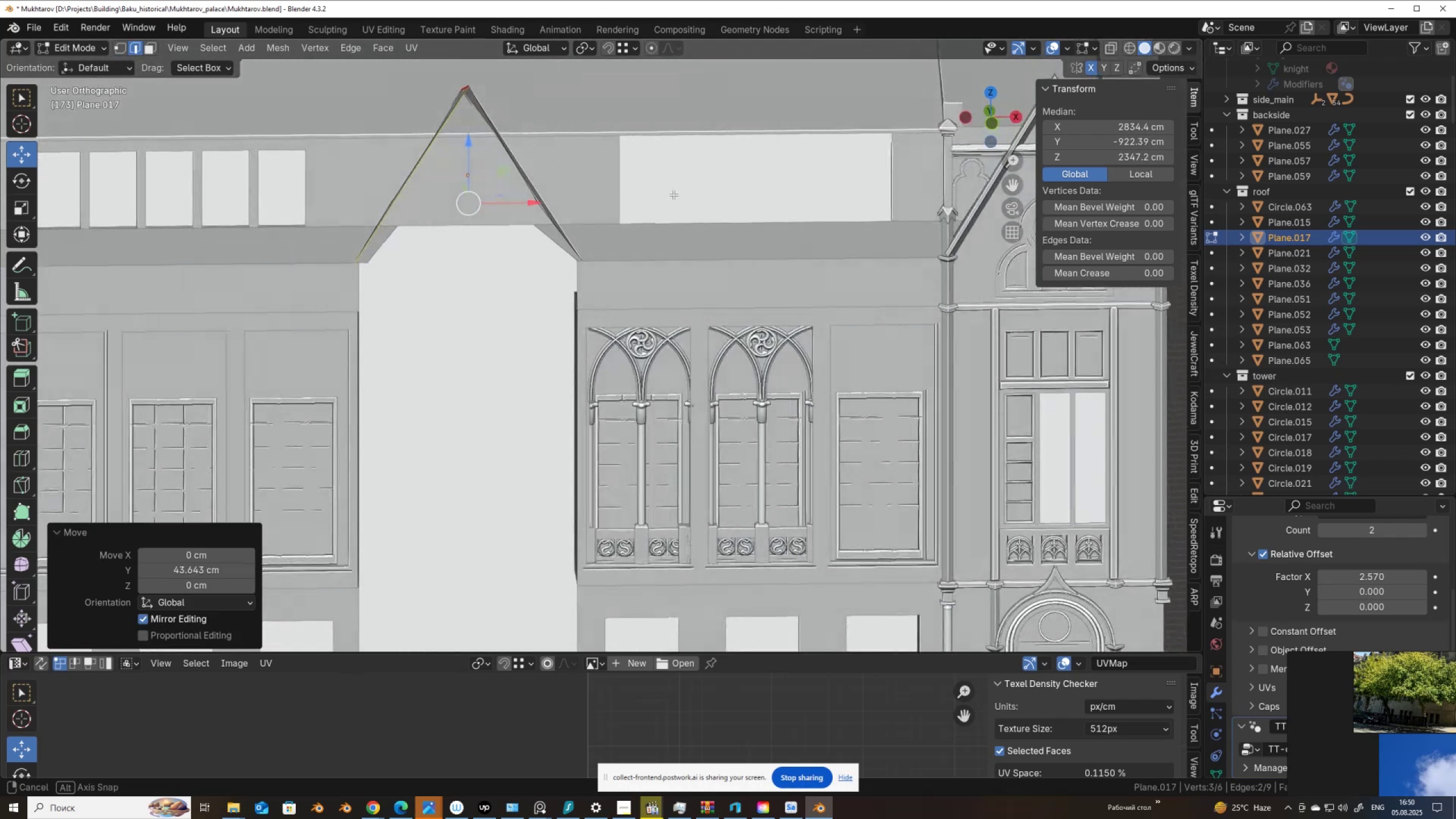 
key(Alt+AltLeft)
 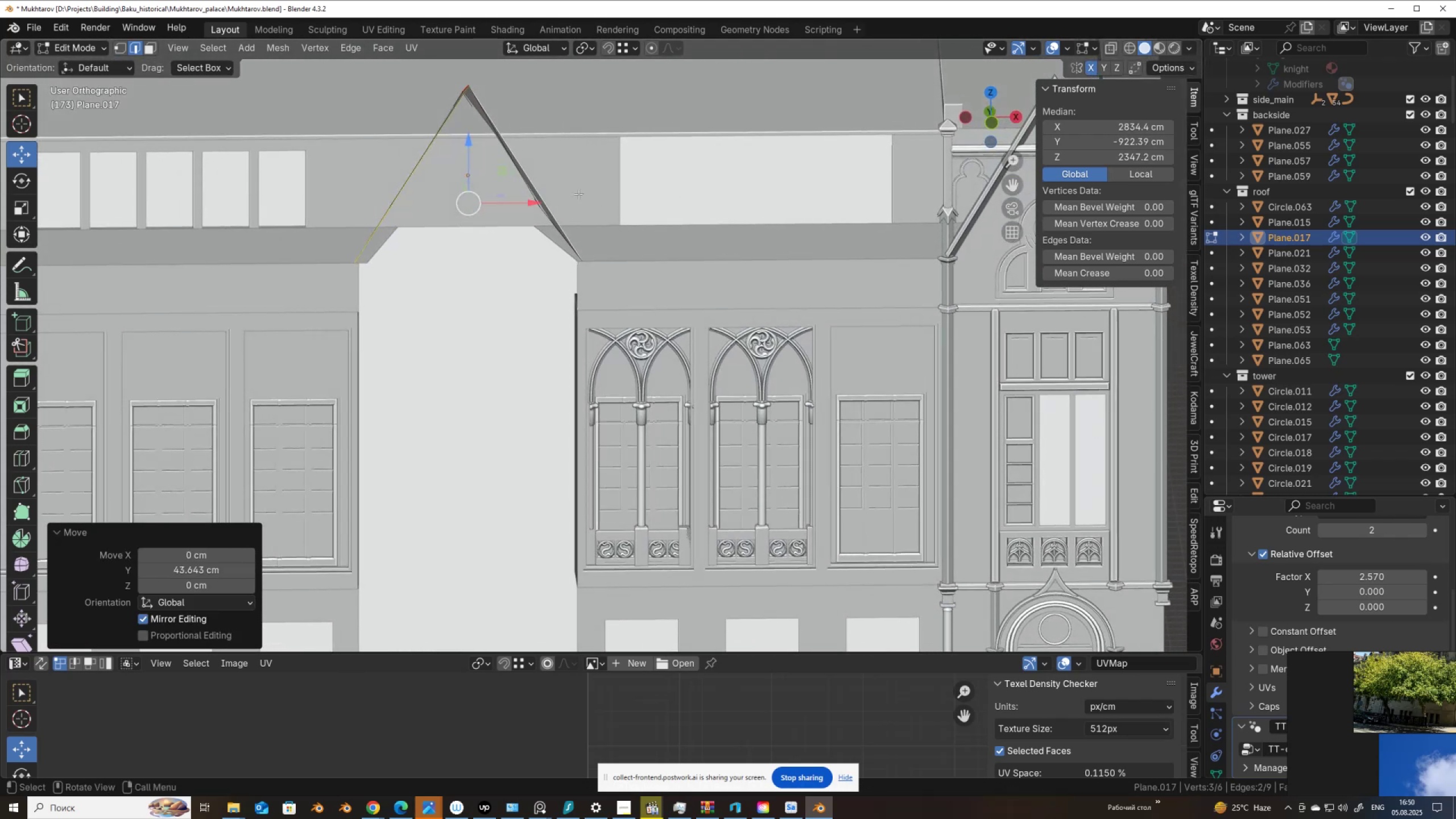 
key(Alt+Z)
 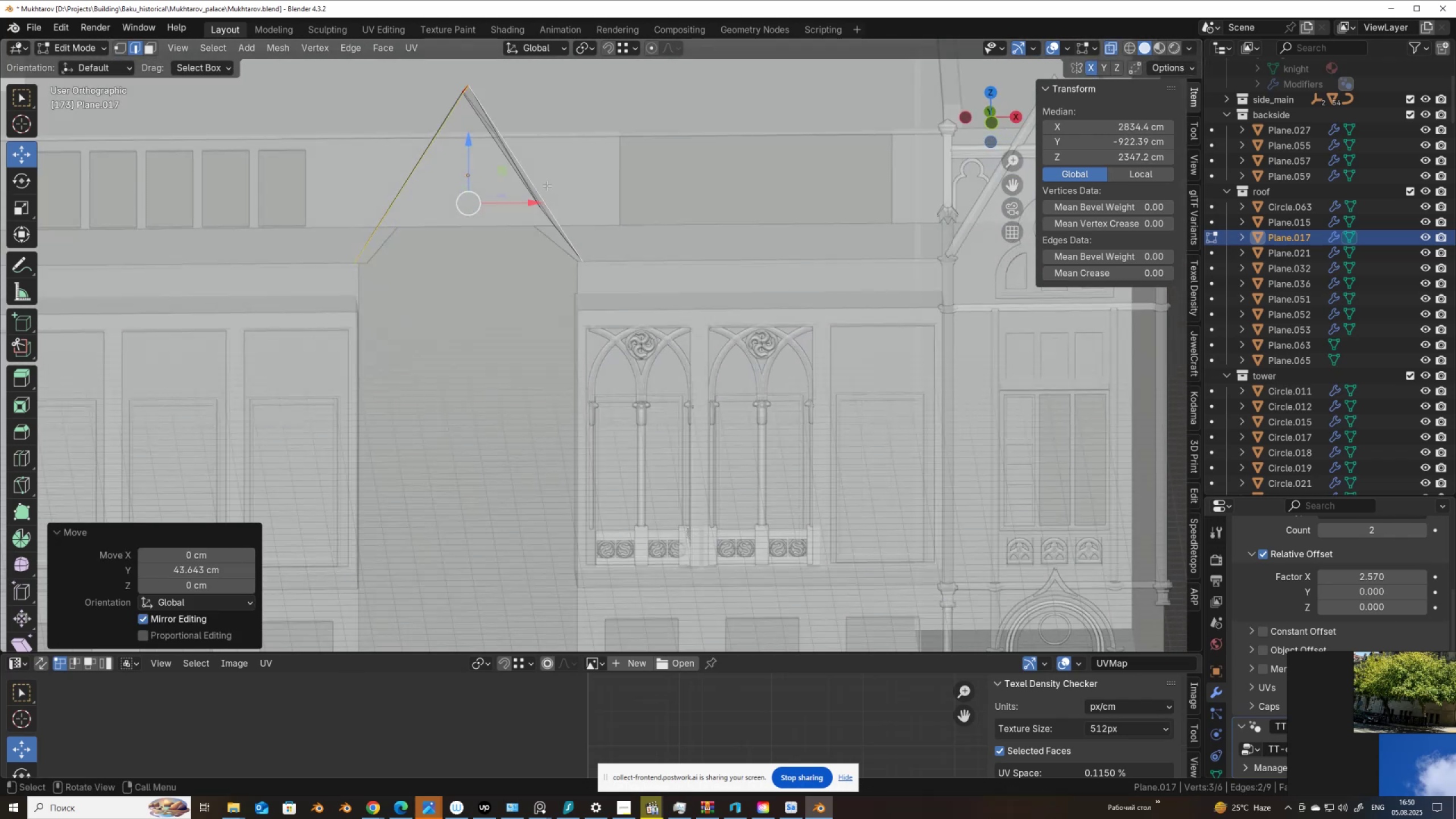 
scroll: coordinate [539, 183], scroll_direction: up, amount: 2.0
 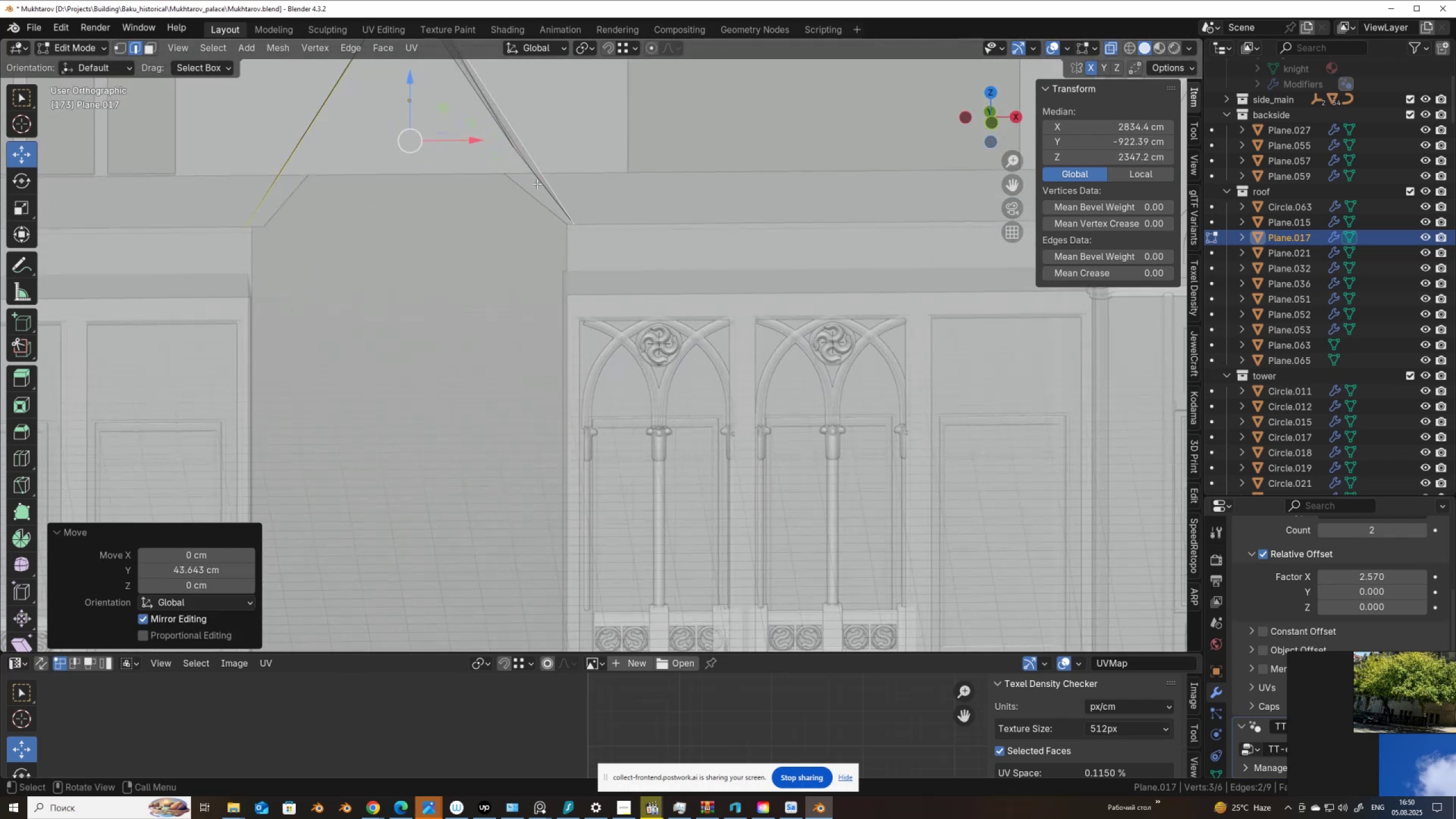 
hold_key(key=ShiftLeft, duration=0.36)
 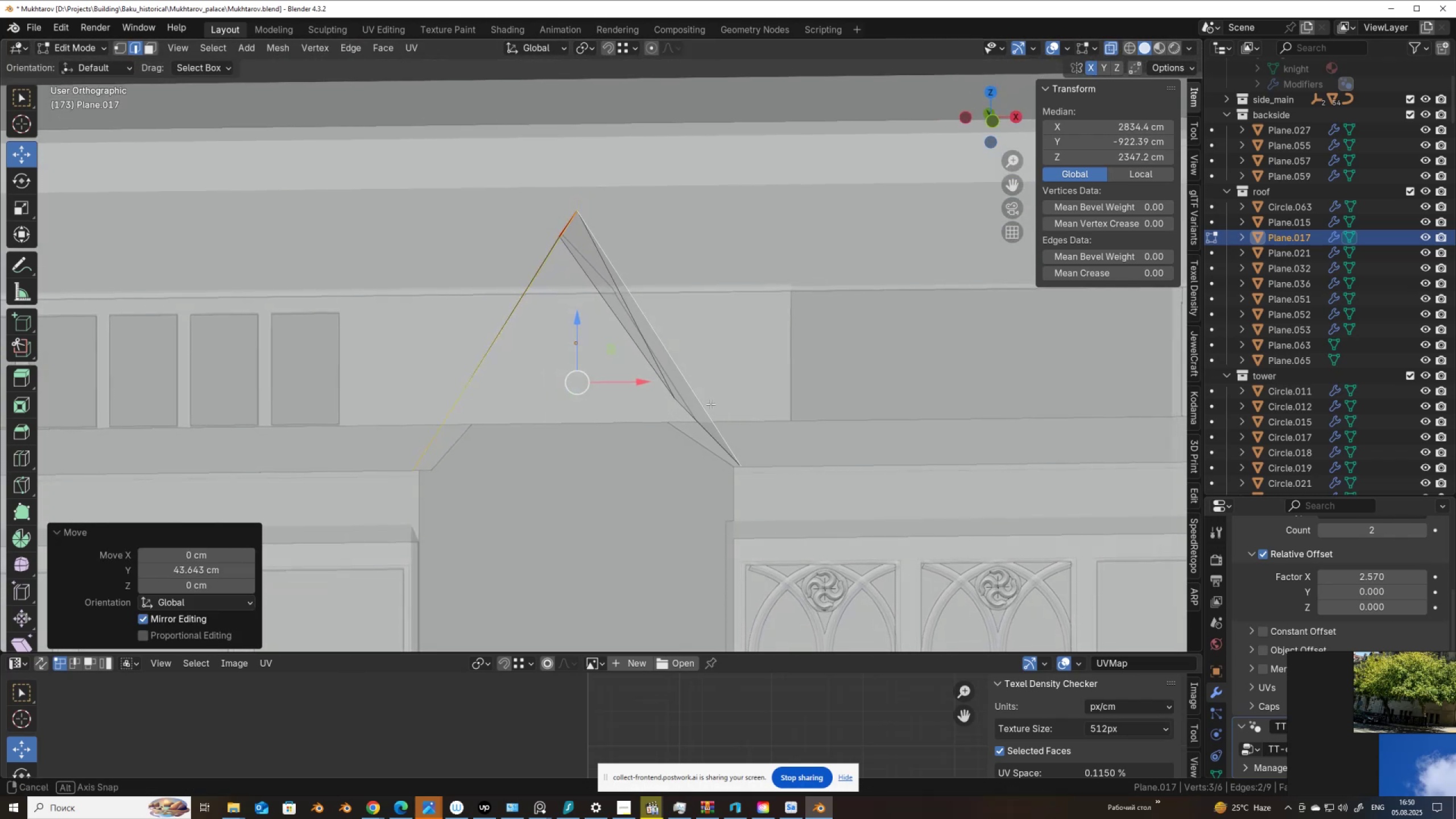 
key(Control+ControlLeft)
 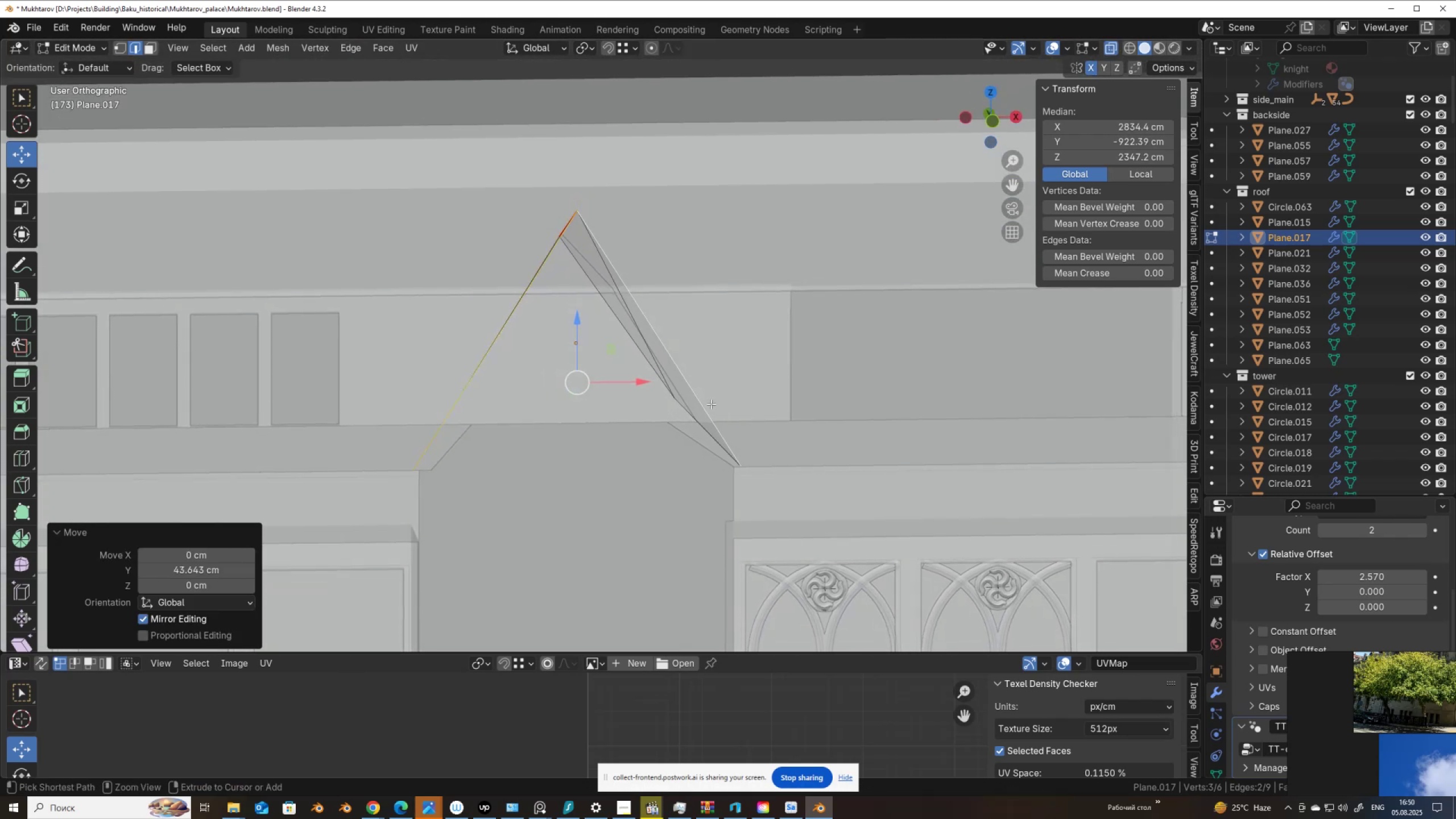 
key(Control+Z)
 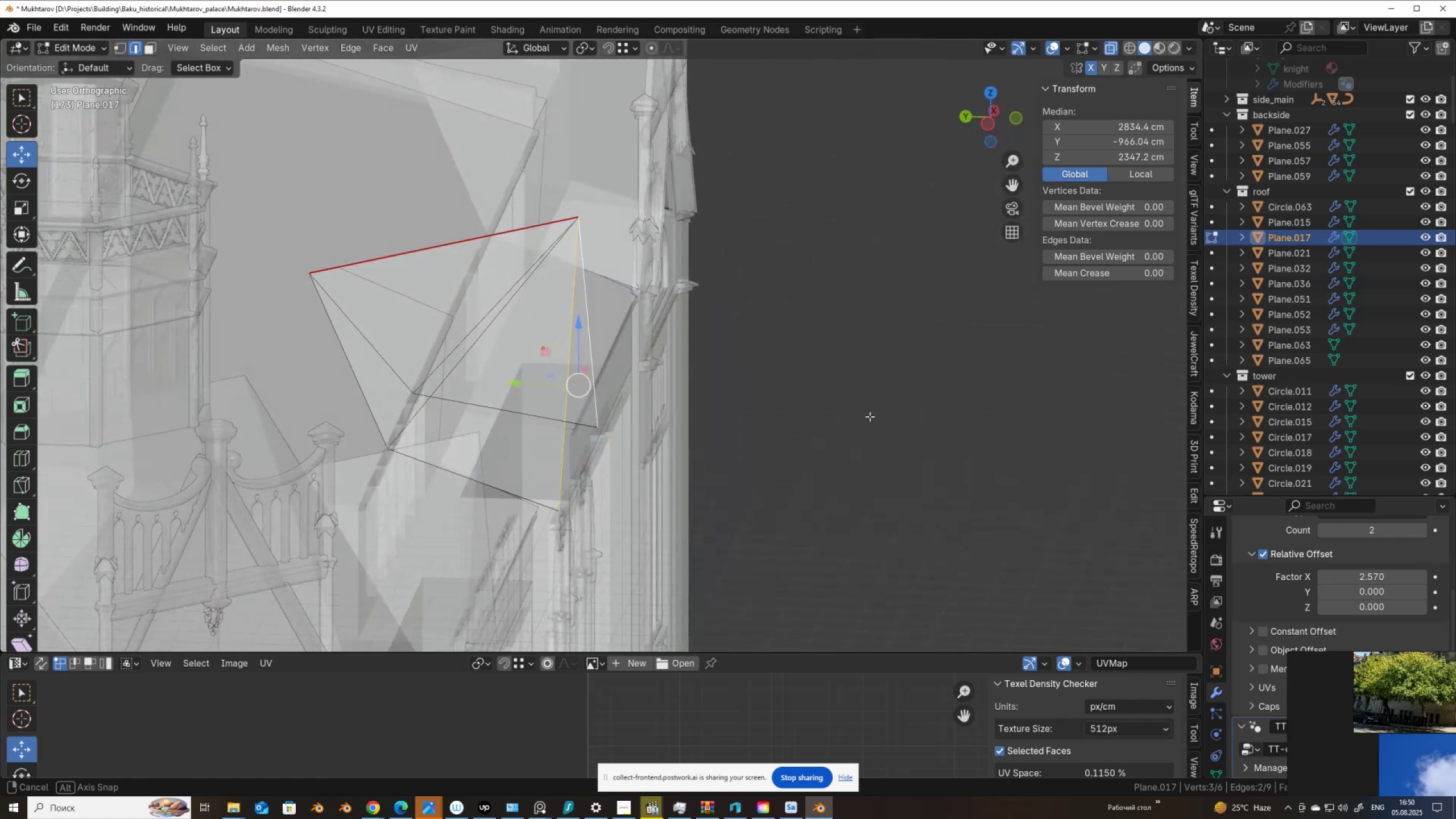 
hold_key(key=AltLeft, duration=0.35)
 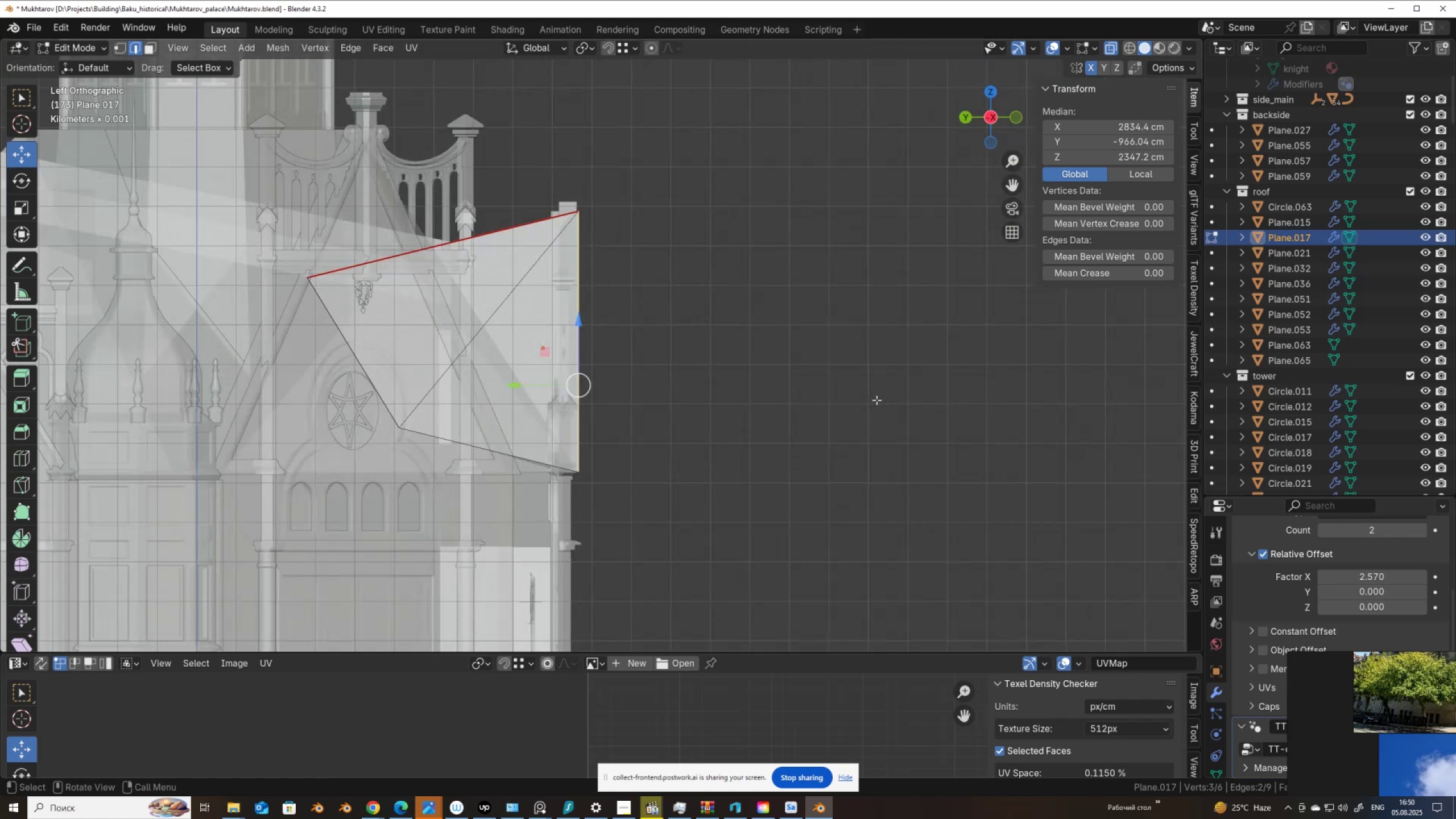 
type(gg)
 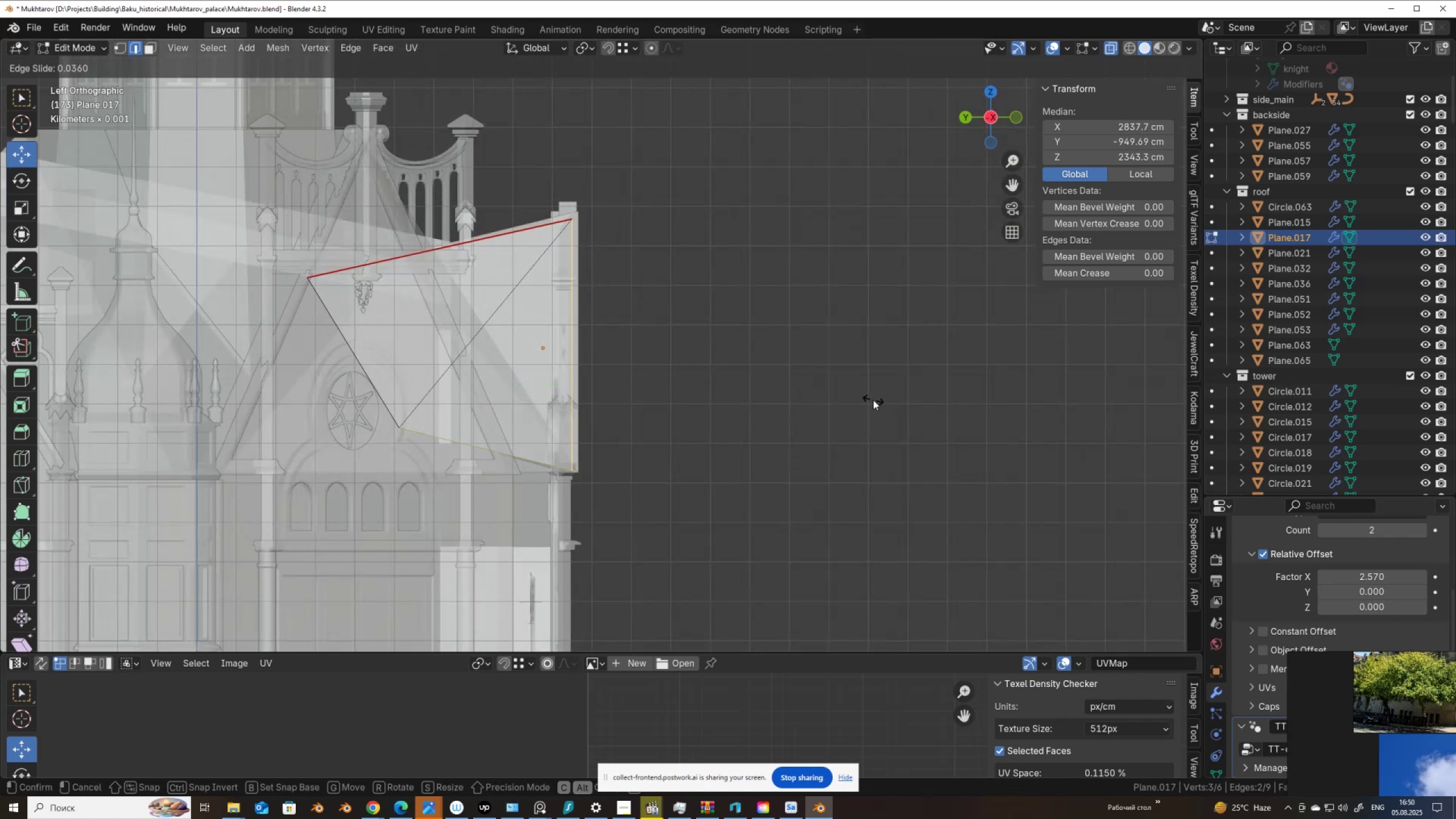 
left_click([873, 400])
 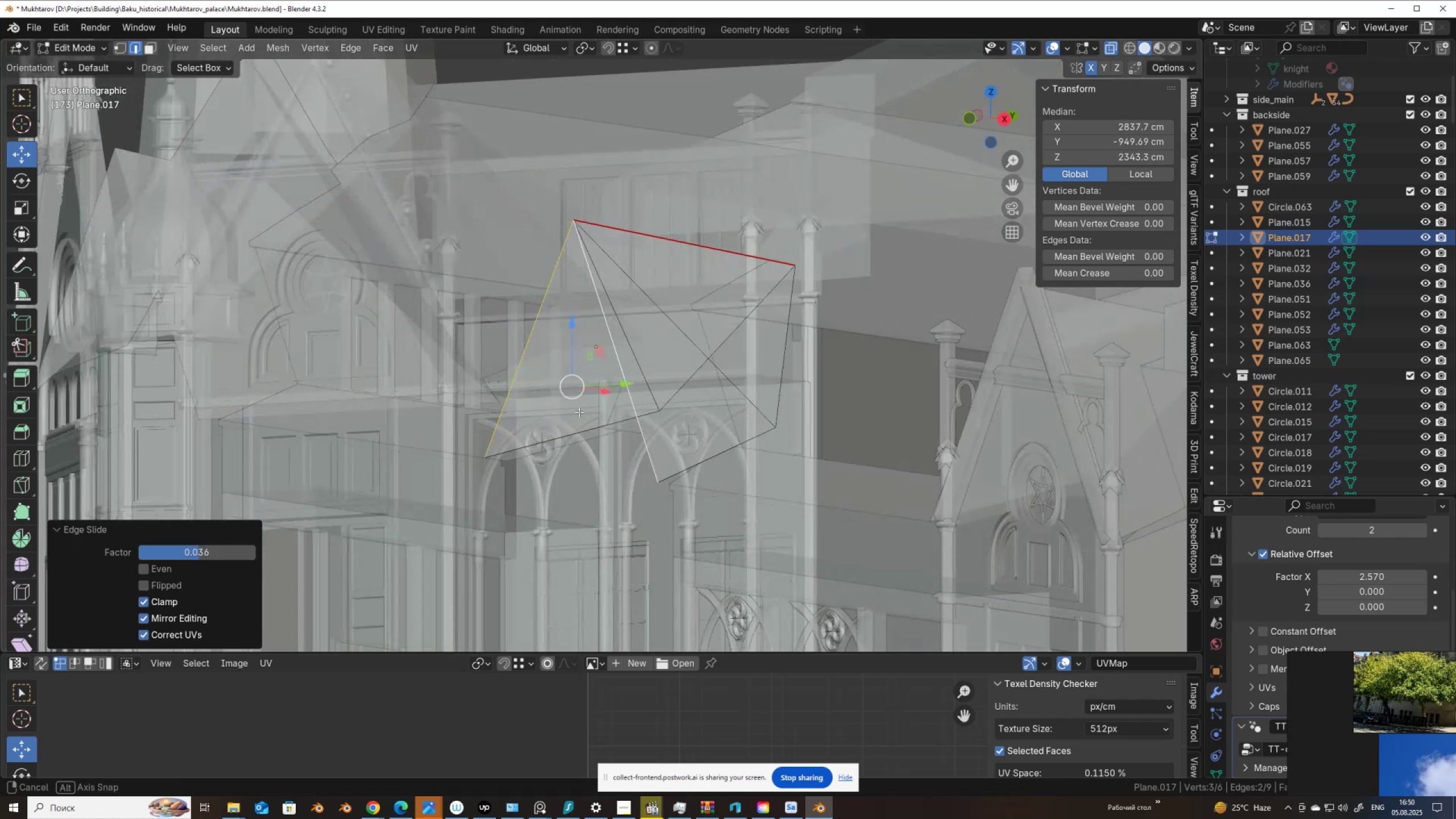 
key(Alt+AltLeft)
 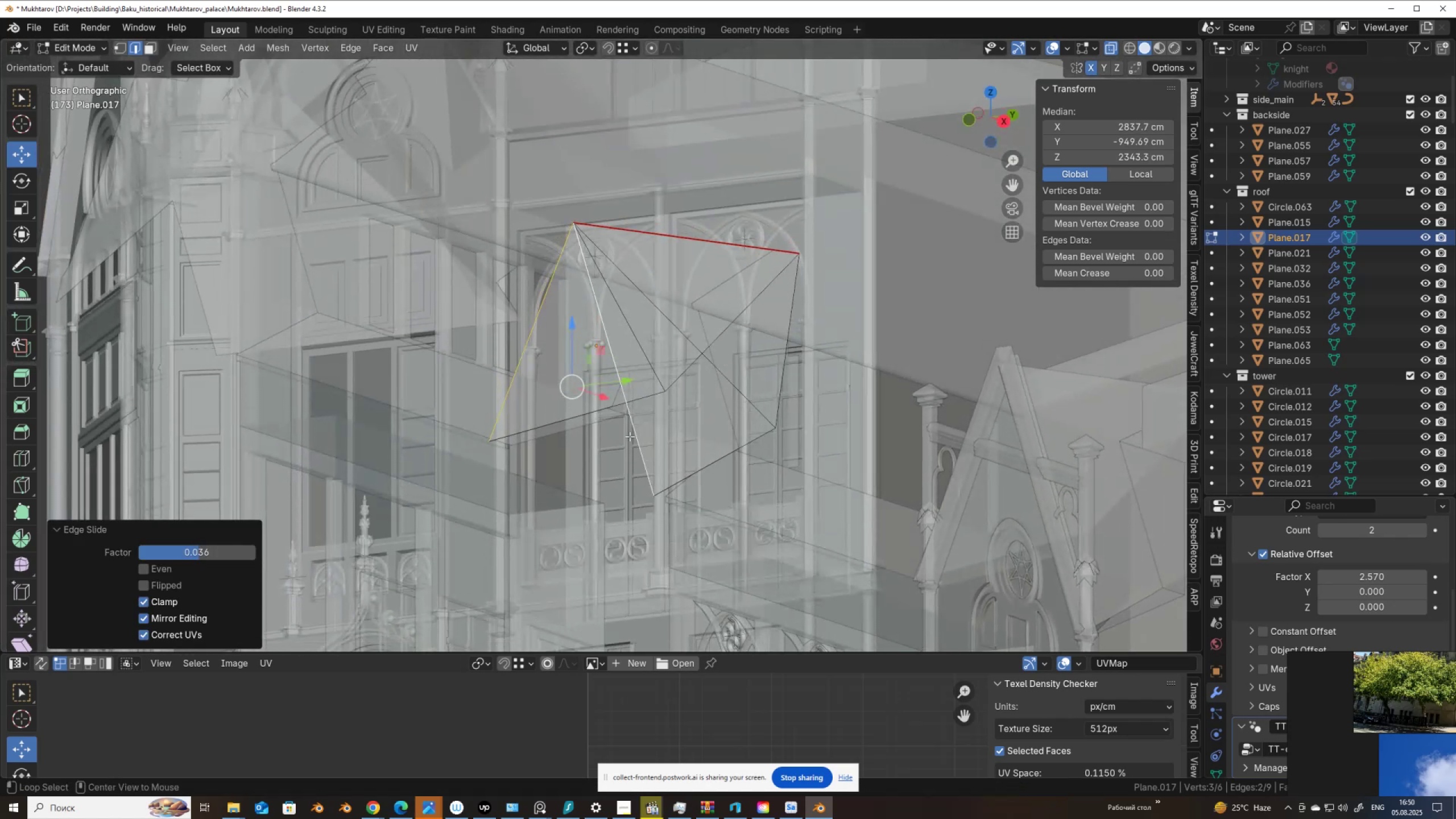 
key(Alt+Z)
 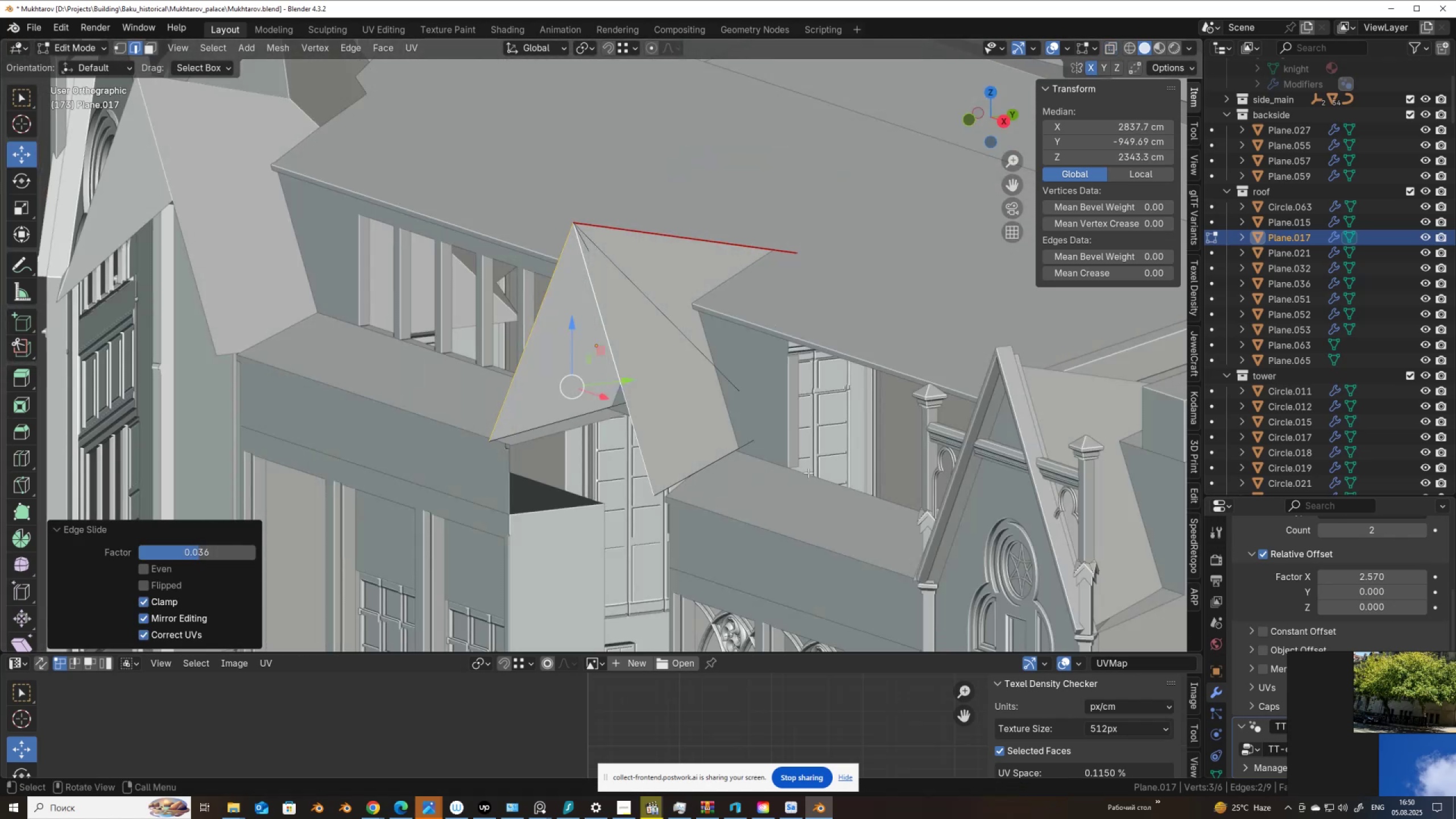 
hold_key(key=ShiftLeft, duration=0.48)
 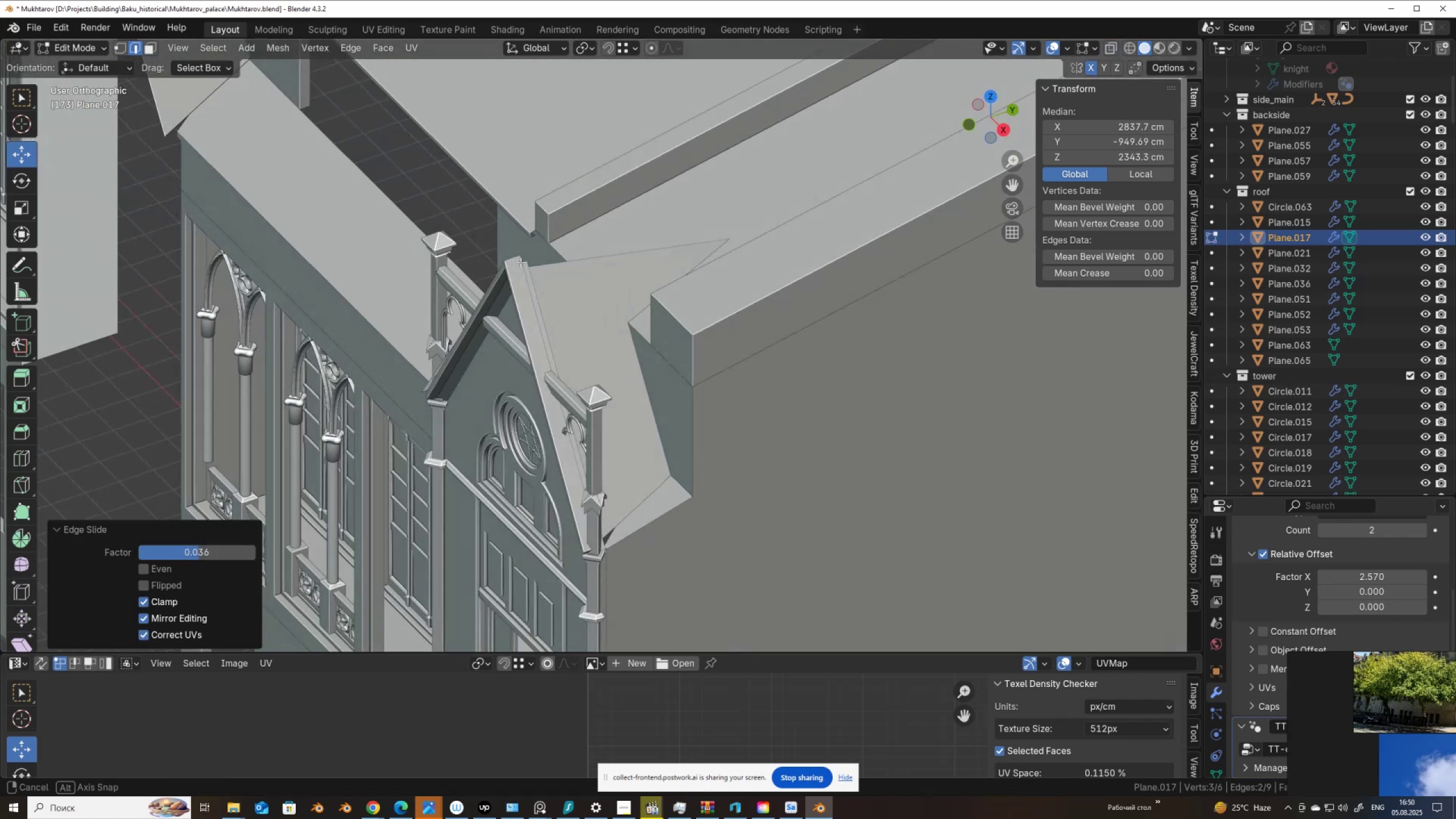 
hold_key(key=ShiftLeft, duration=0.31)
 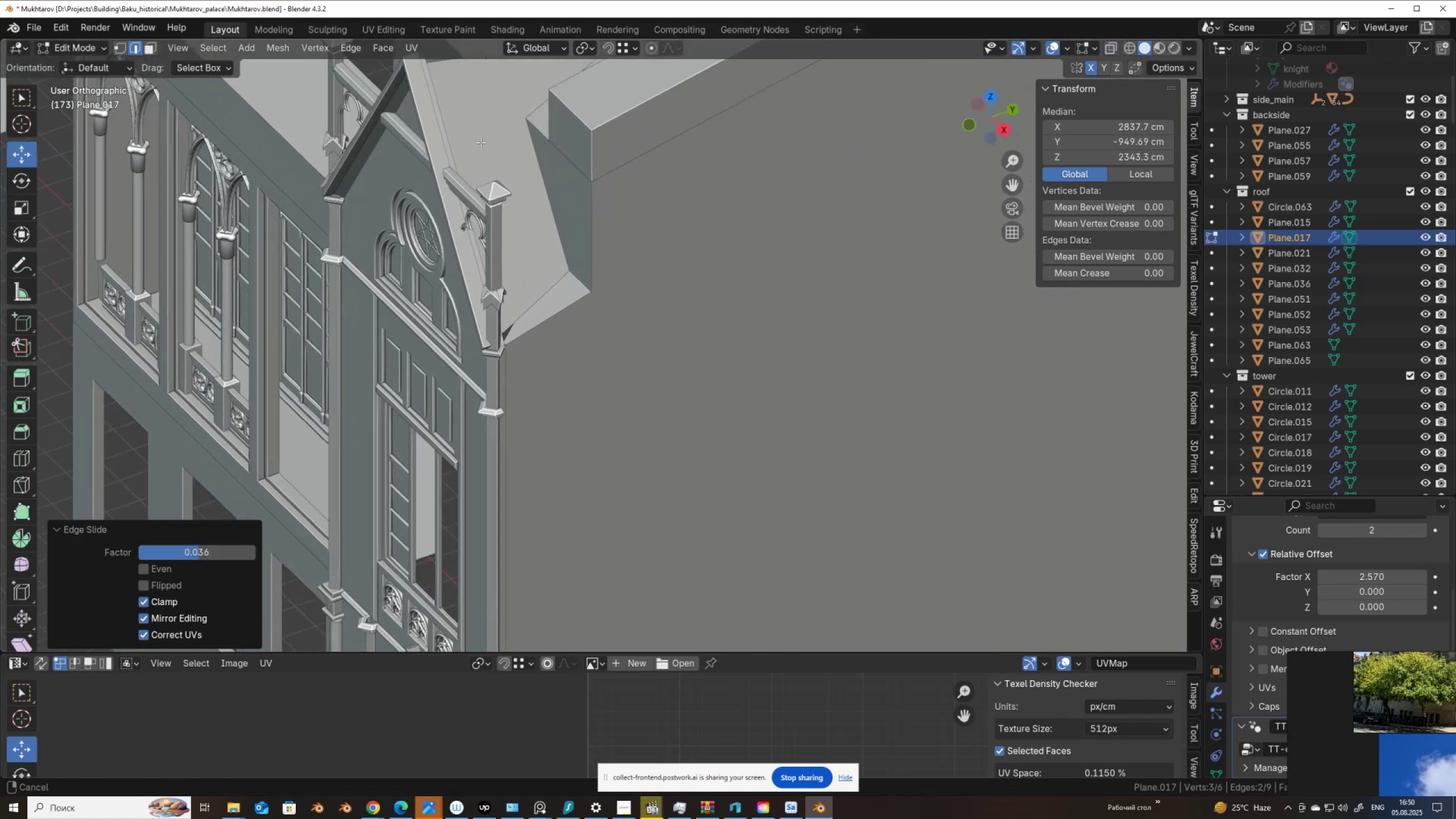 
scroll: coordinate [503, 247], scroll_direction: up, amount: 6.0
 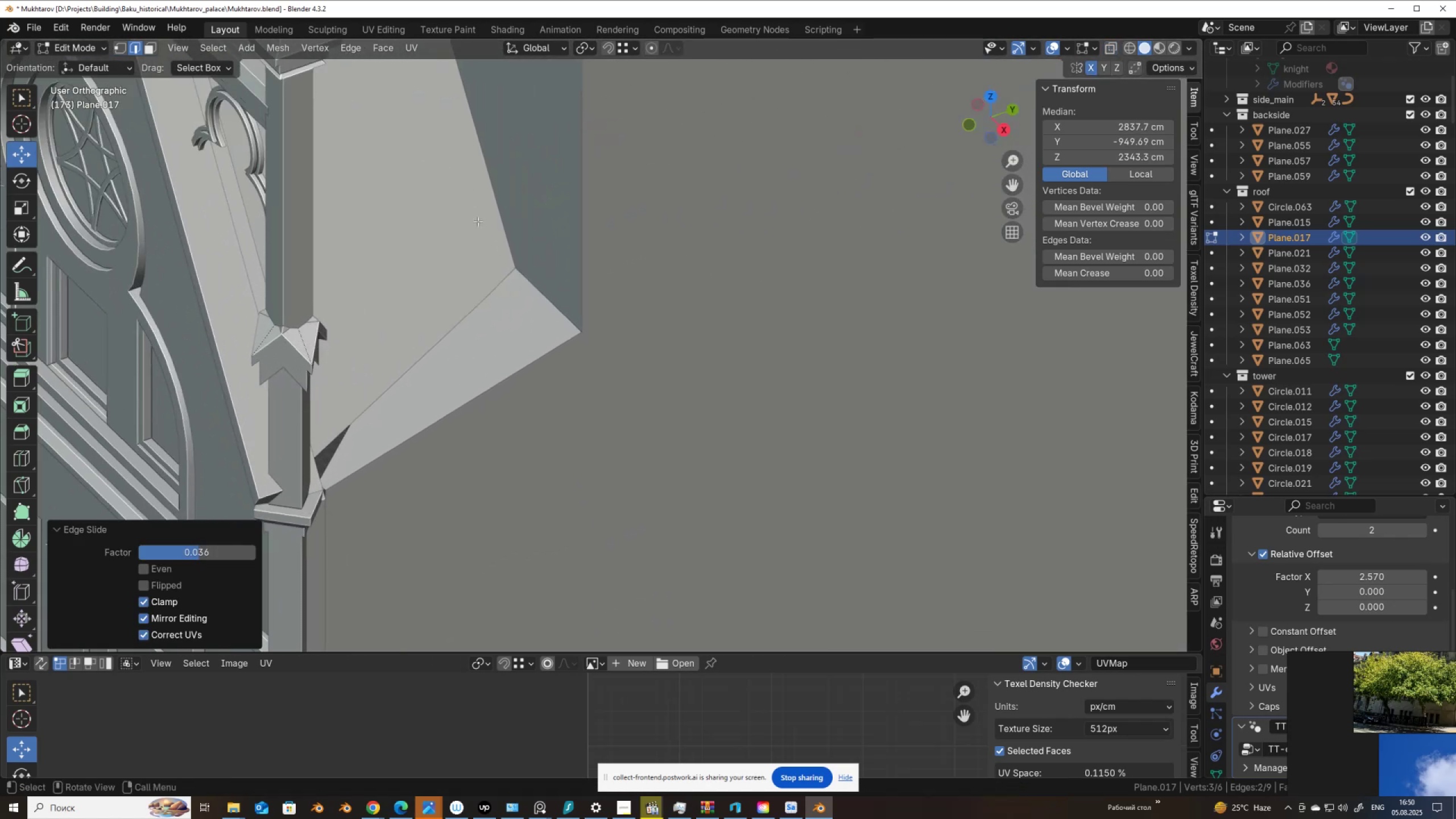 
hold_key(key=ShiftLeft, duration=0.54)
 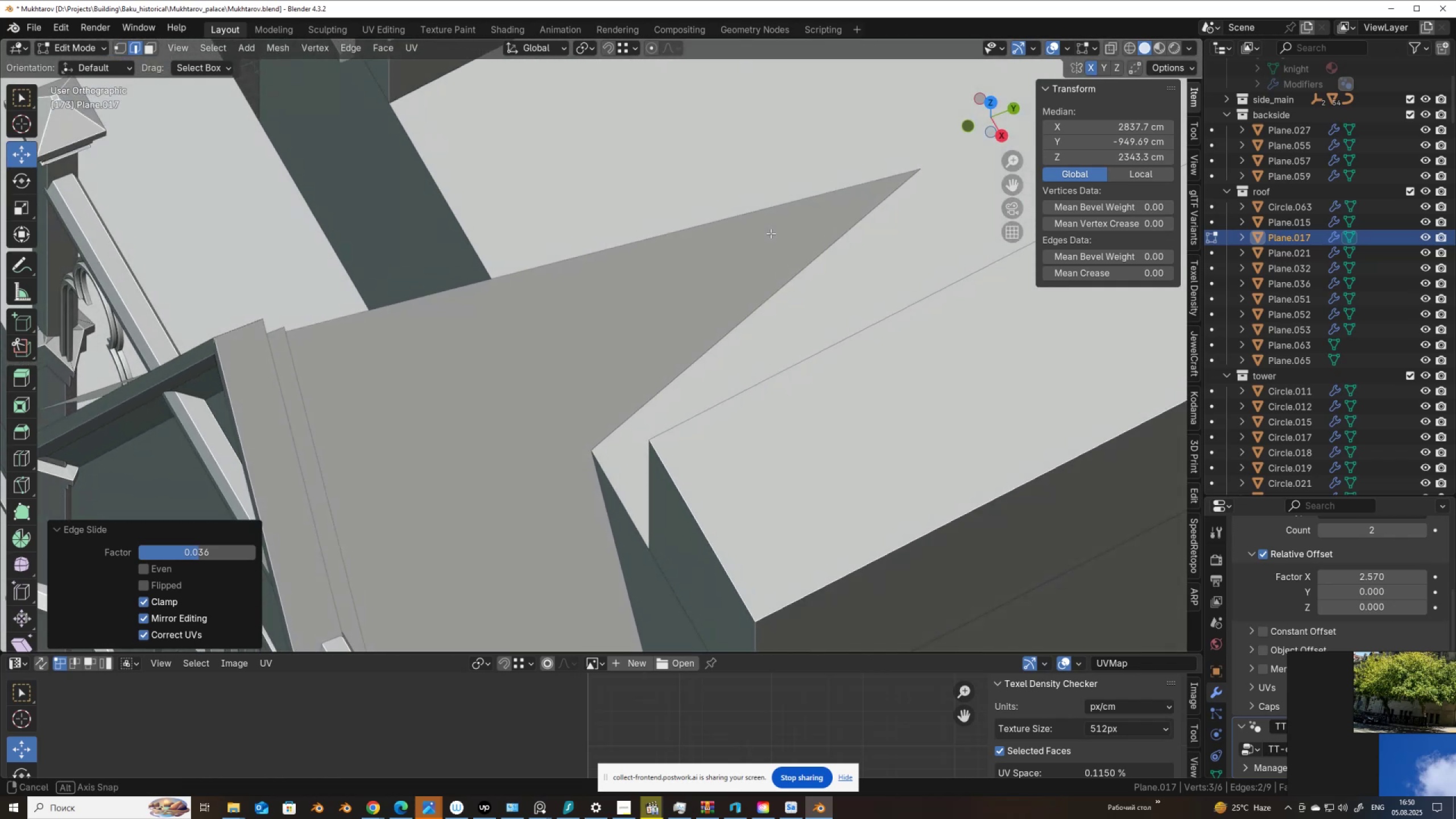 
hold_key(key=ShiftLeft, duration=0.48)
 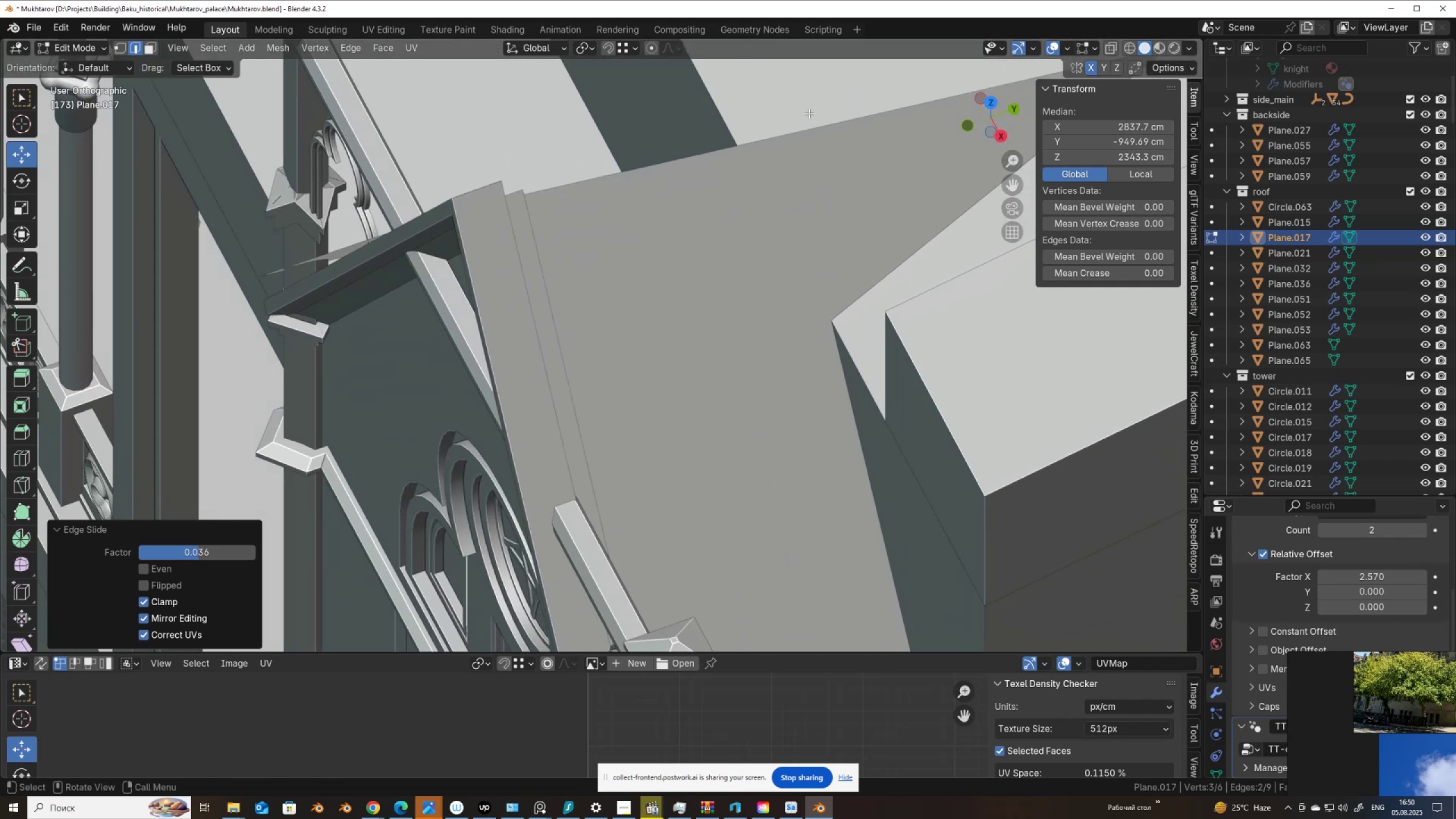 
scroll: coordinate [804, 116], scroll_direction: down, amount: 4.0
 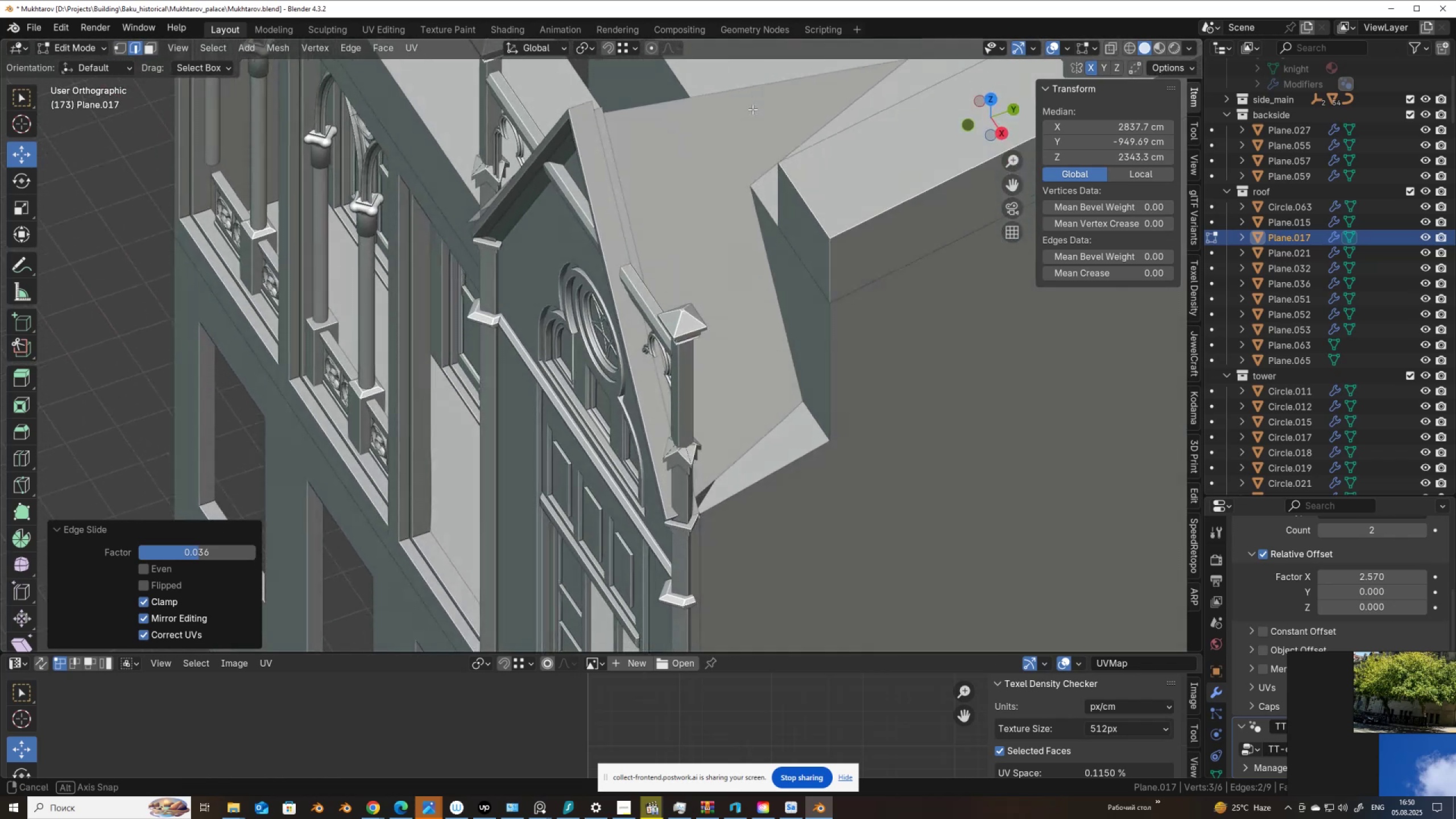 
key(Tab)
 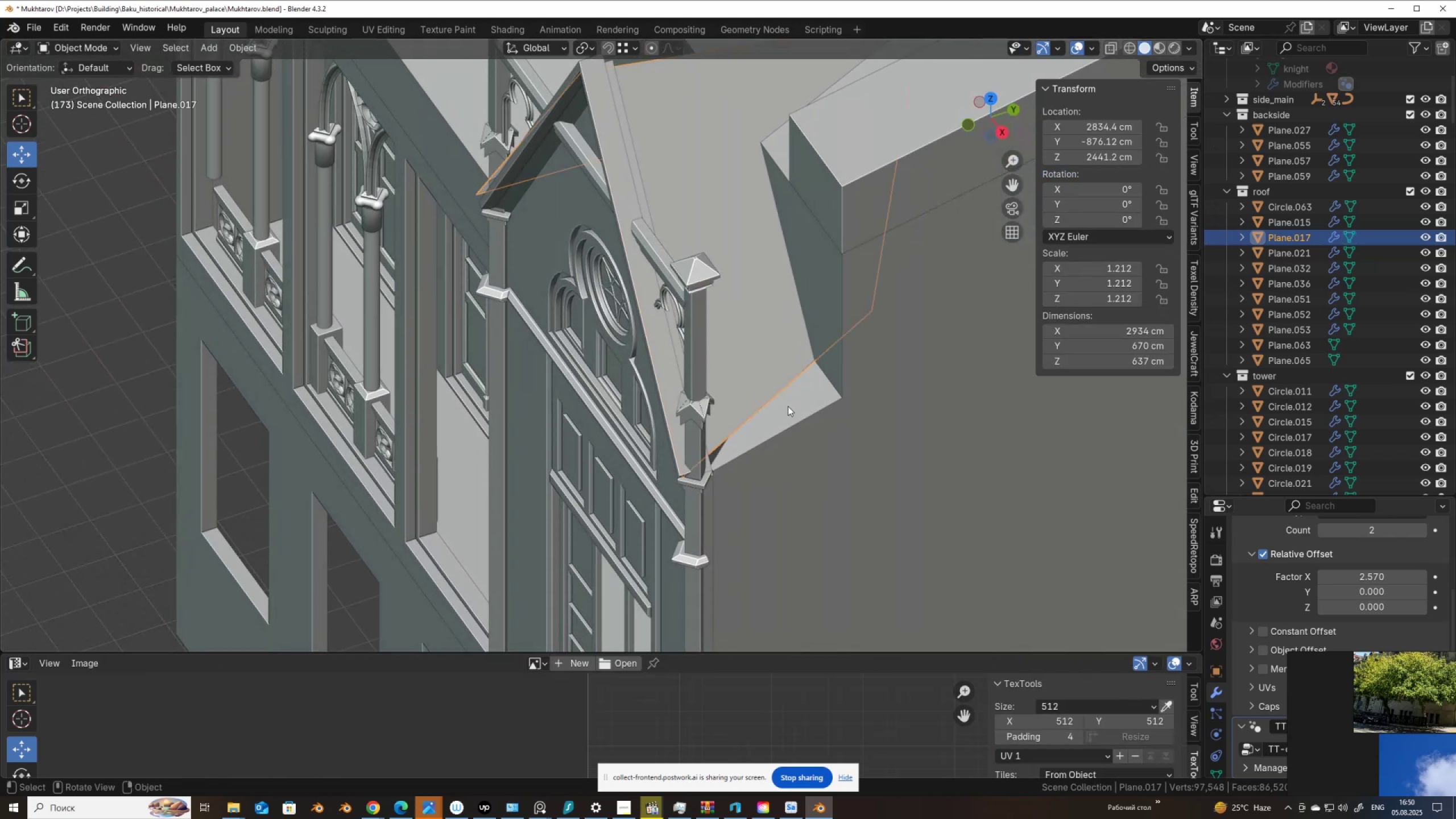 
left_click([788, 406])
 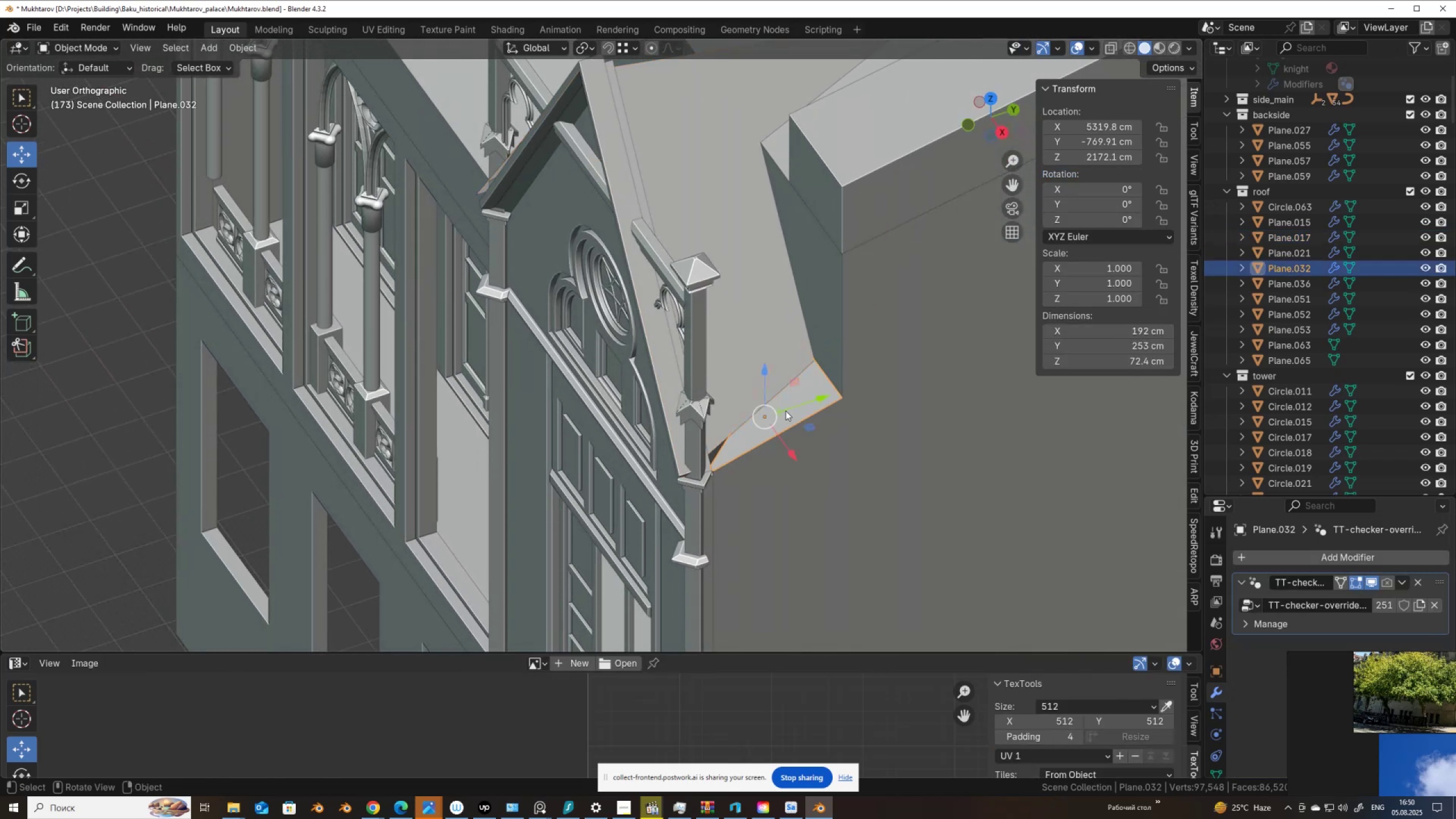 
key(Tab)
 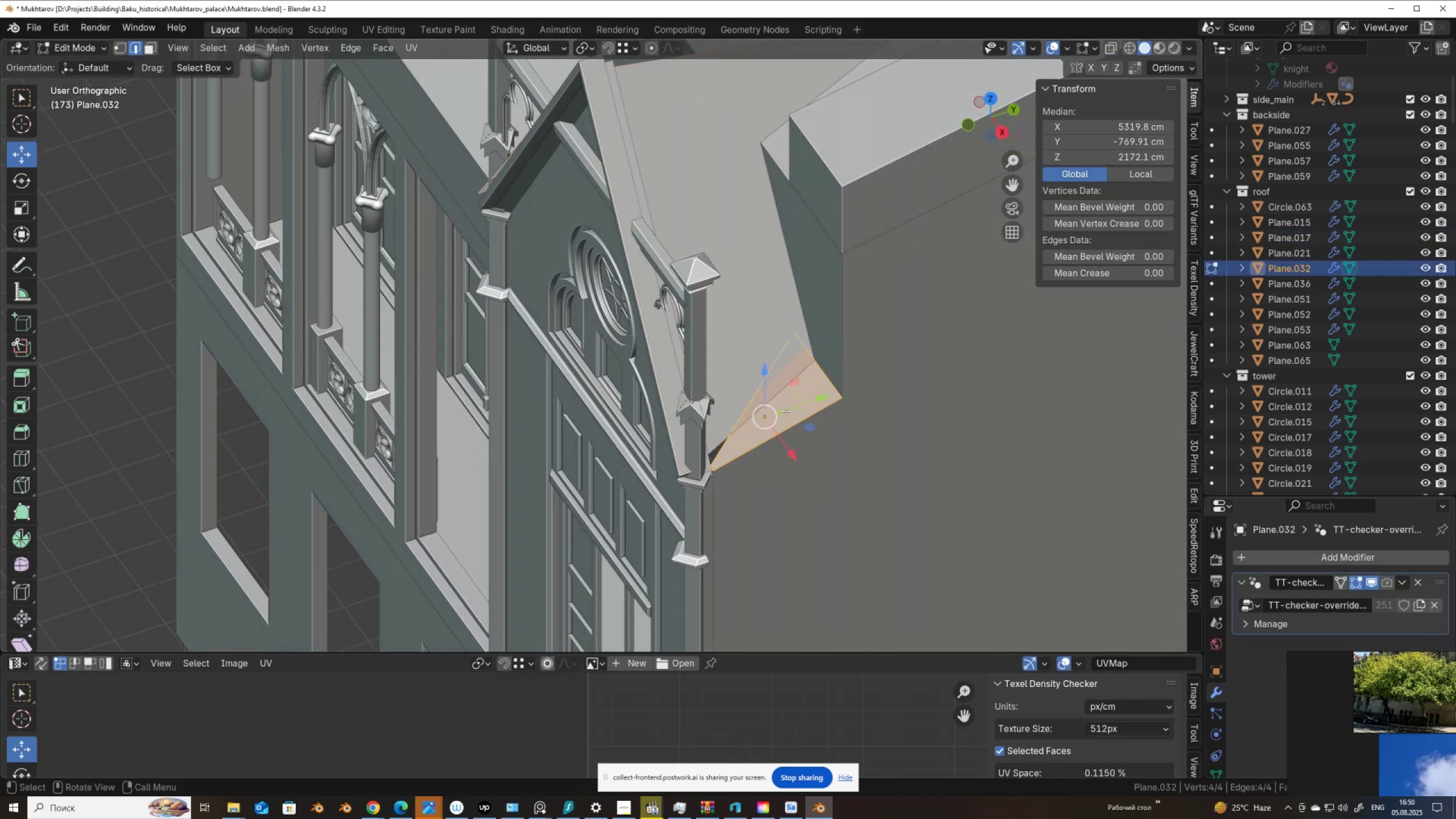 
scroll: coordinate [785, 411], scroll_direction: up, amount: 2.0
 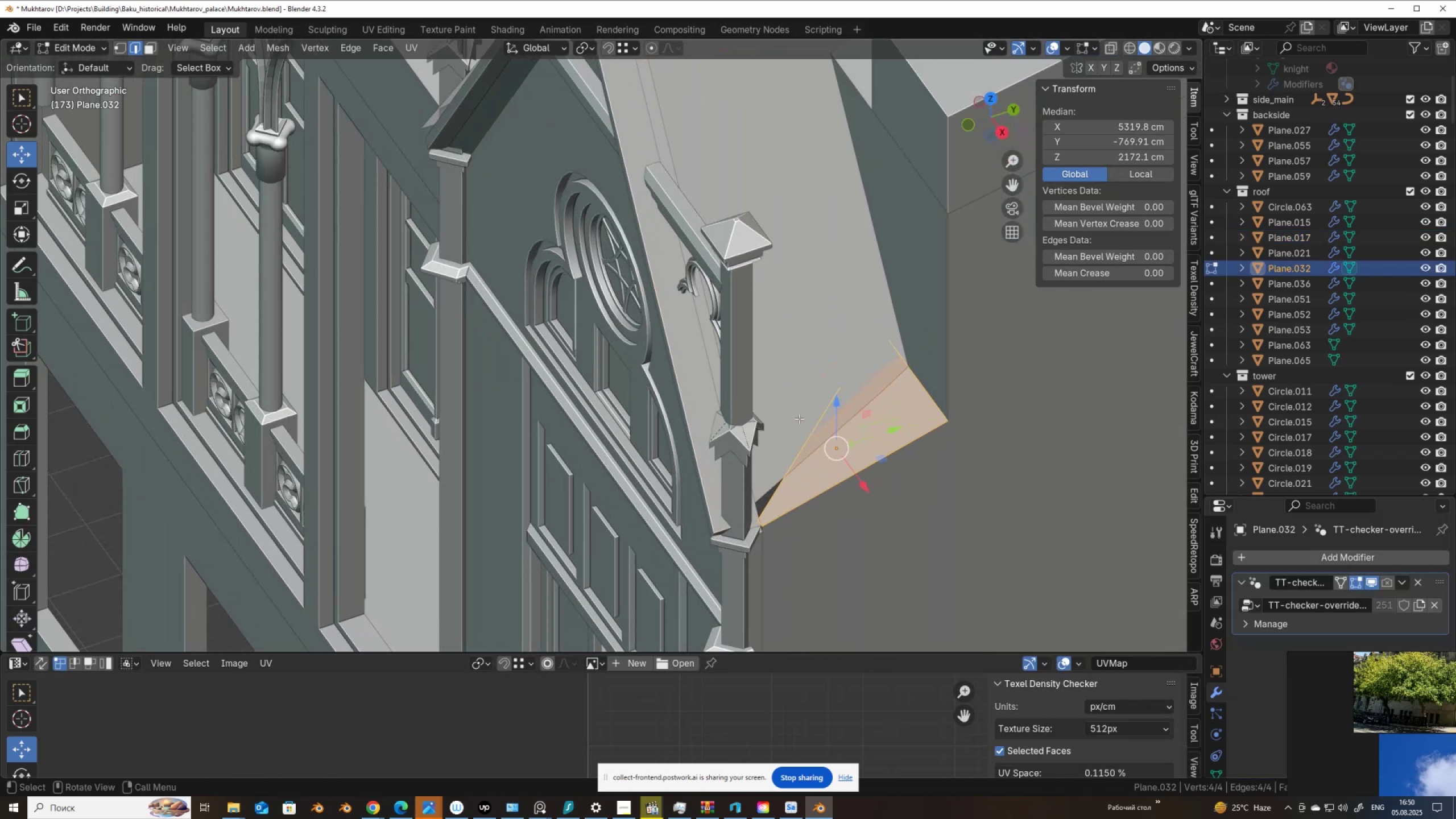 
left_click([805, 419])
 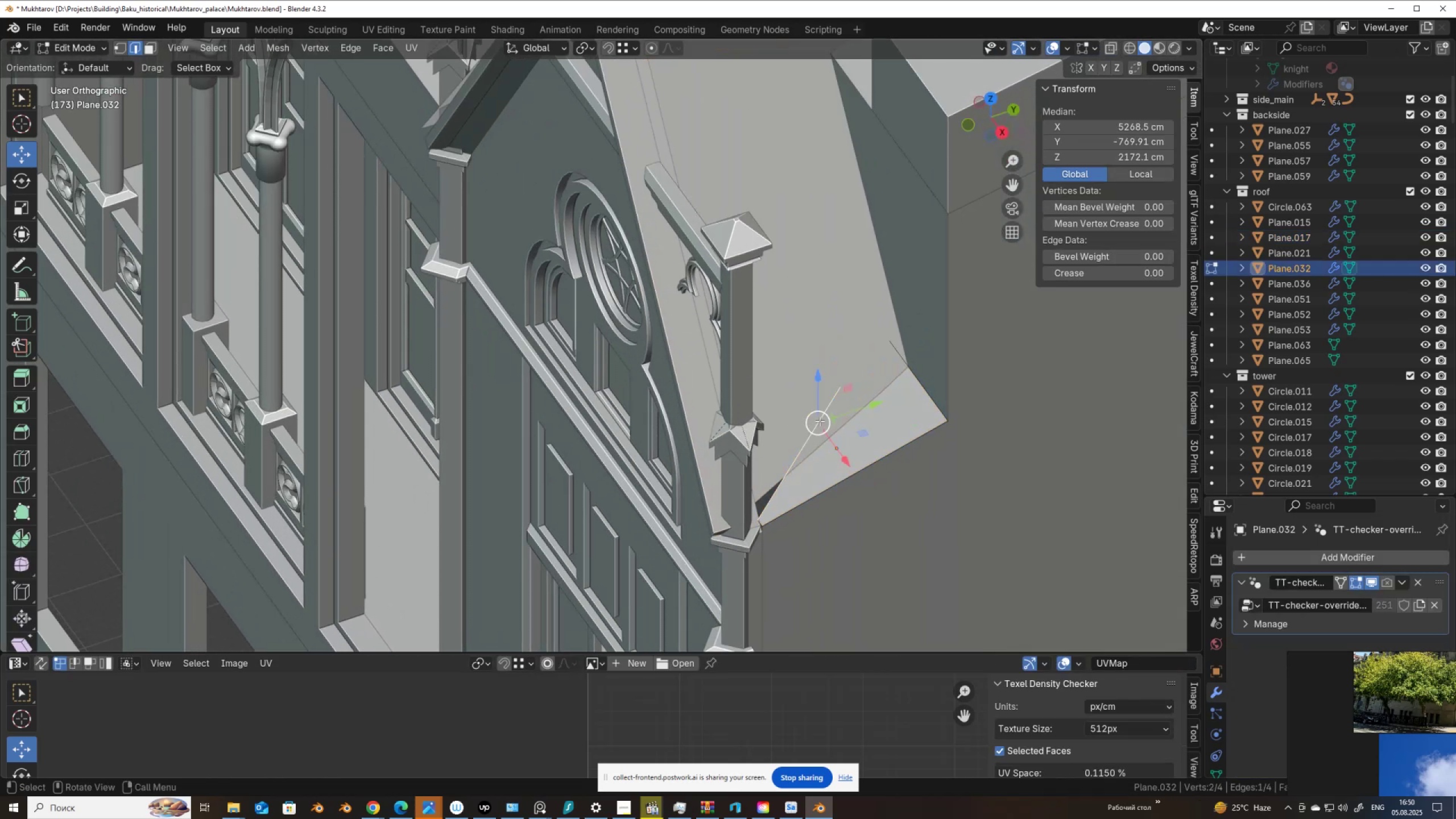 
right_click([821, 420])
 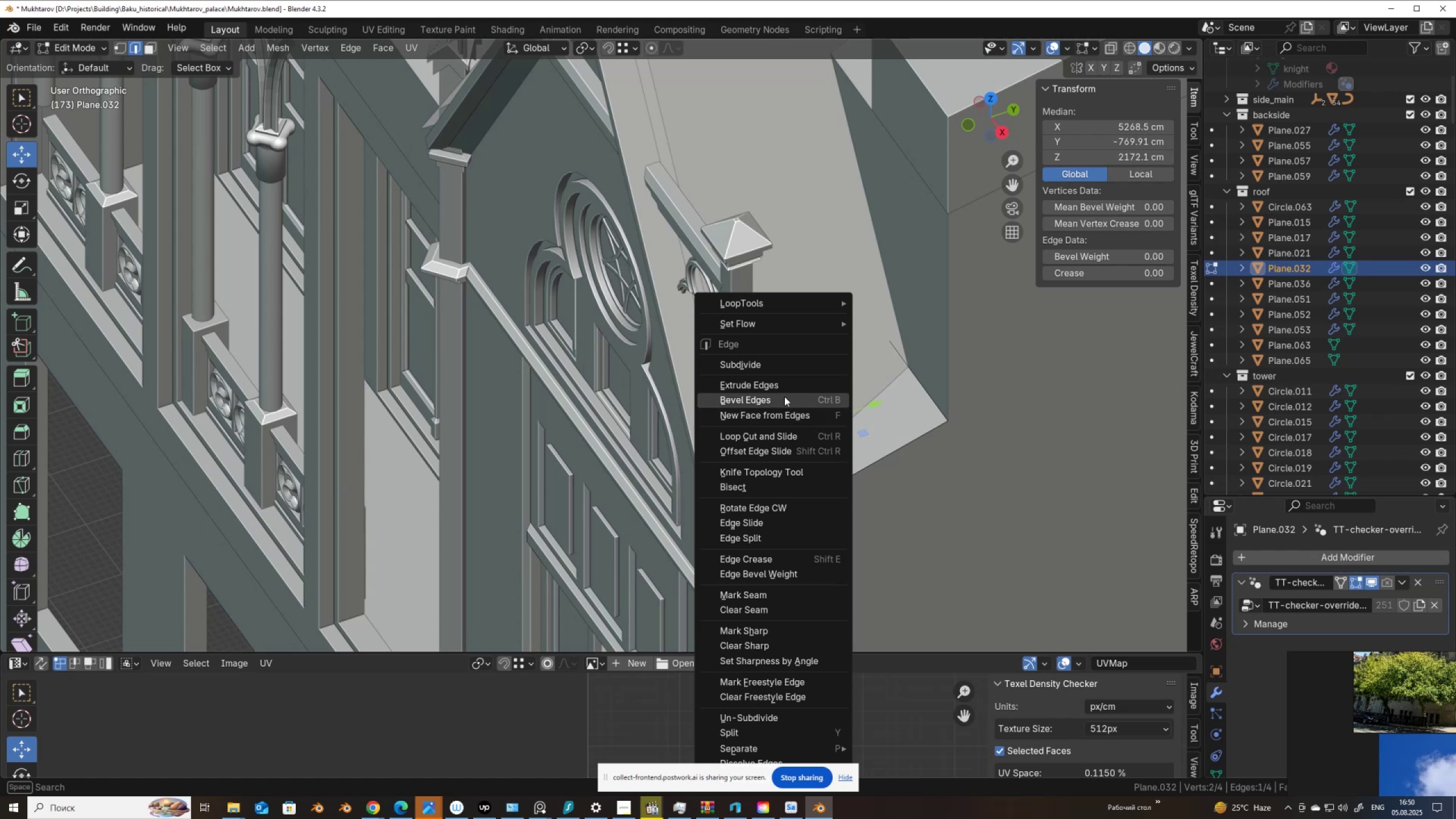 
left_click([781, 371])
 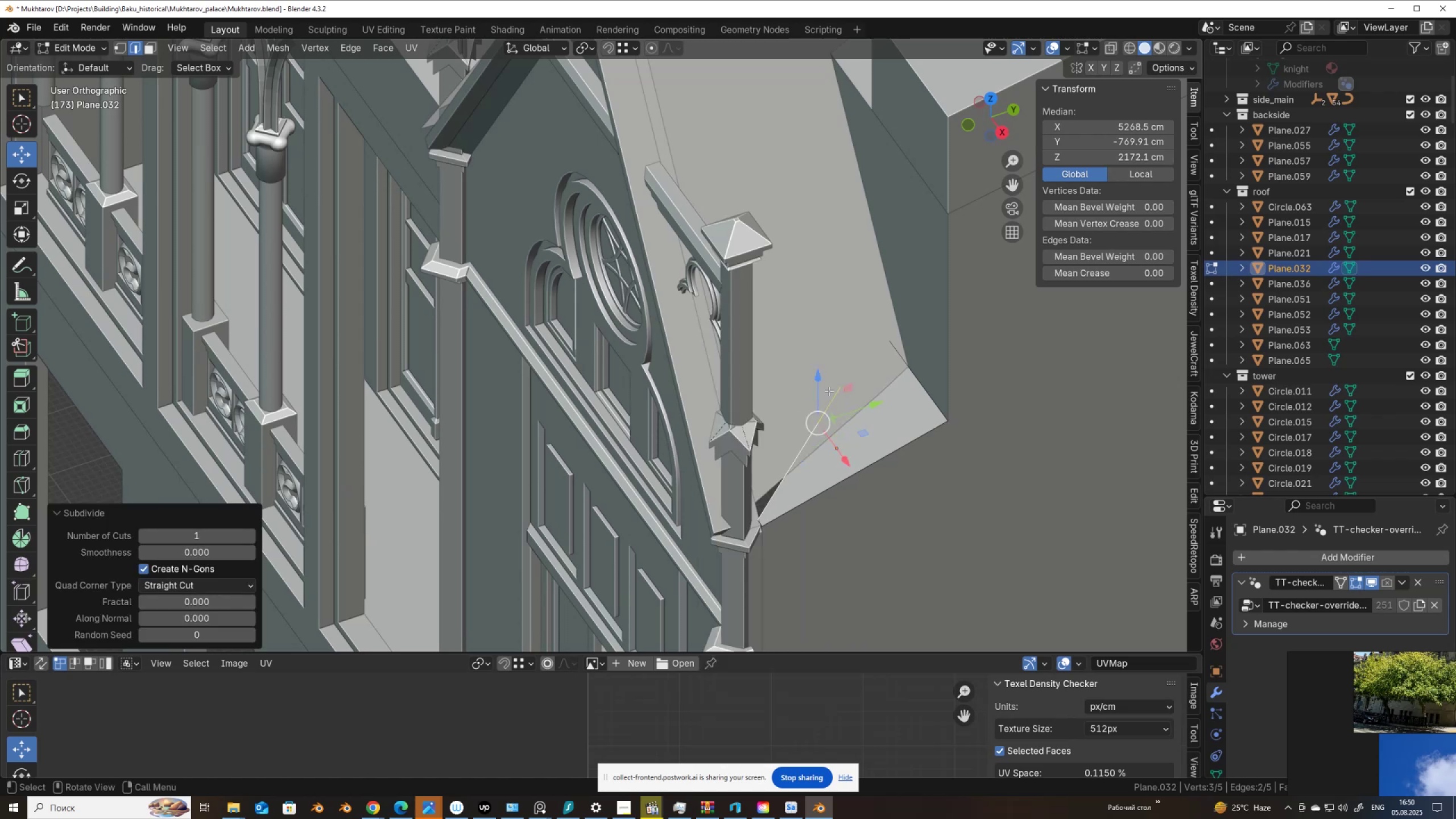 
key(Alt+AltLeft)
 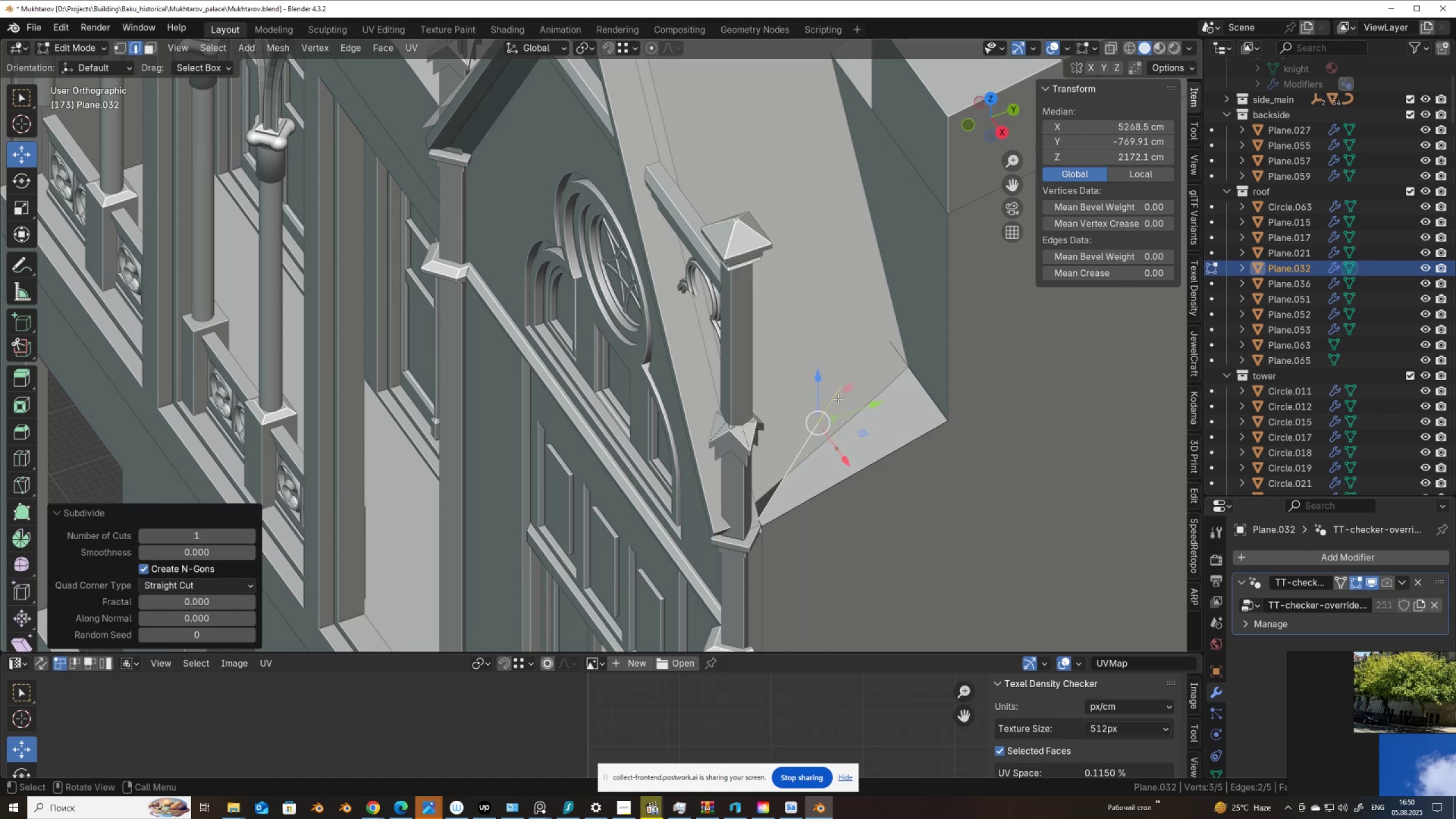 
key(Alt+Z)
 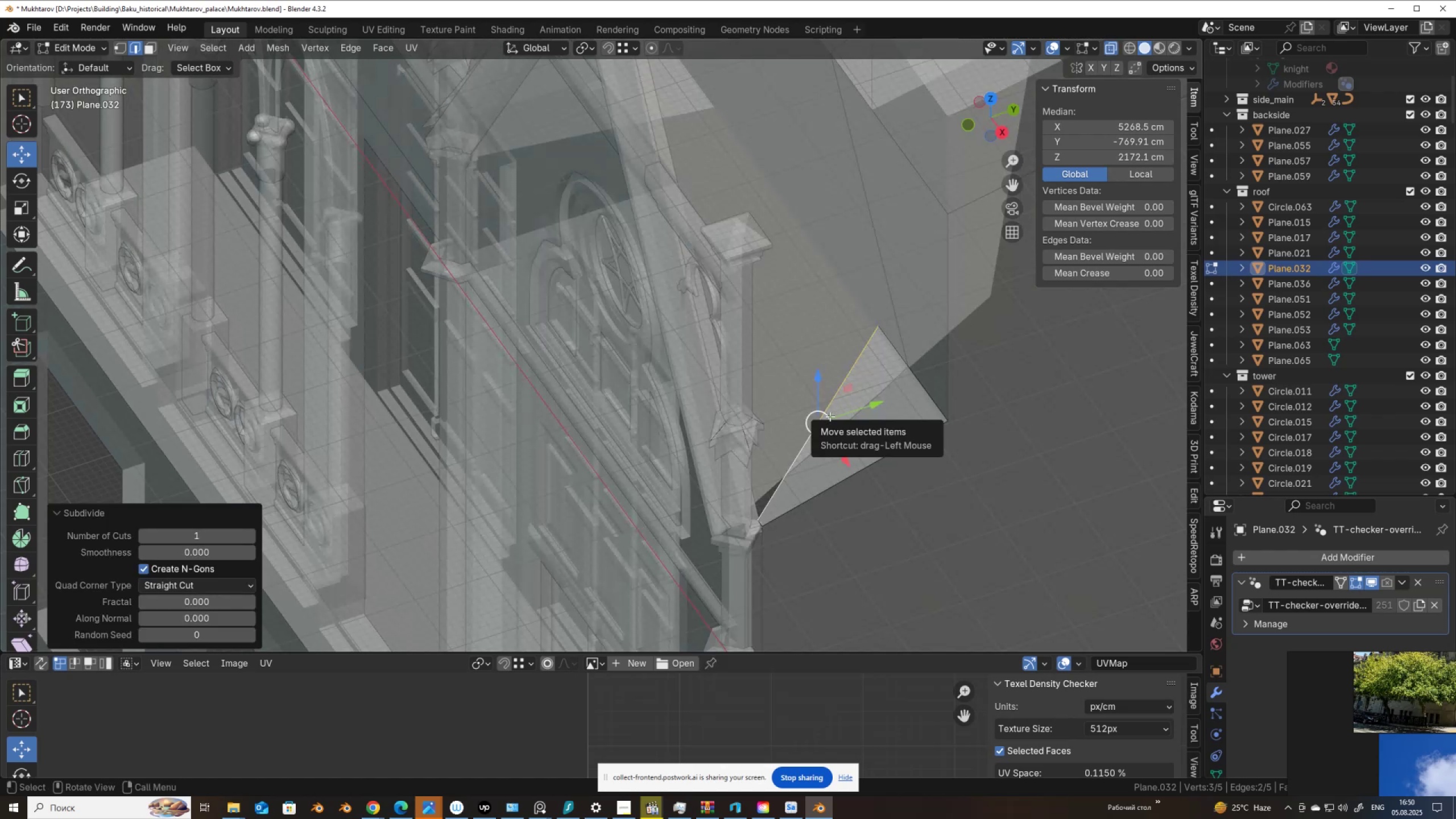 
key(2)
 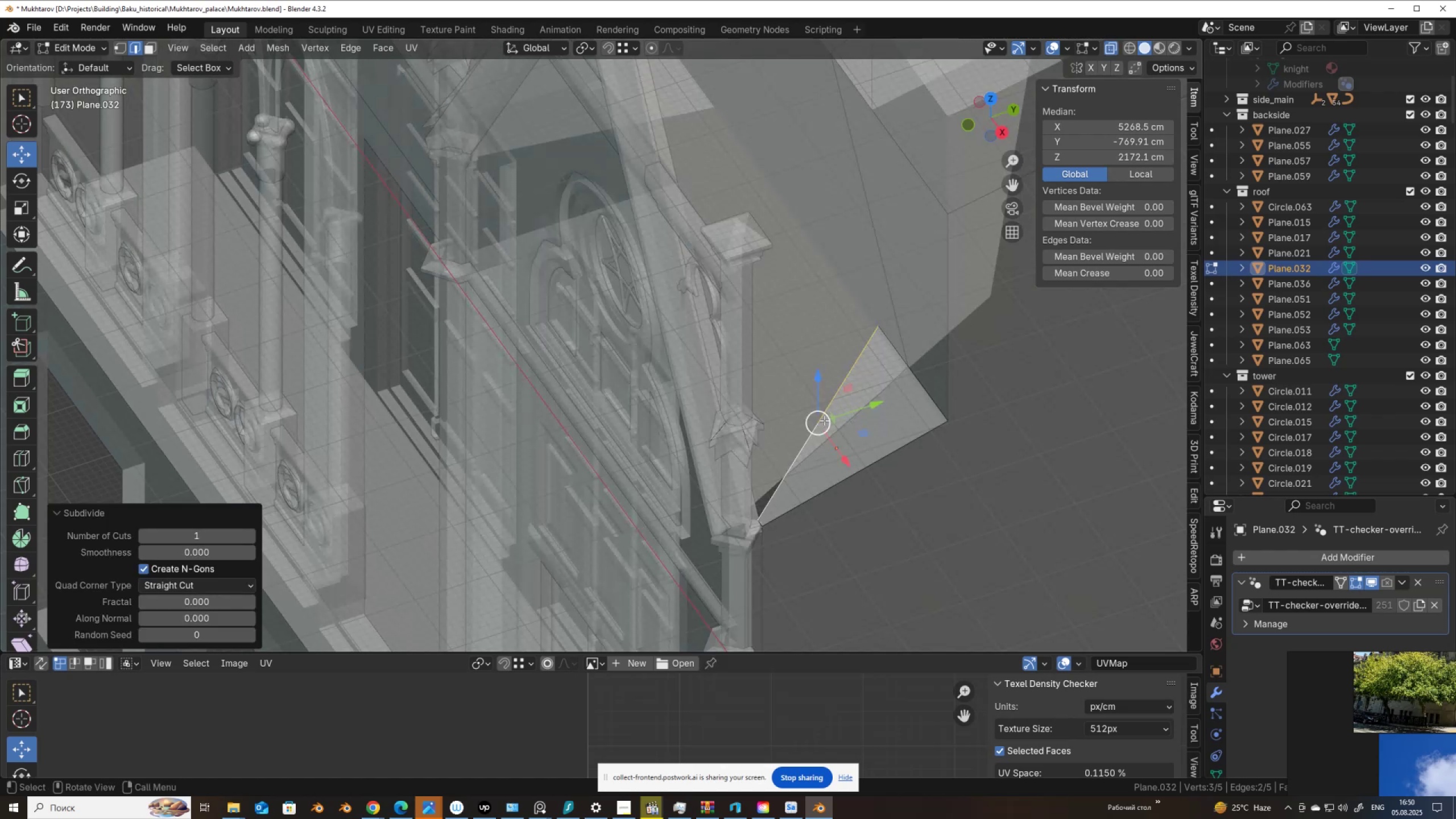 
left_click([824, 420])
 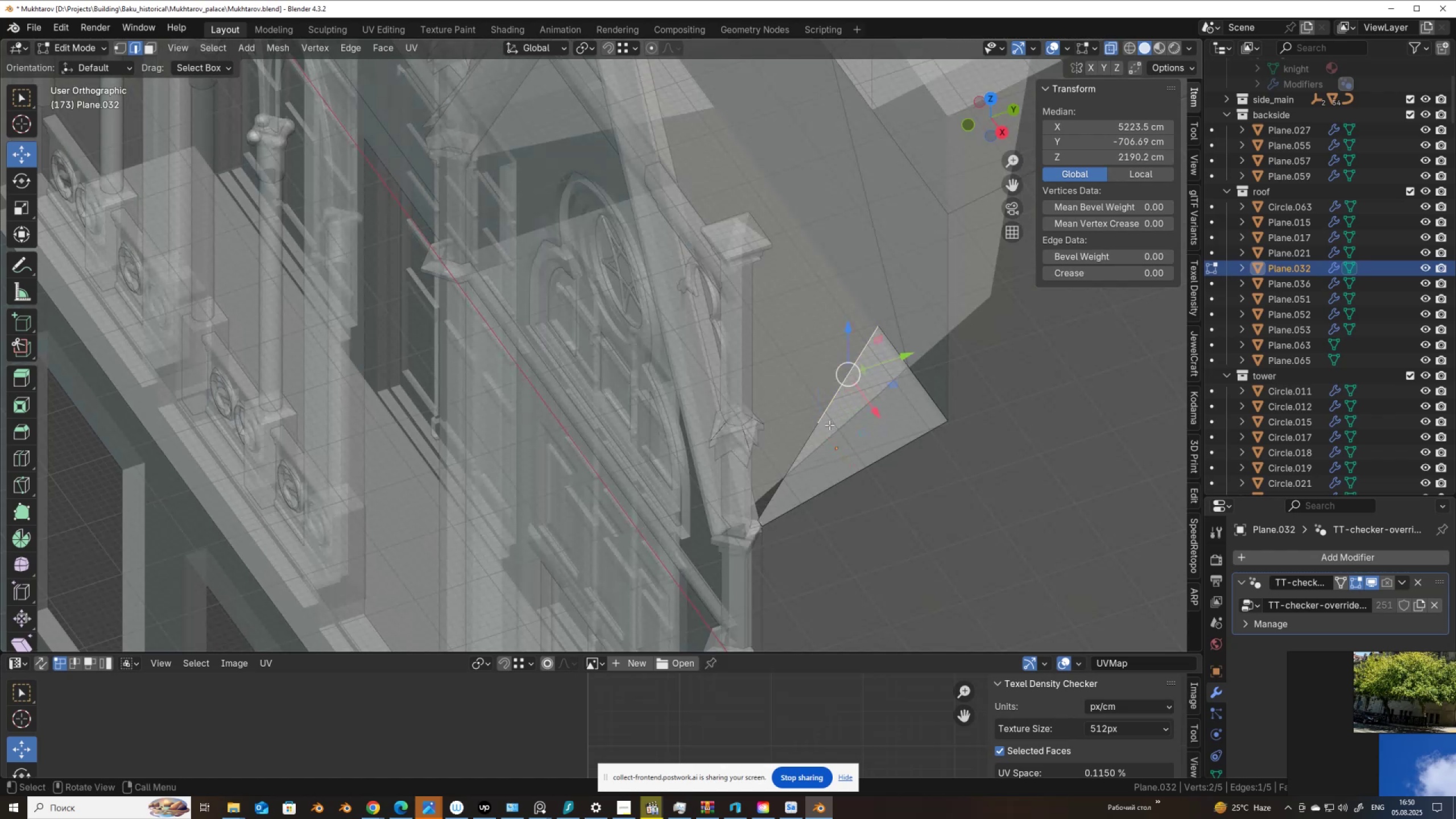 
key(1)
 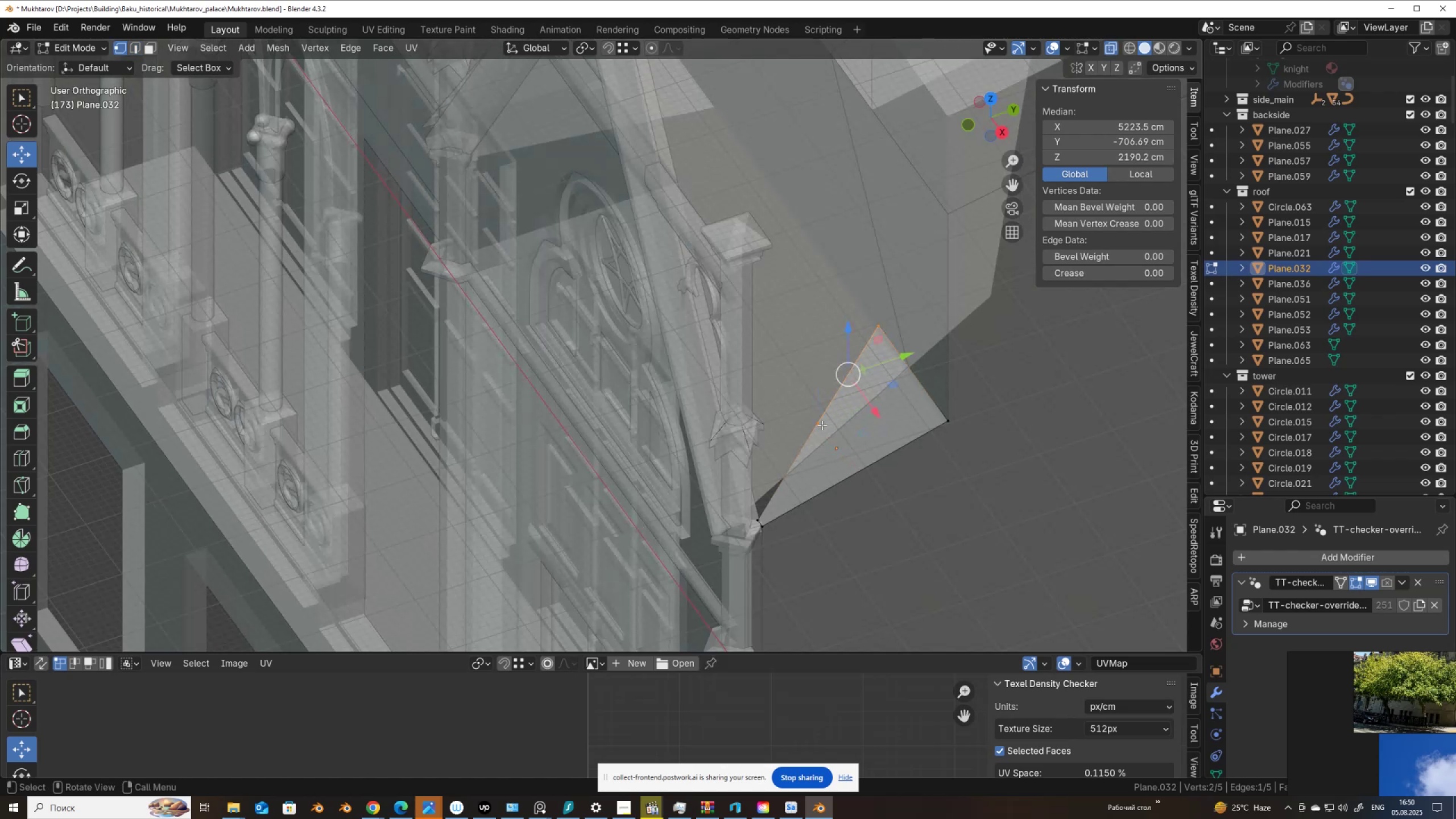 
left_click([822, 425])
 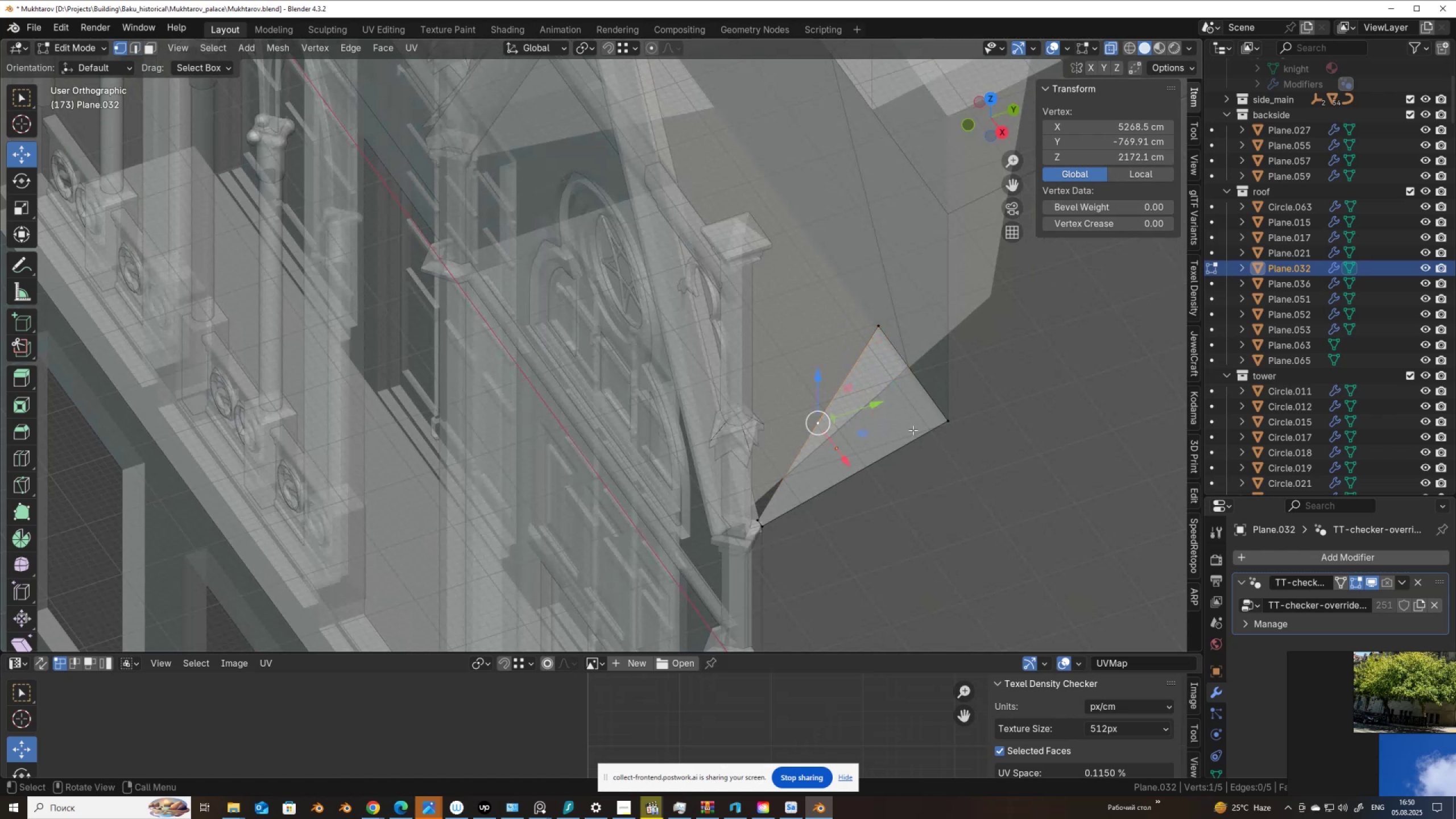 
hold_key(key=ShiftLeft, duration=0.47)
left_click([936, 424])
 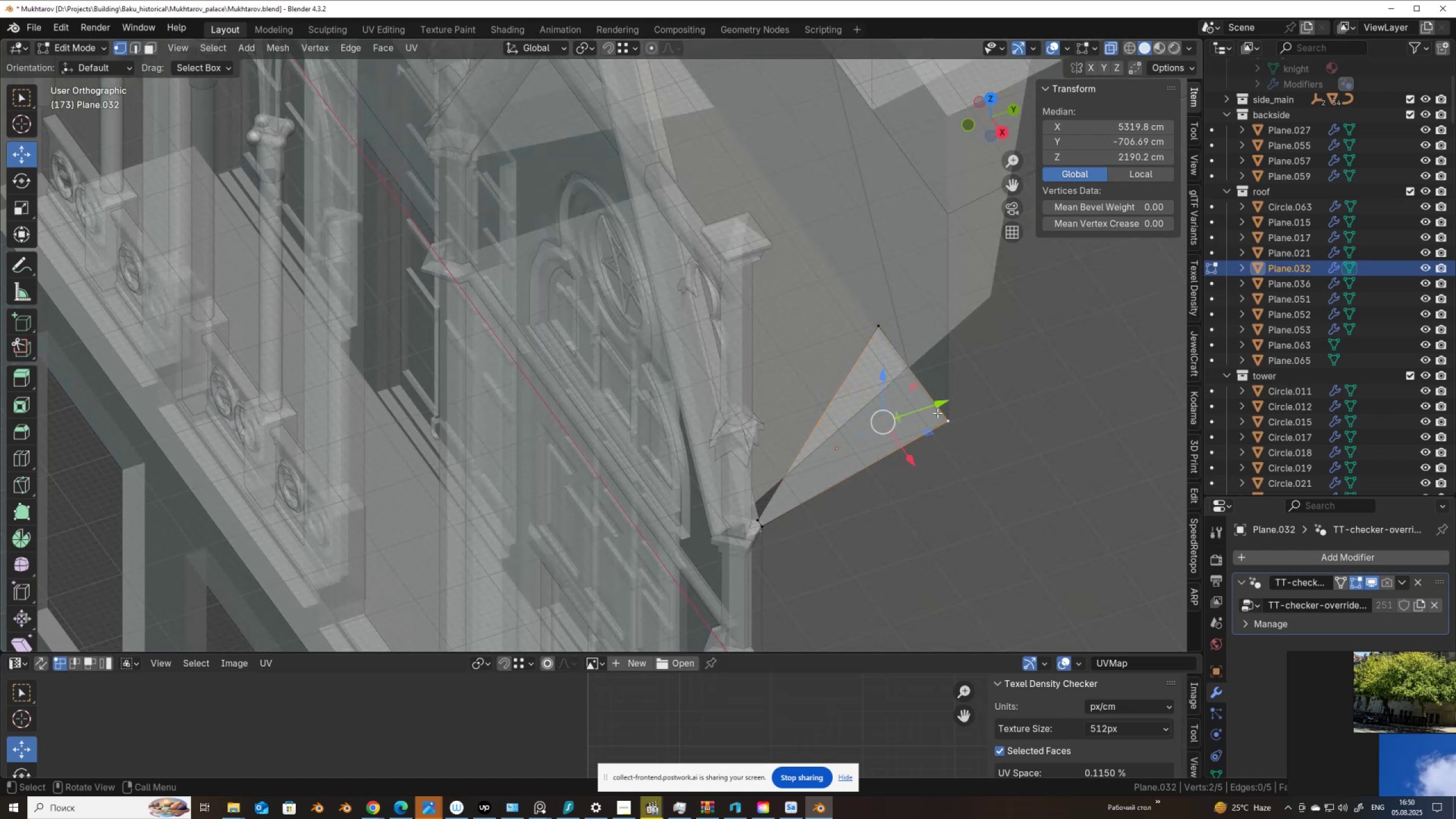 
key(J)
 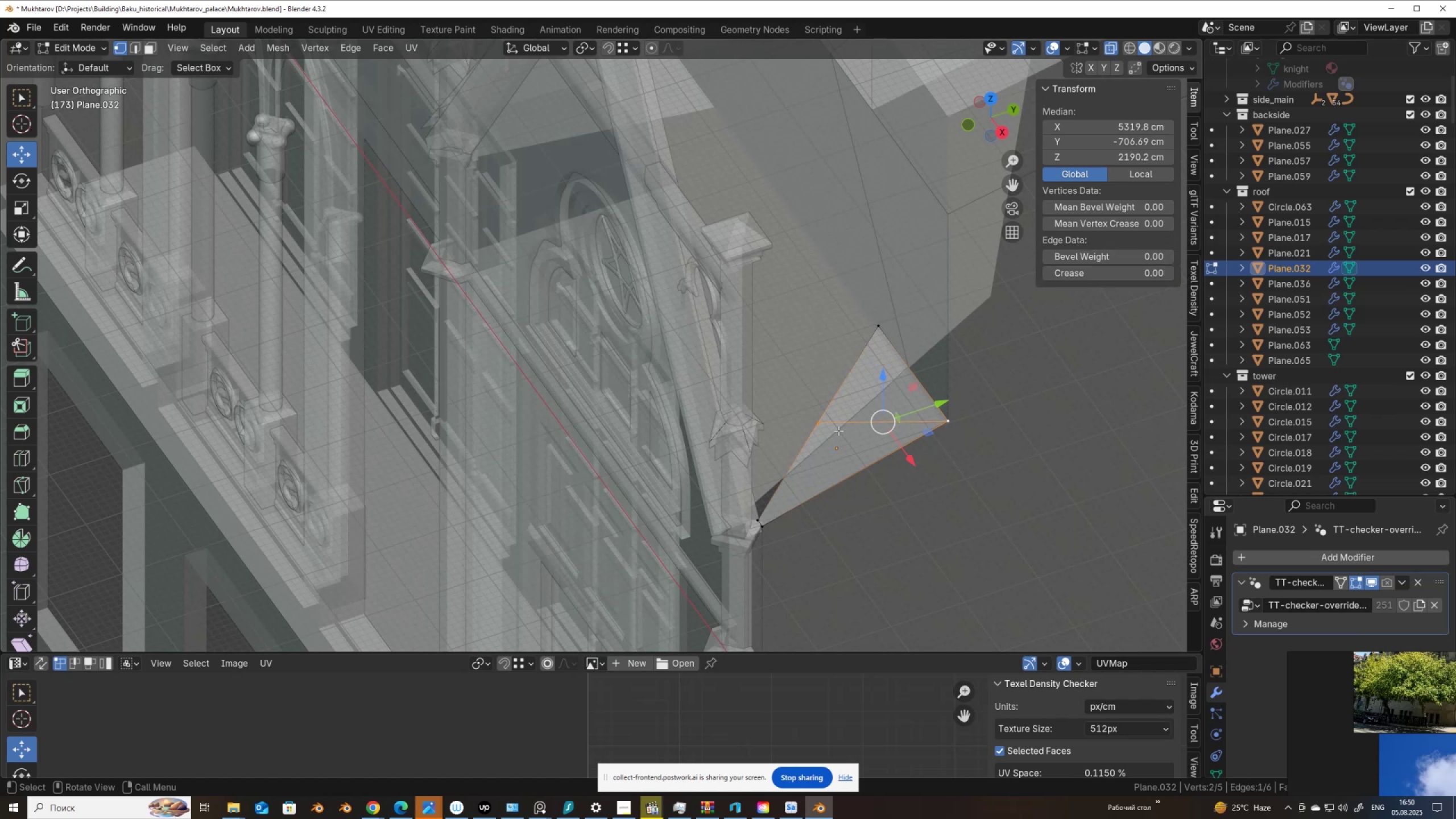 
left_click([838, 431])
 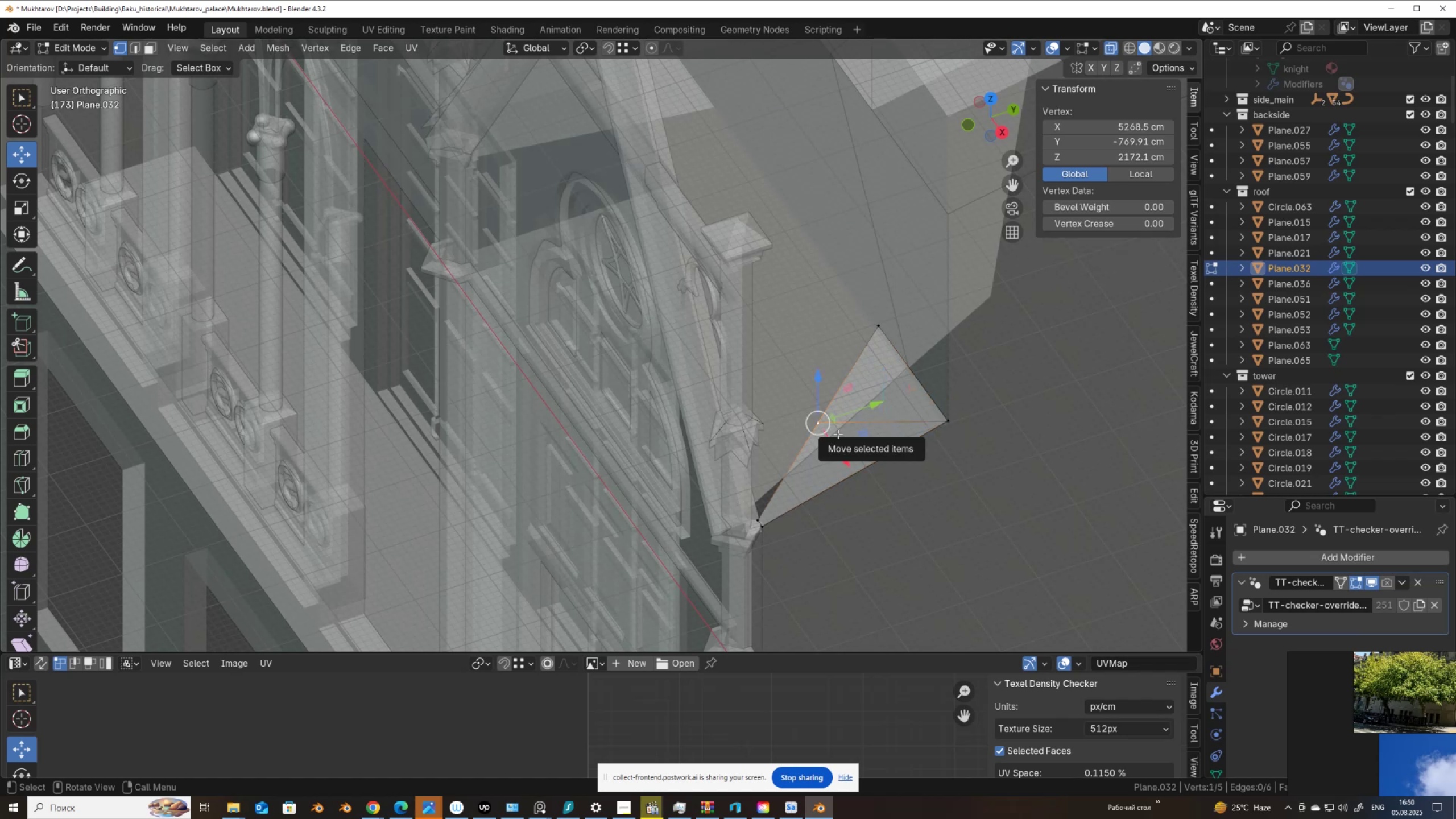 
type(gg)
 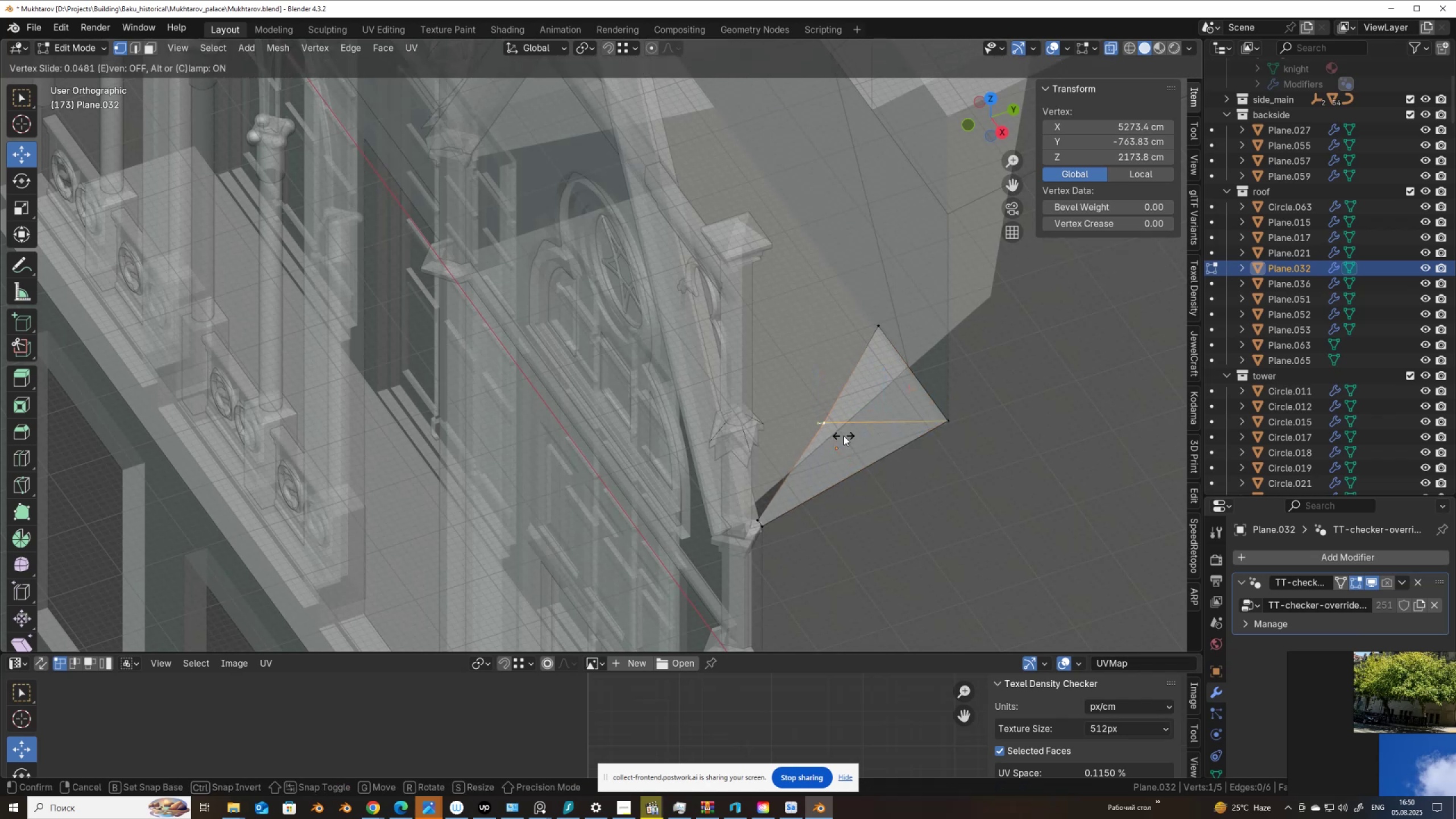 
hold_key(key=AltLeft, duration=1.46)
 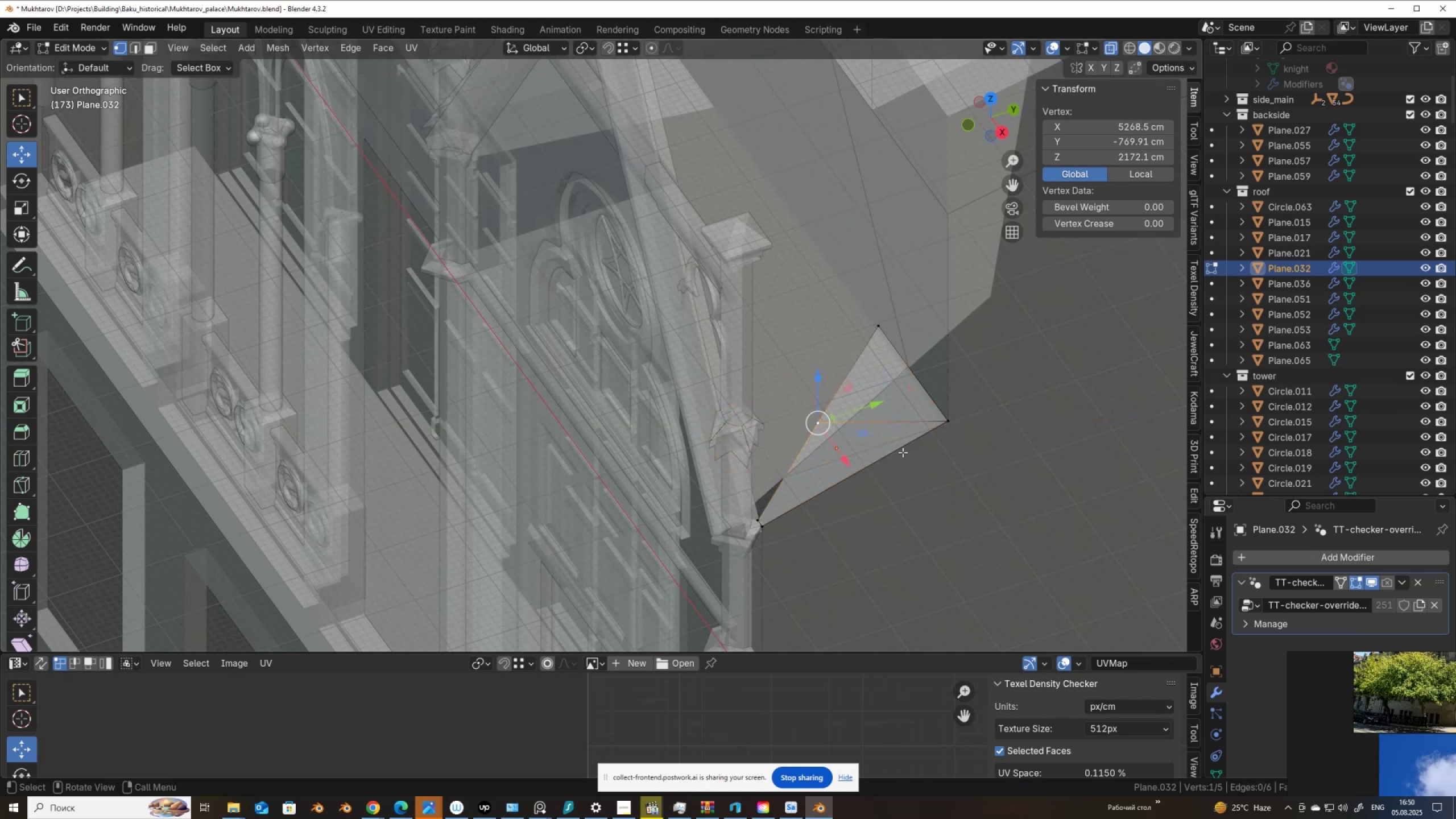 
key(Control+Z)
 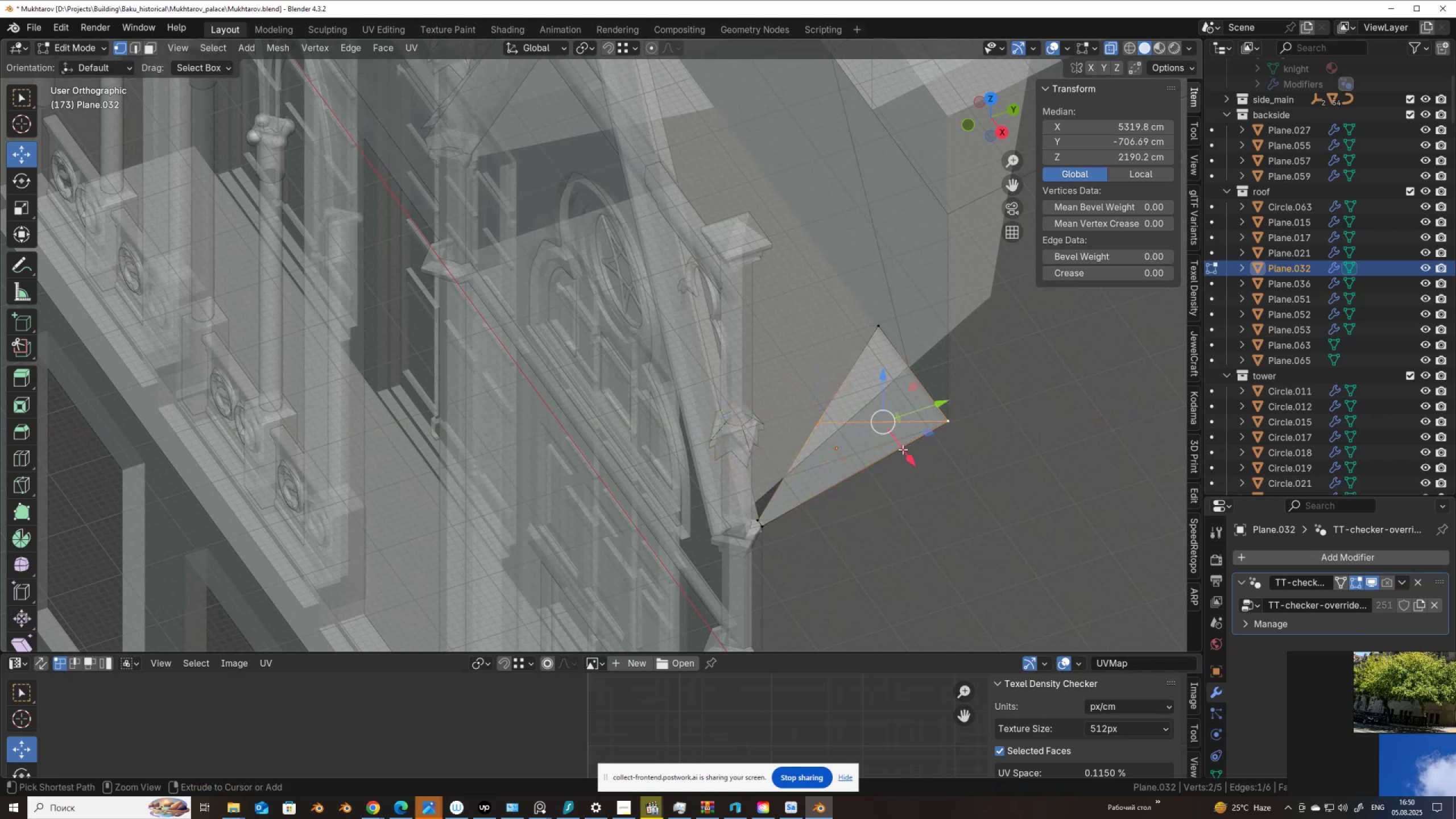 
key(Control+Z)
 